 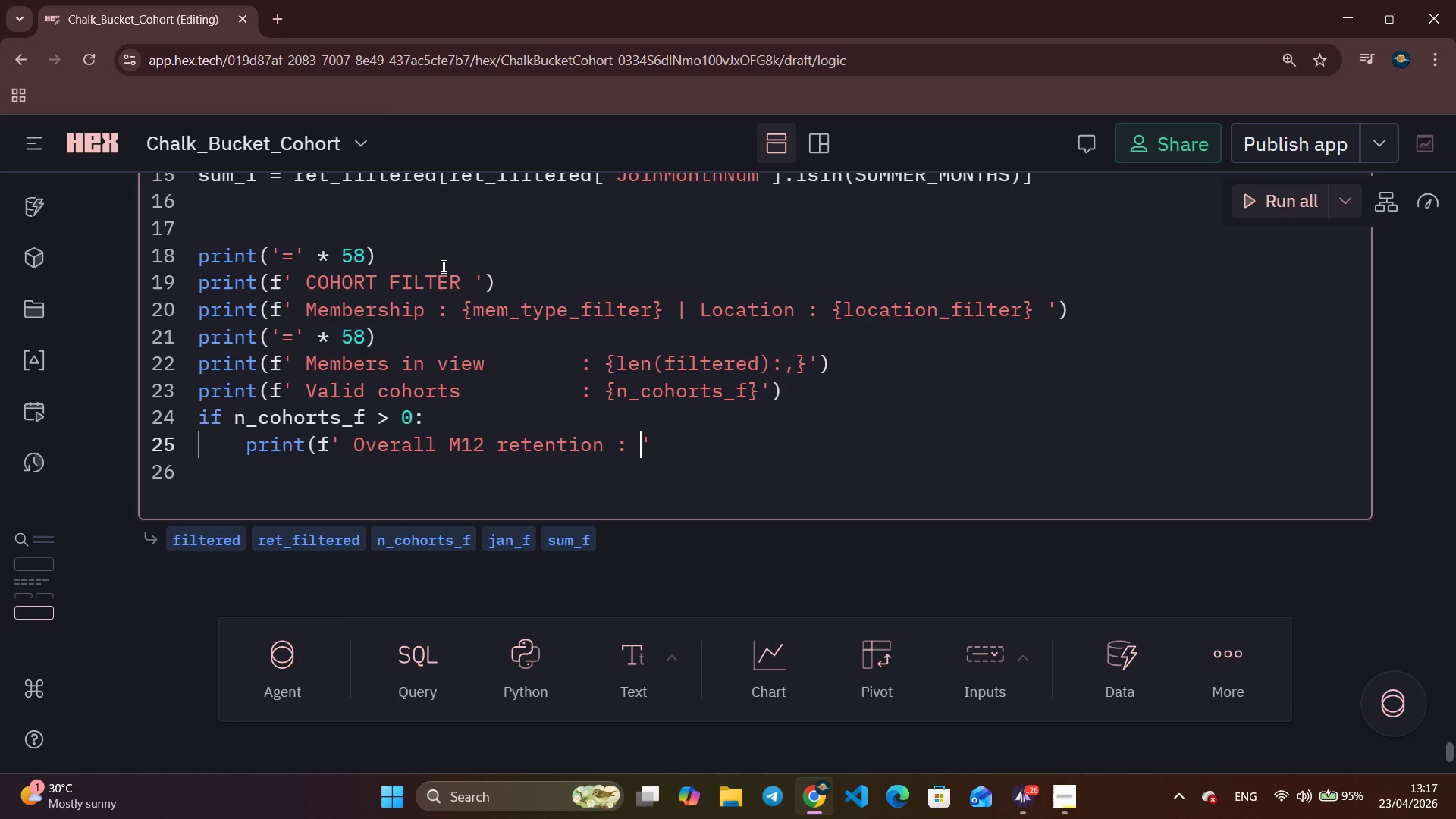 
type({ret_fil)
 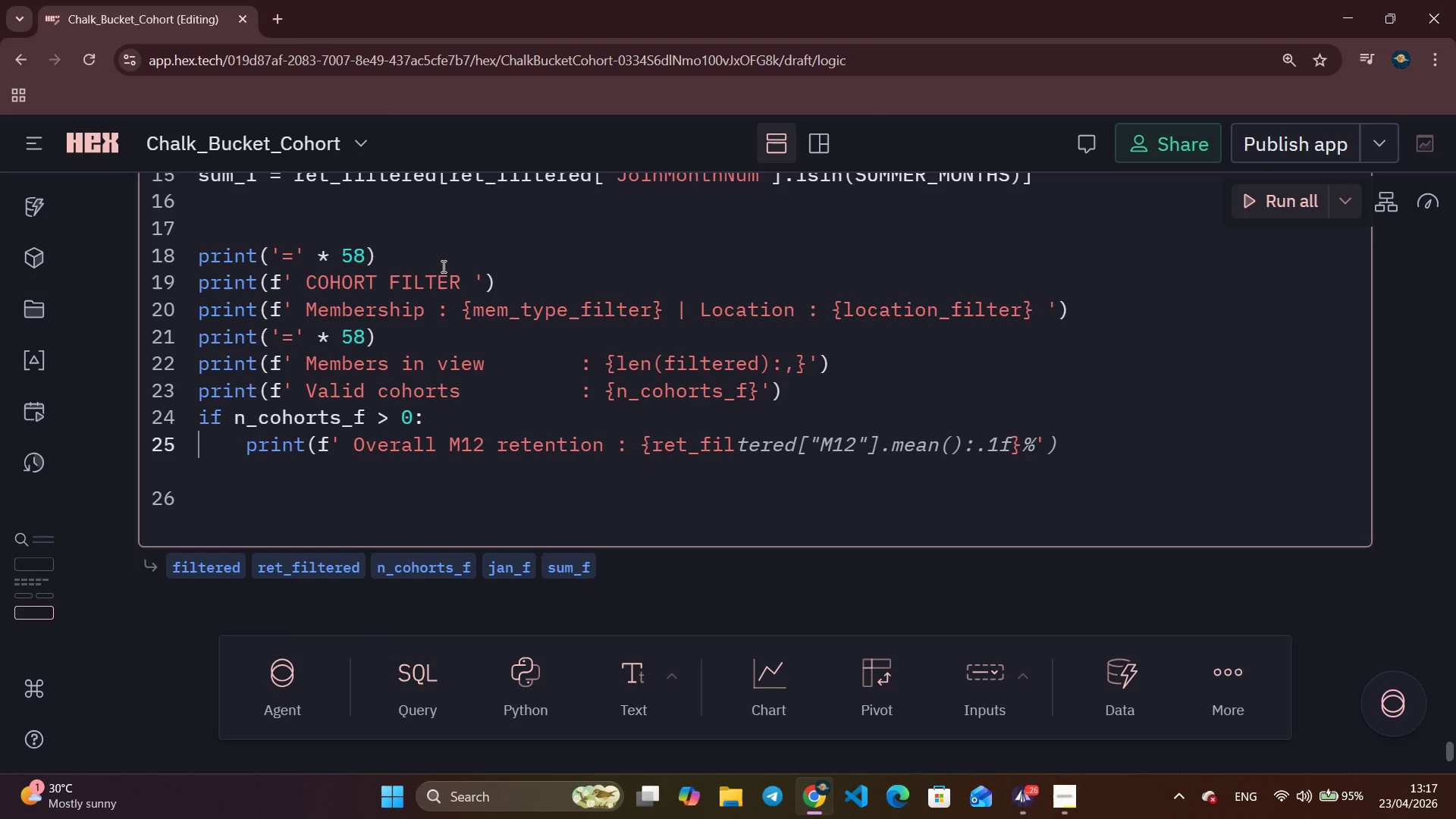 
key(Control+ArrowRight)
 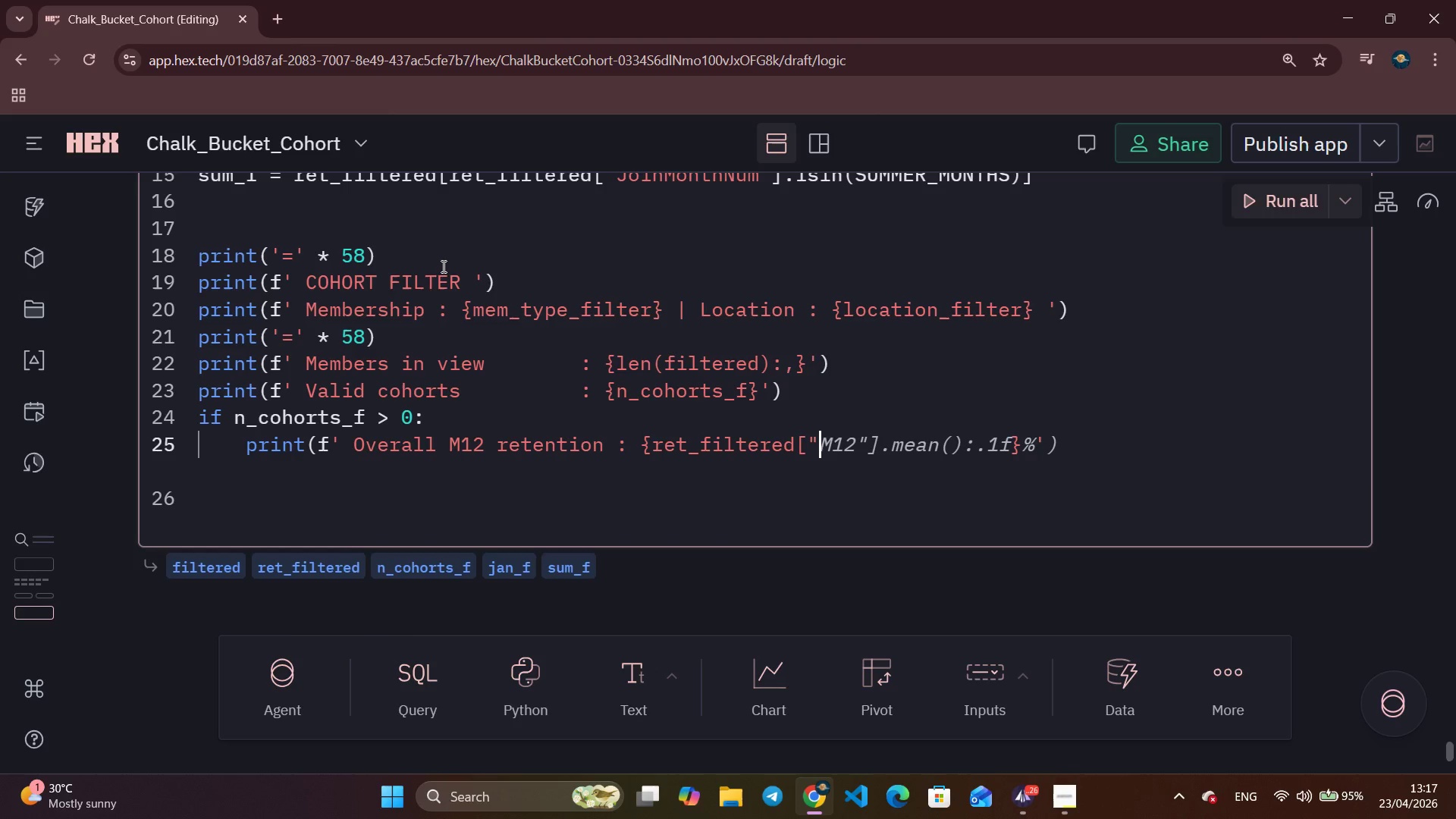 
key(Control+ArrowRight)
 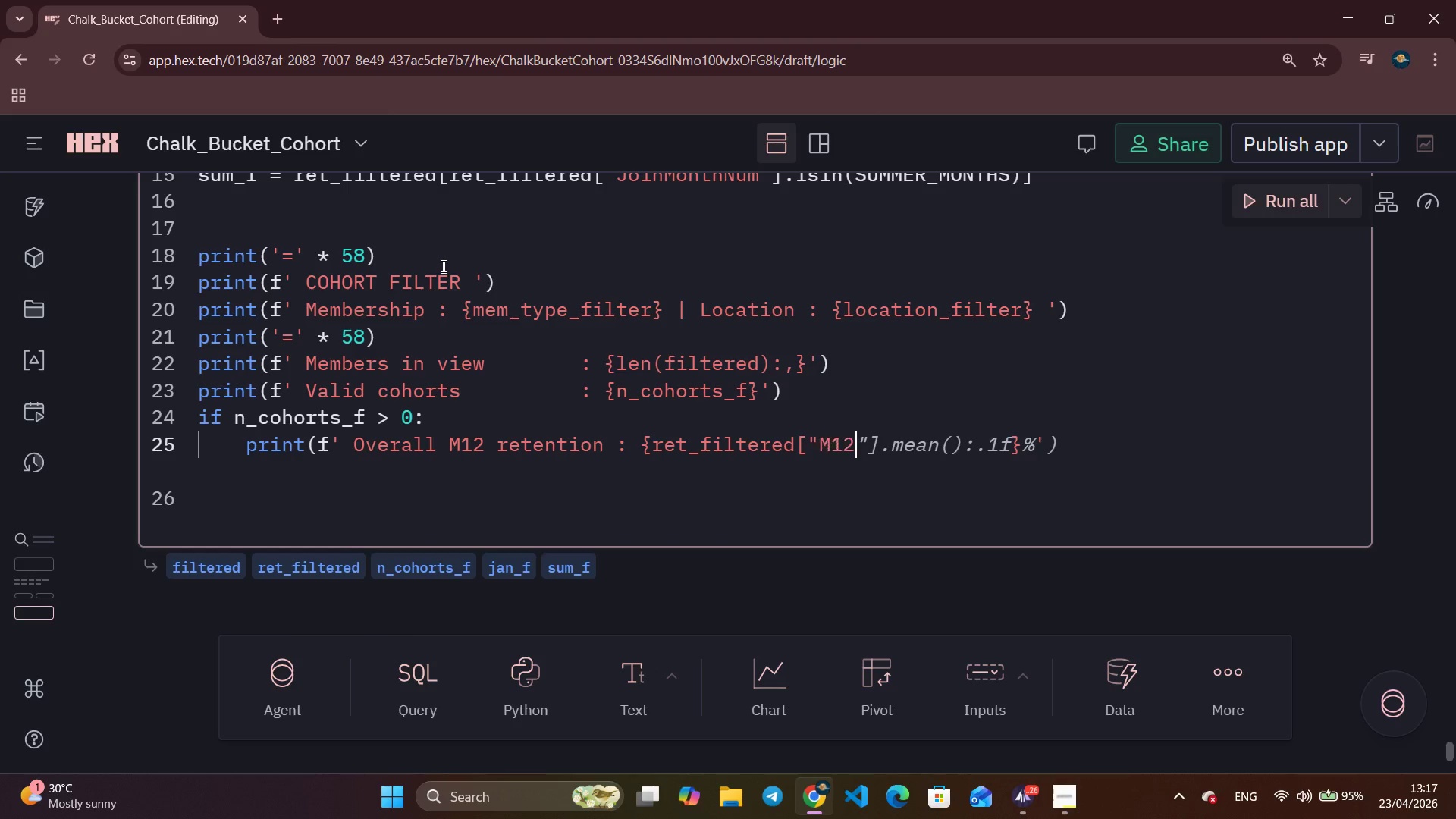 
key(Control+ArrowRight)
 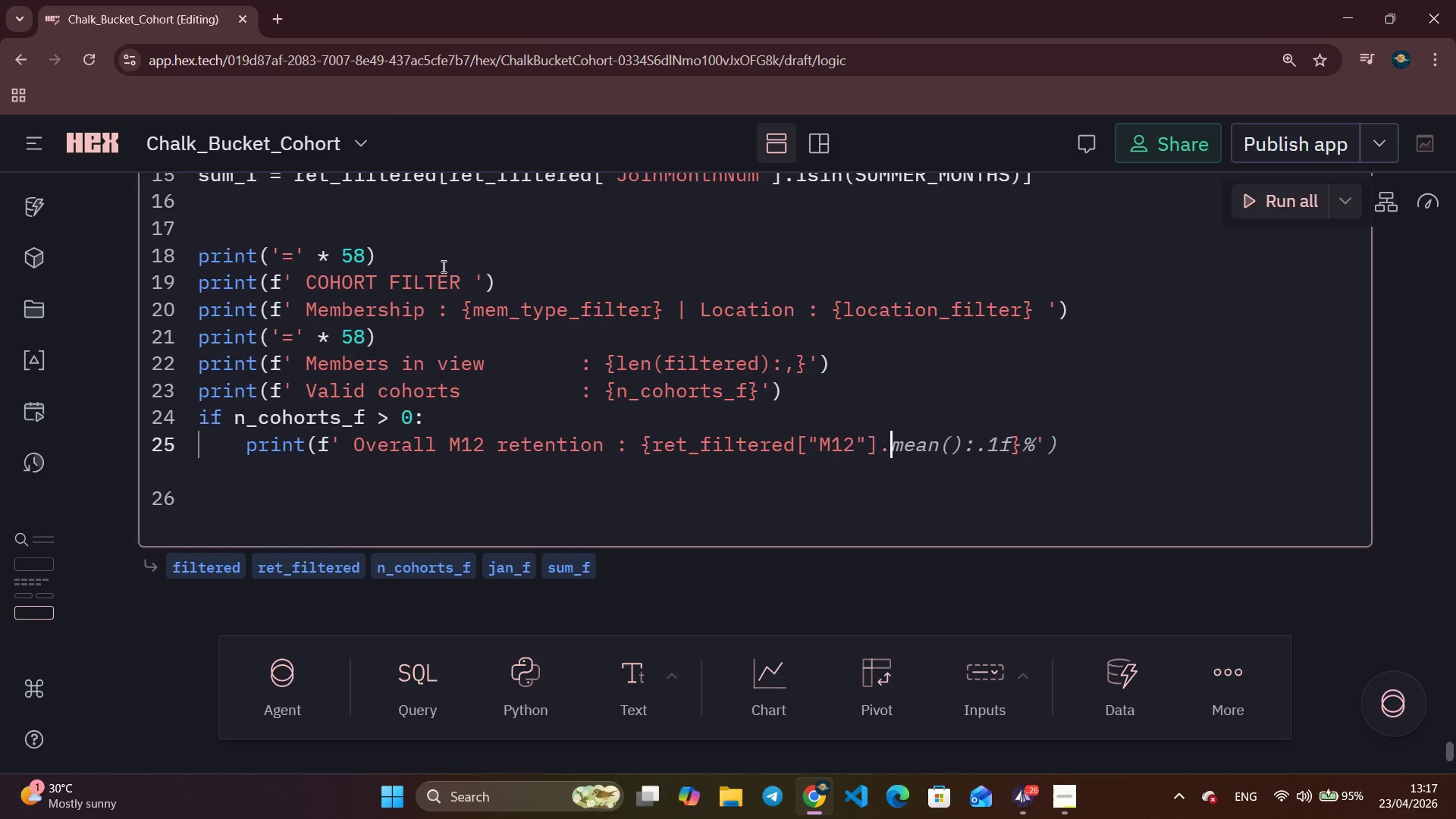 
key(Control+ArrowRight)
 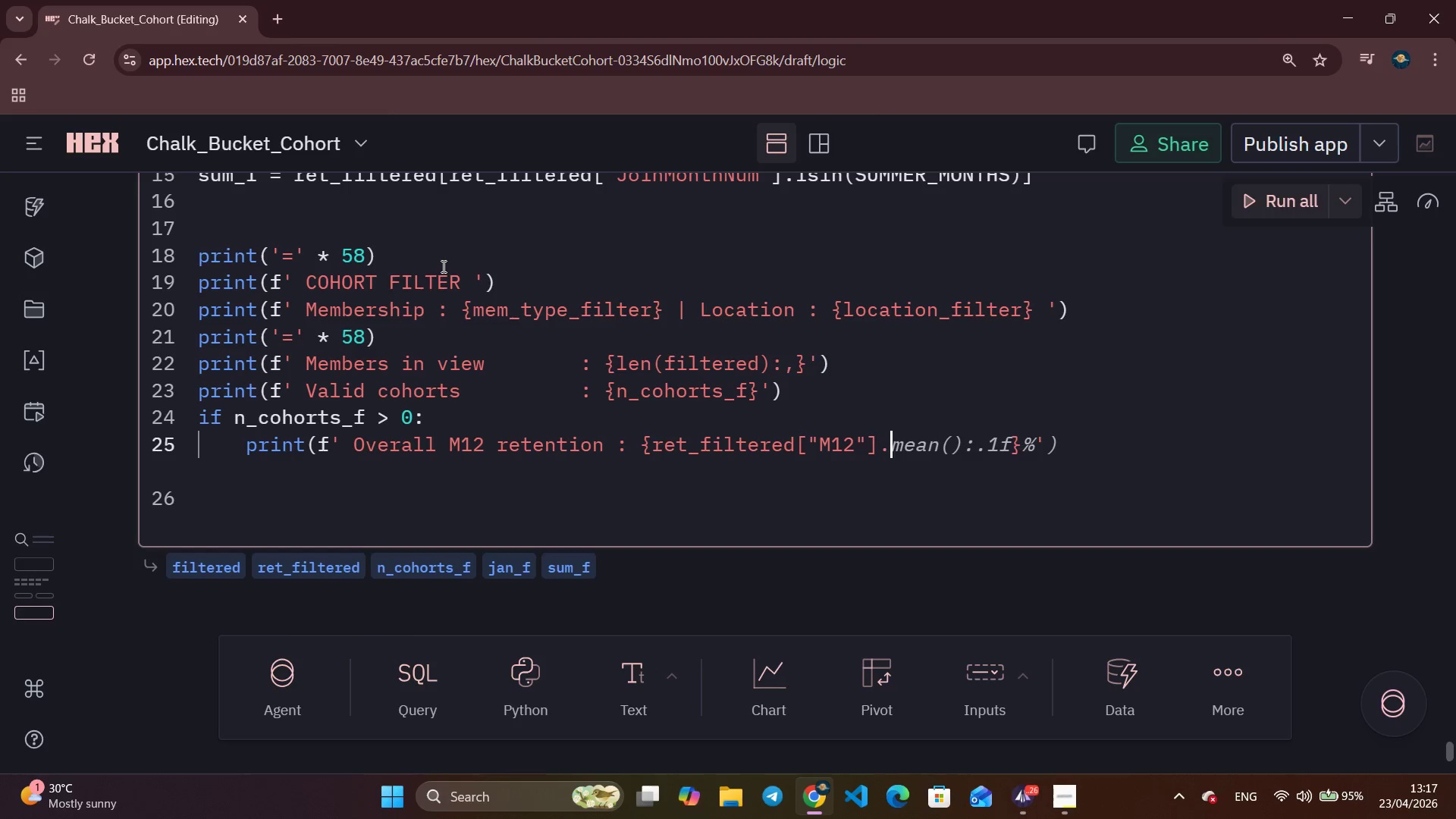 
key(Control+ArrowRight)
 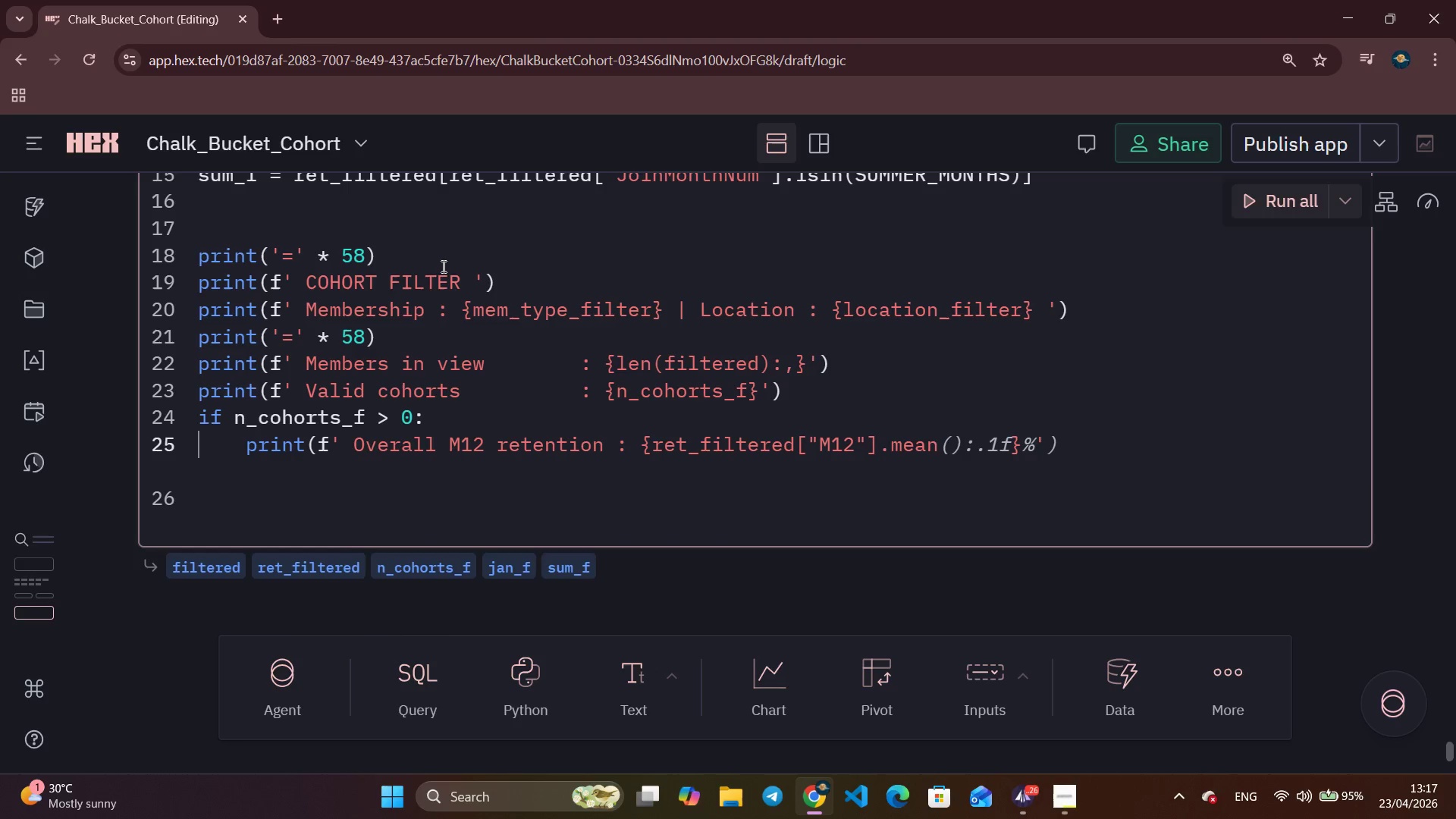 
key(Control+ArrowRight)
 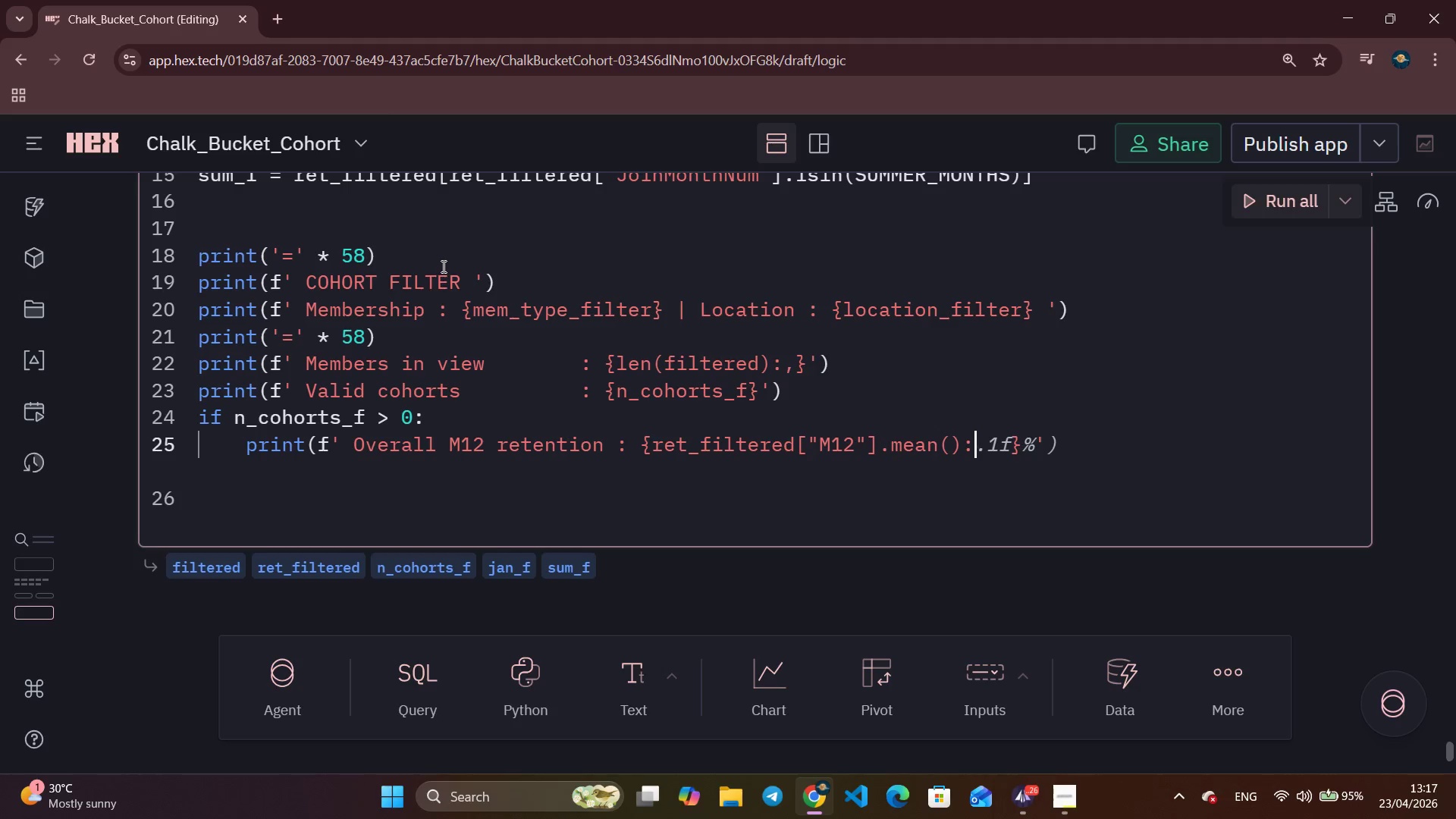 
key(Control+ArrowRight)
 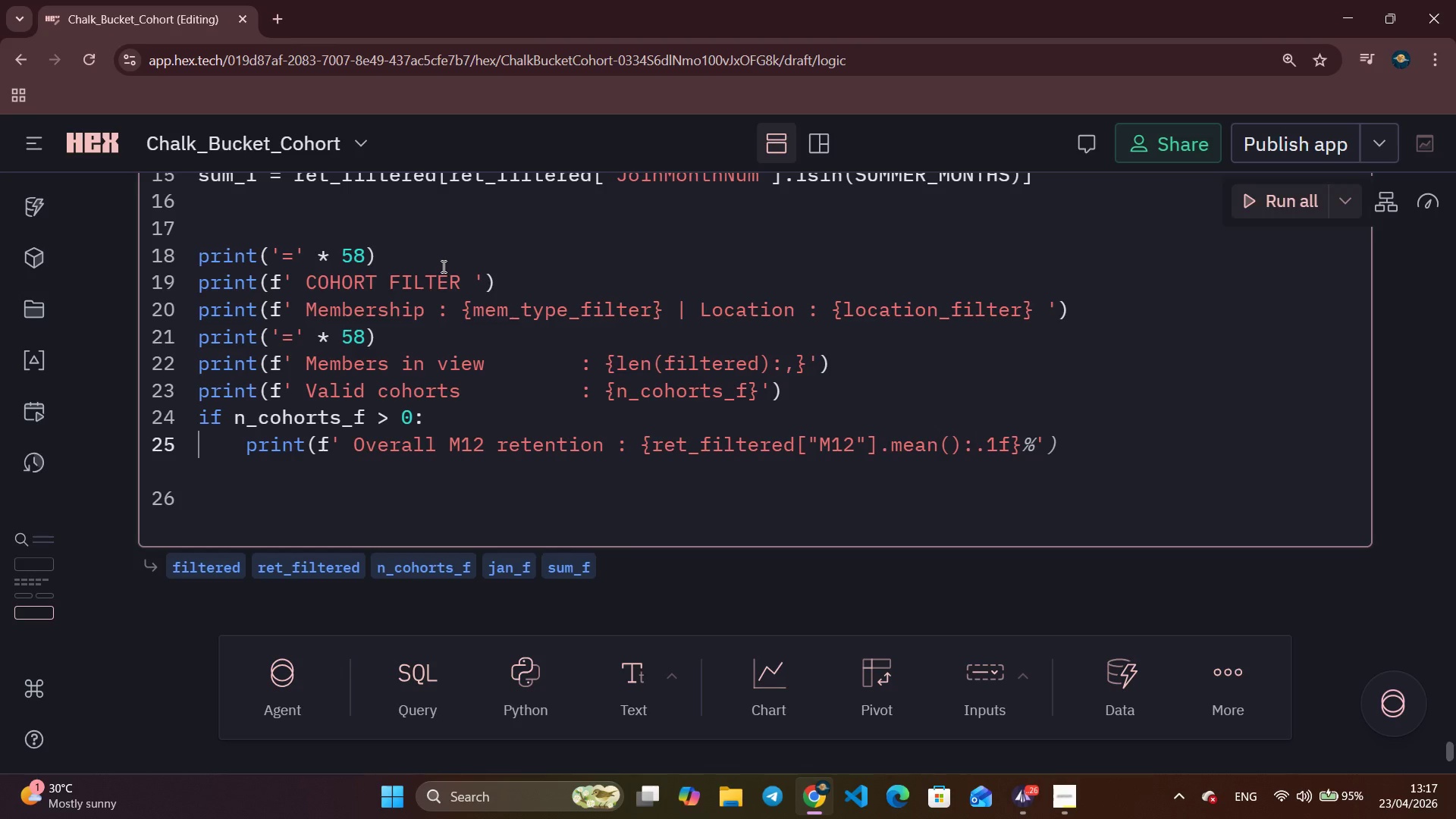 
key(Control+ArrowRight)
 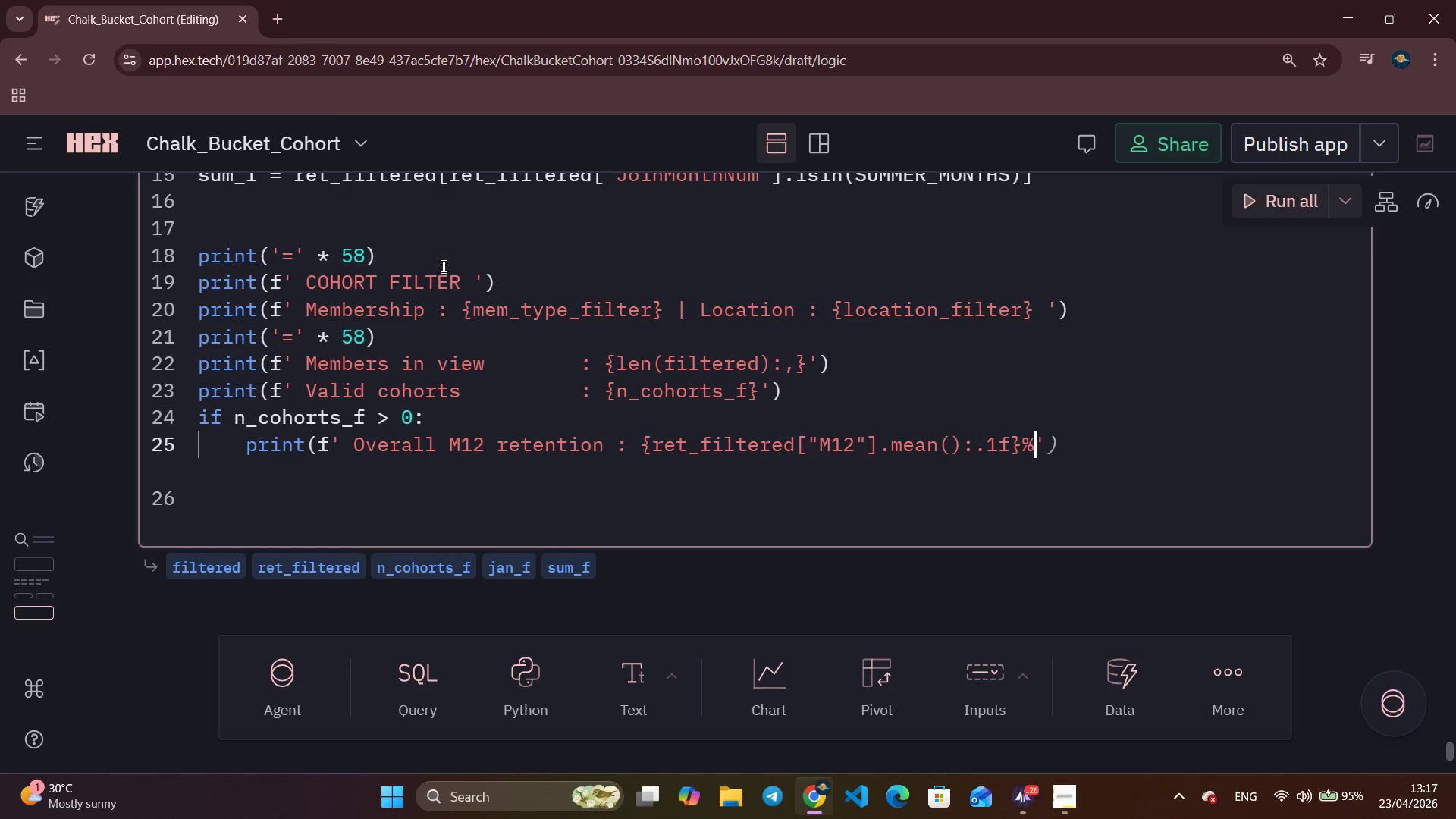 
key(Control+ArrowRight)
 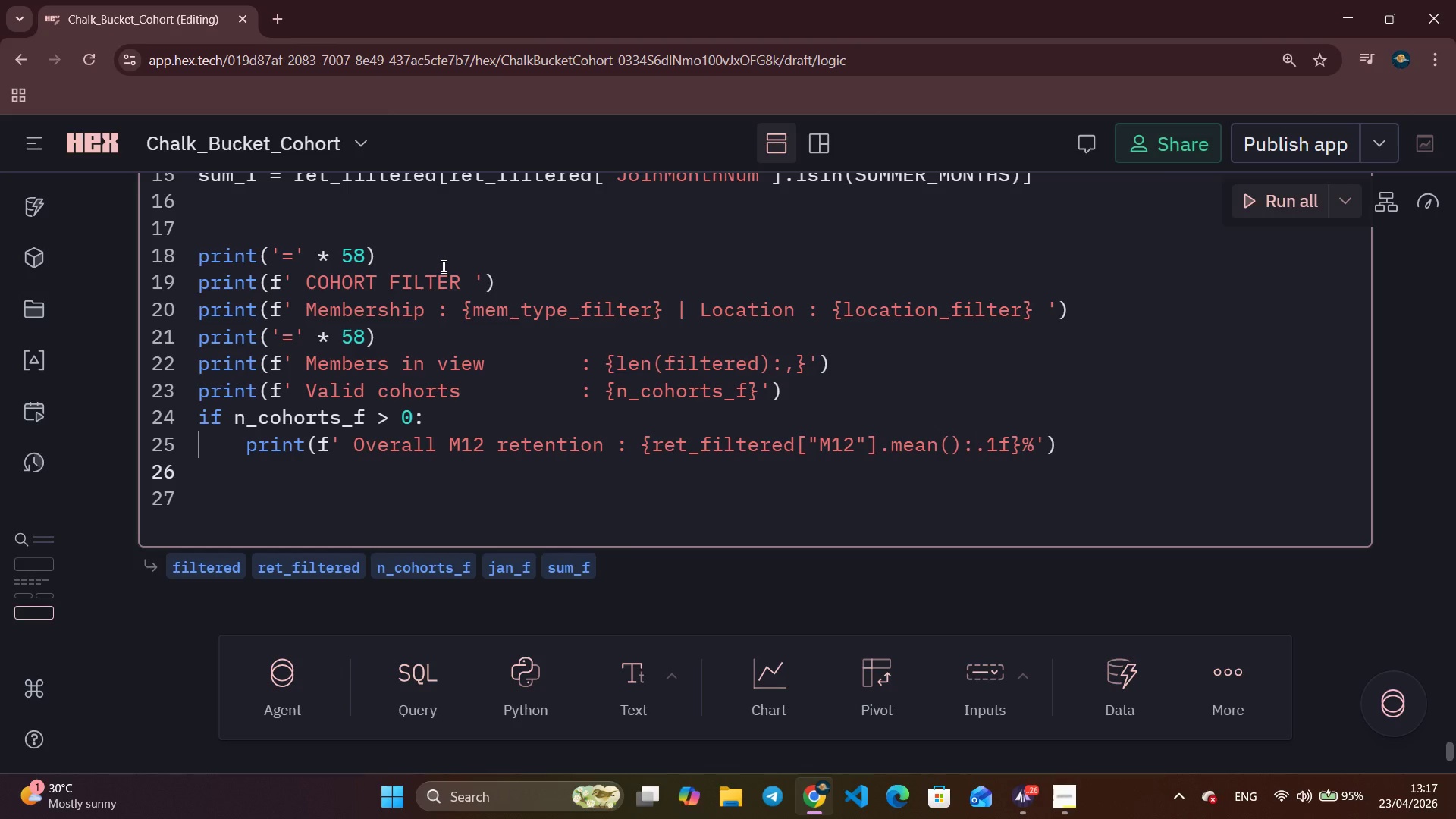 
type(if len(jan_f)
 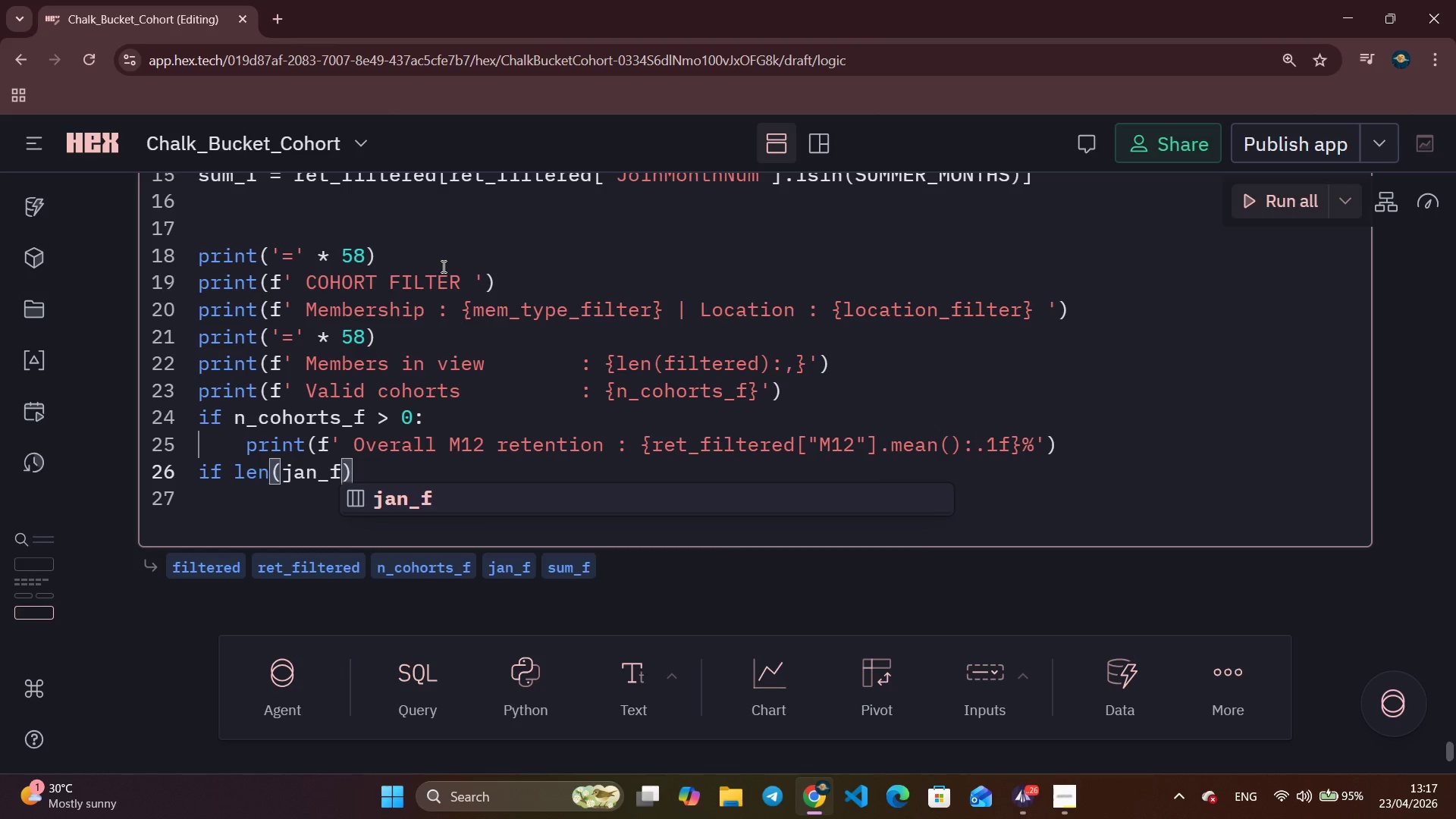 
key(Control+ArrowRight)
 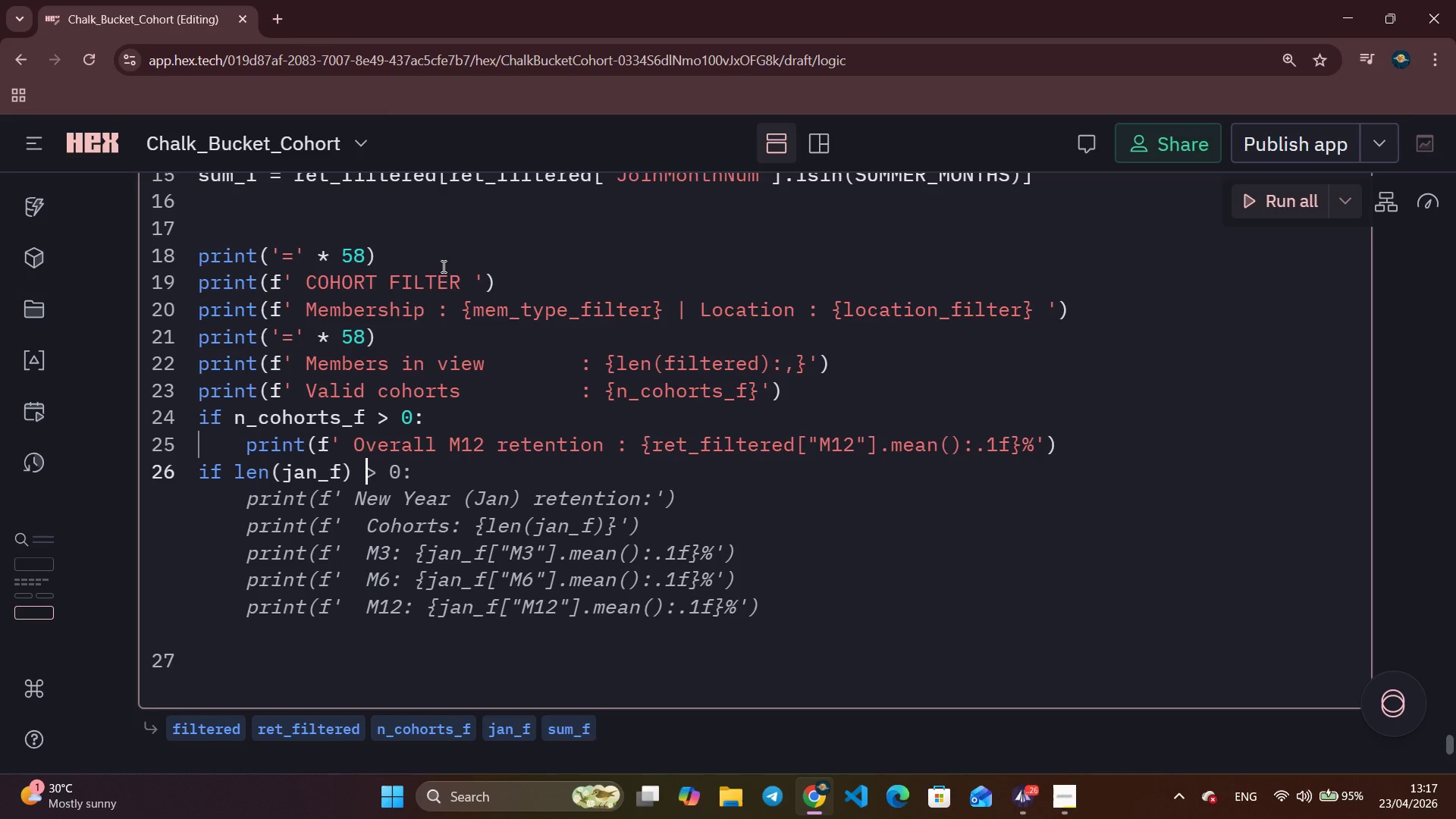 
key(Control+ArrowRight)
 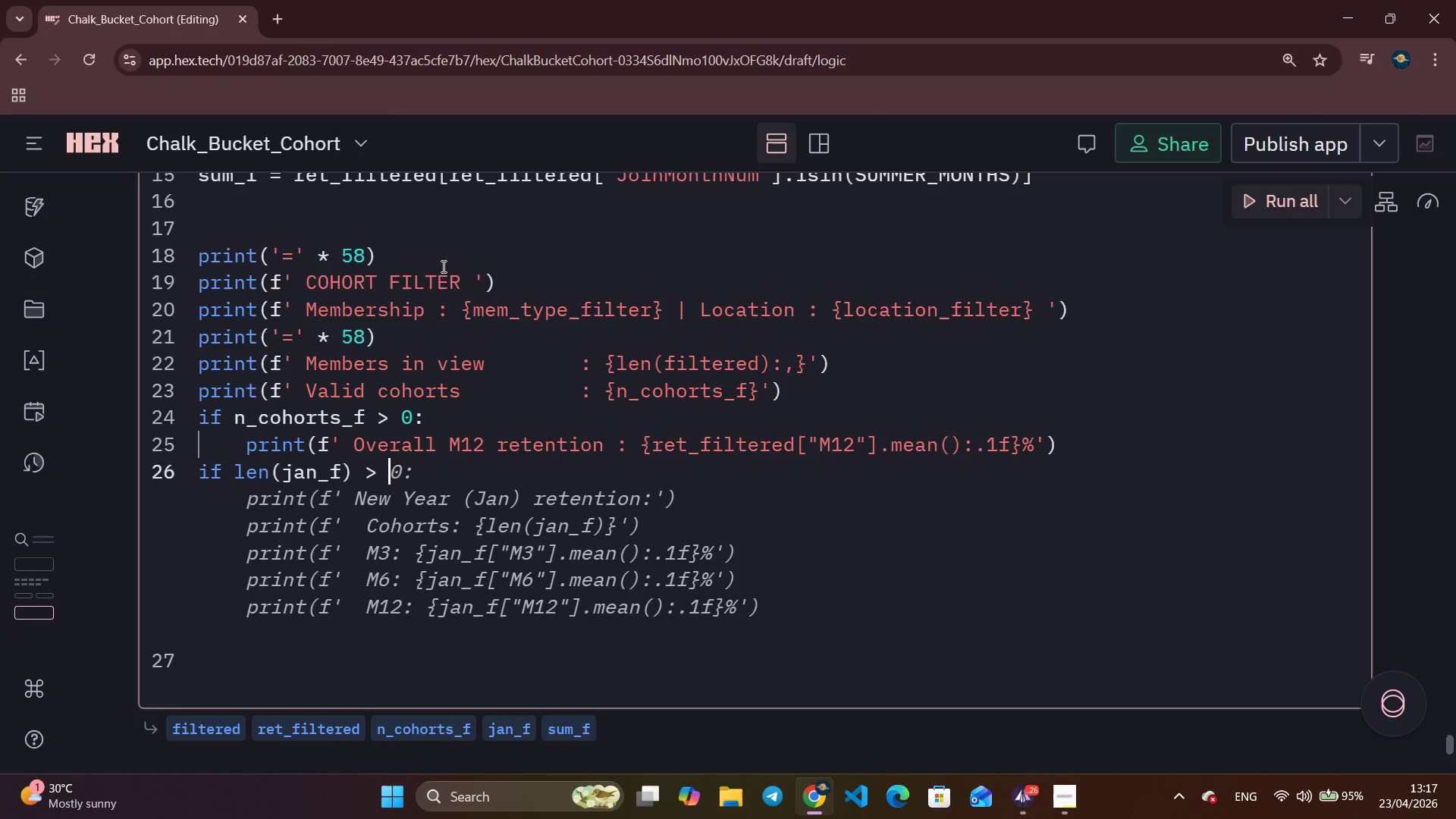 
key(Control+ArrowRight)
 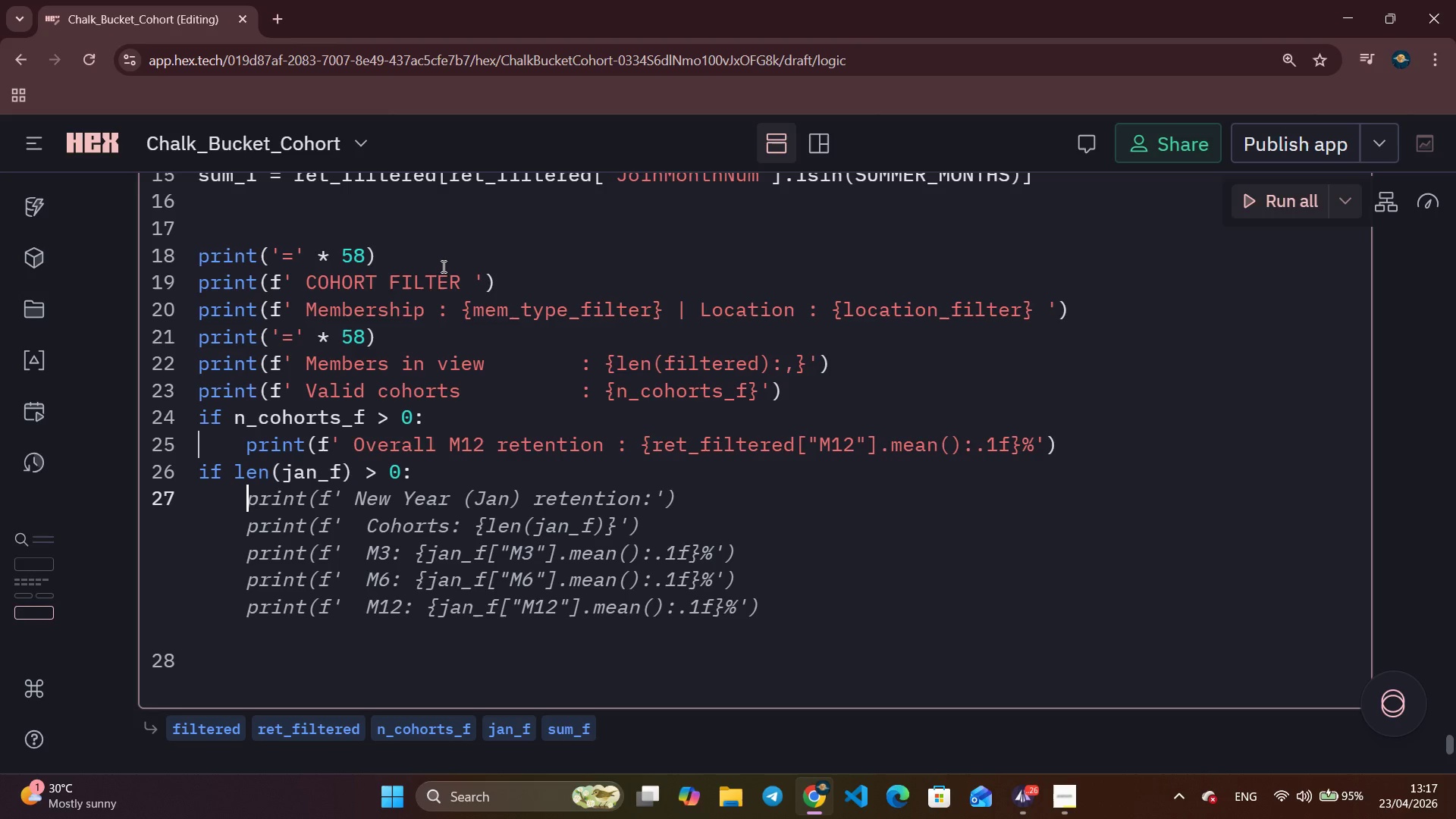 
key(Control+ArrowRight)
 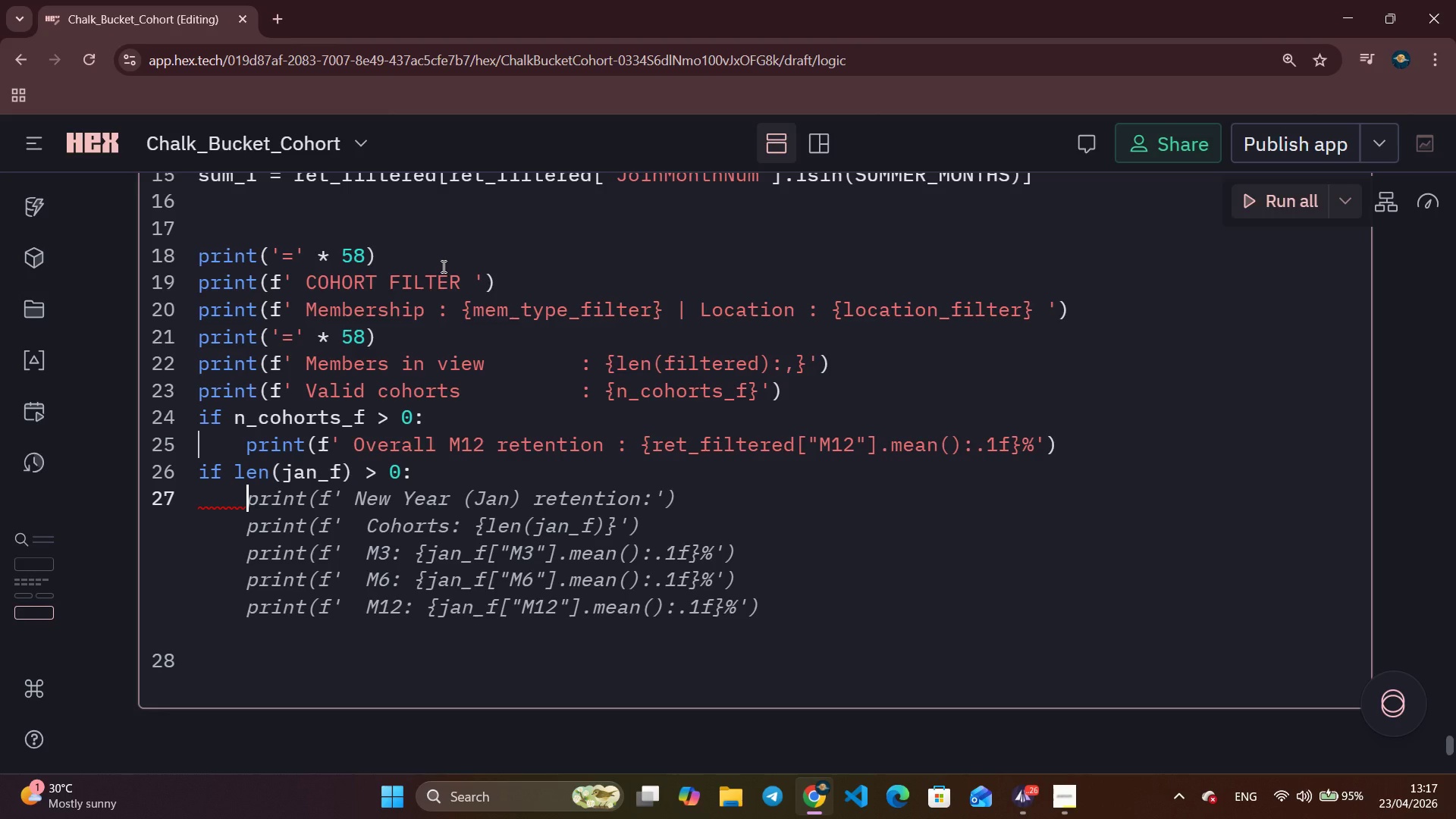 
type(print(f'')
 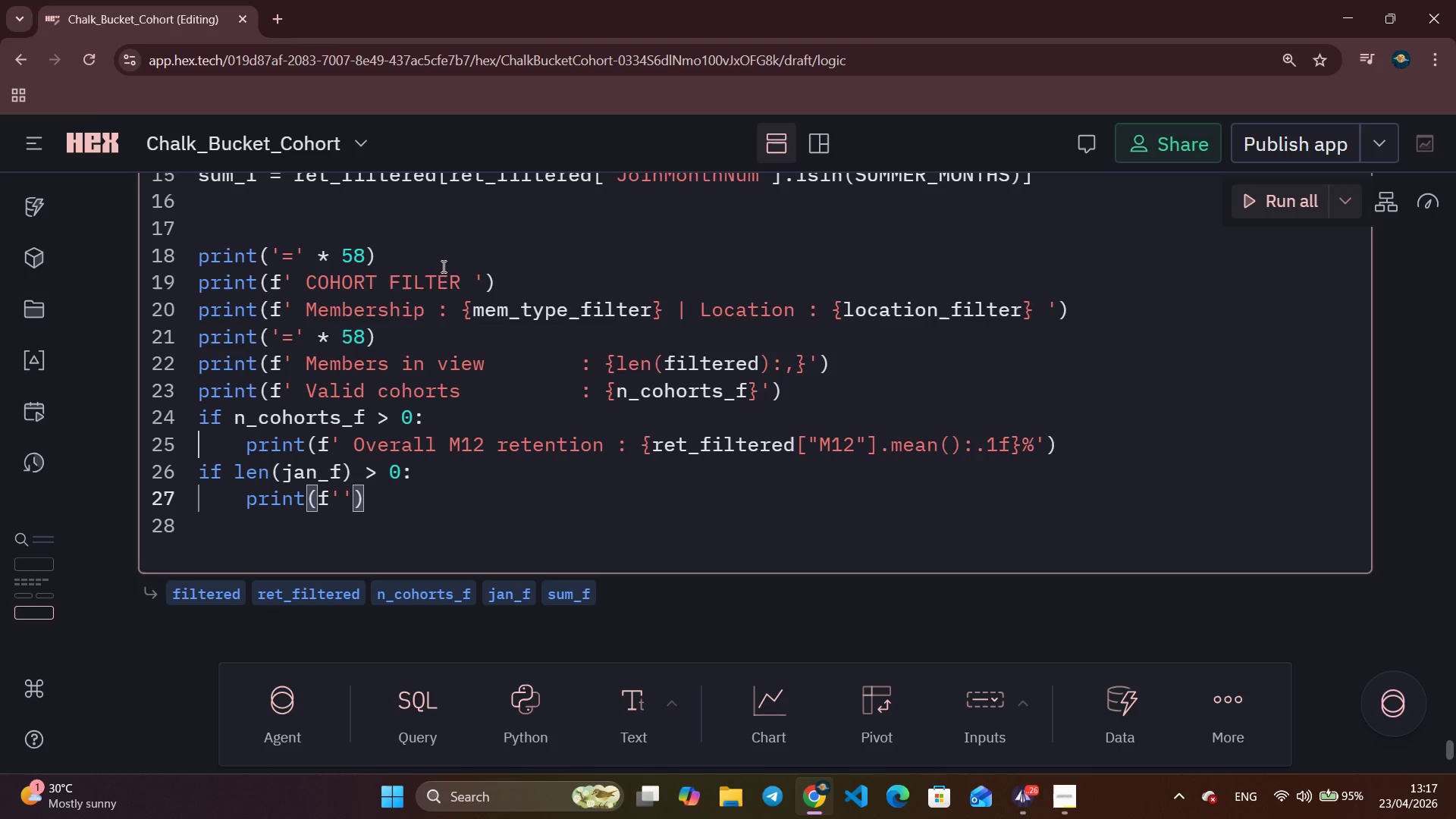 
key(ArrowLeft)
 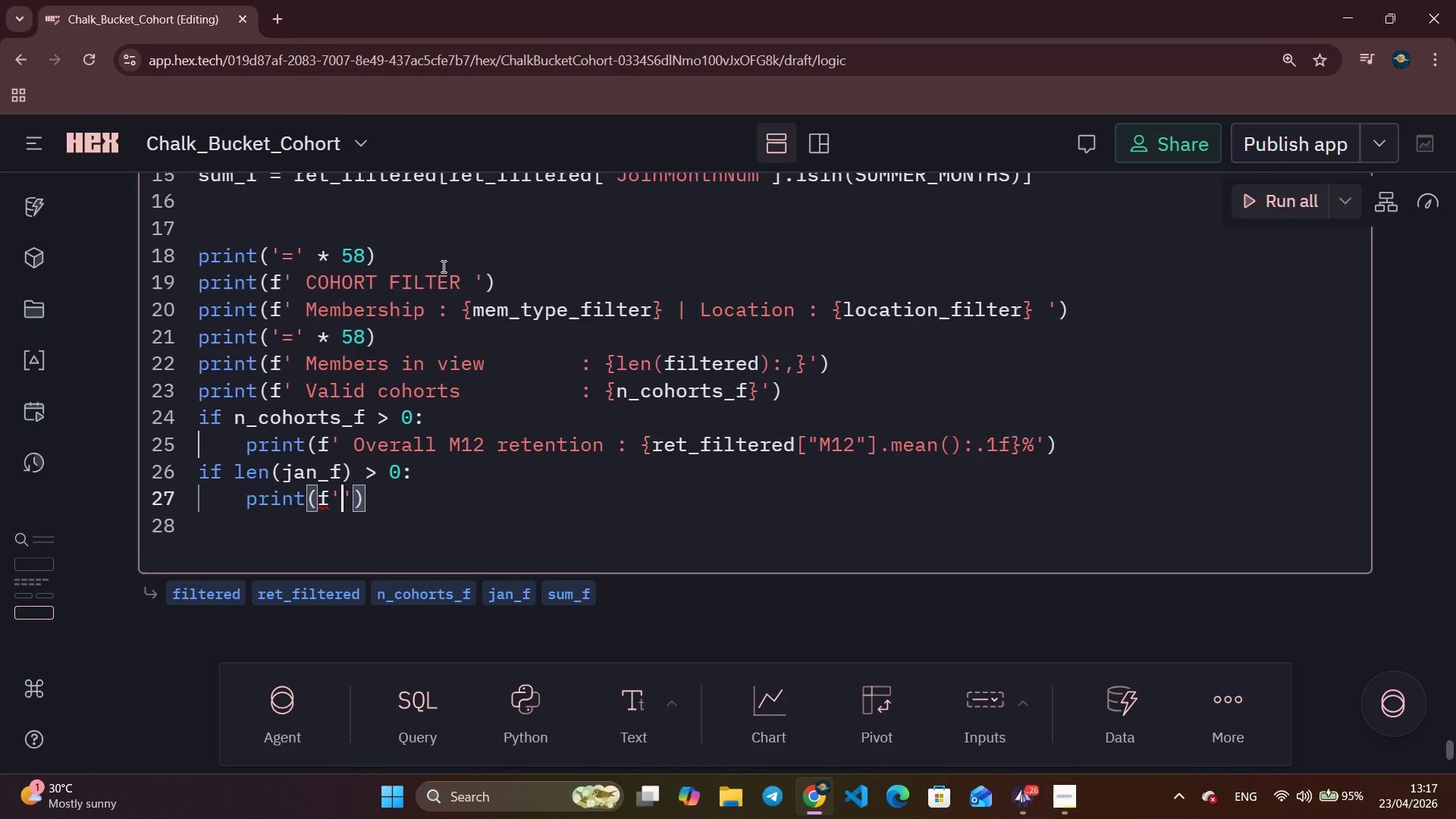 
type( Summer (SU)
 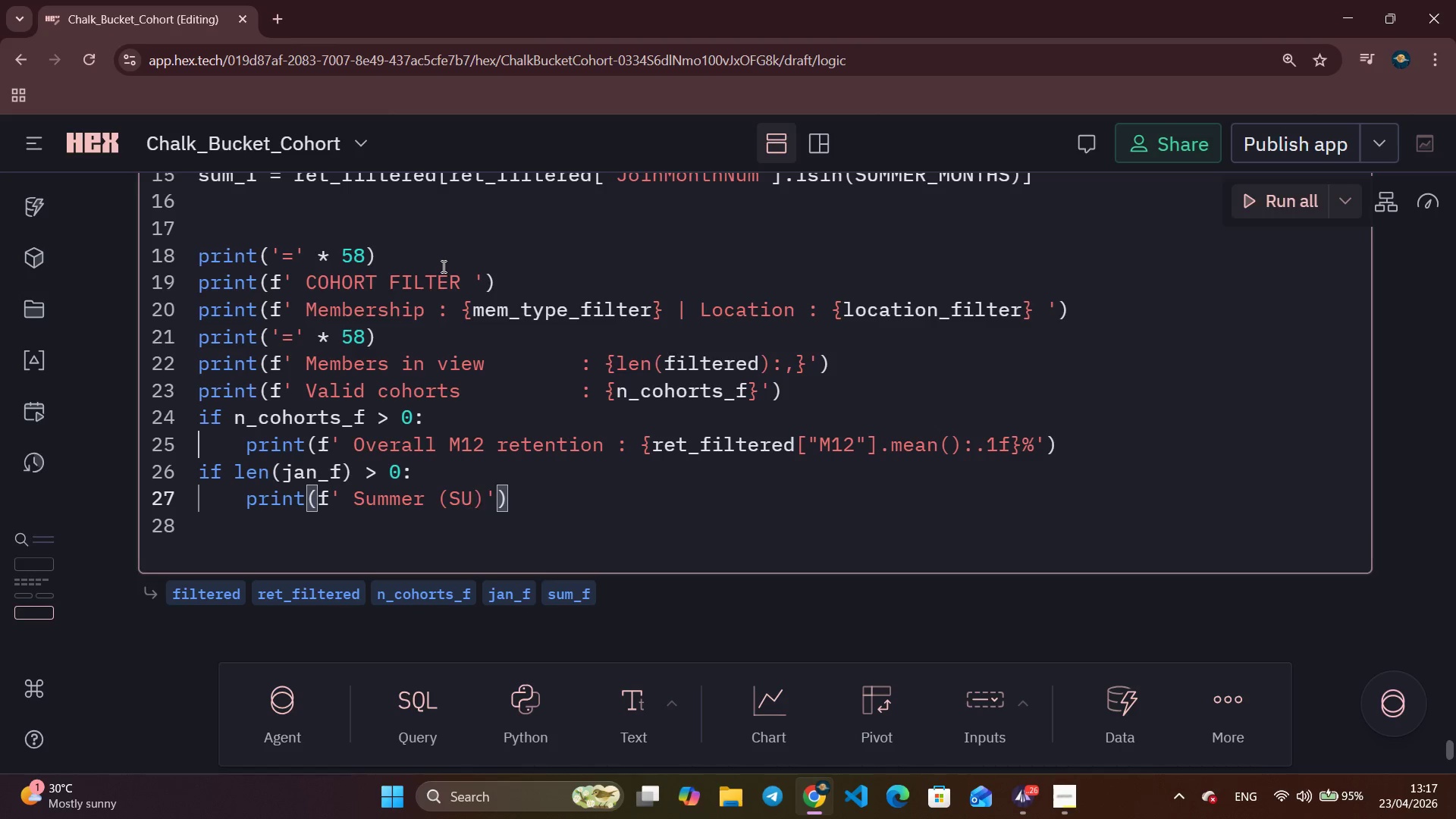 
key(ArrowRight)
 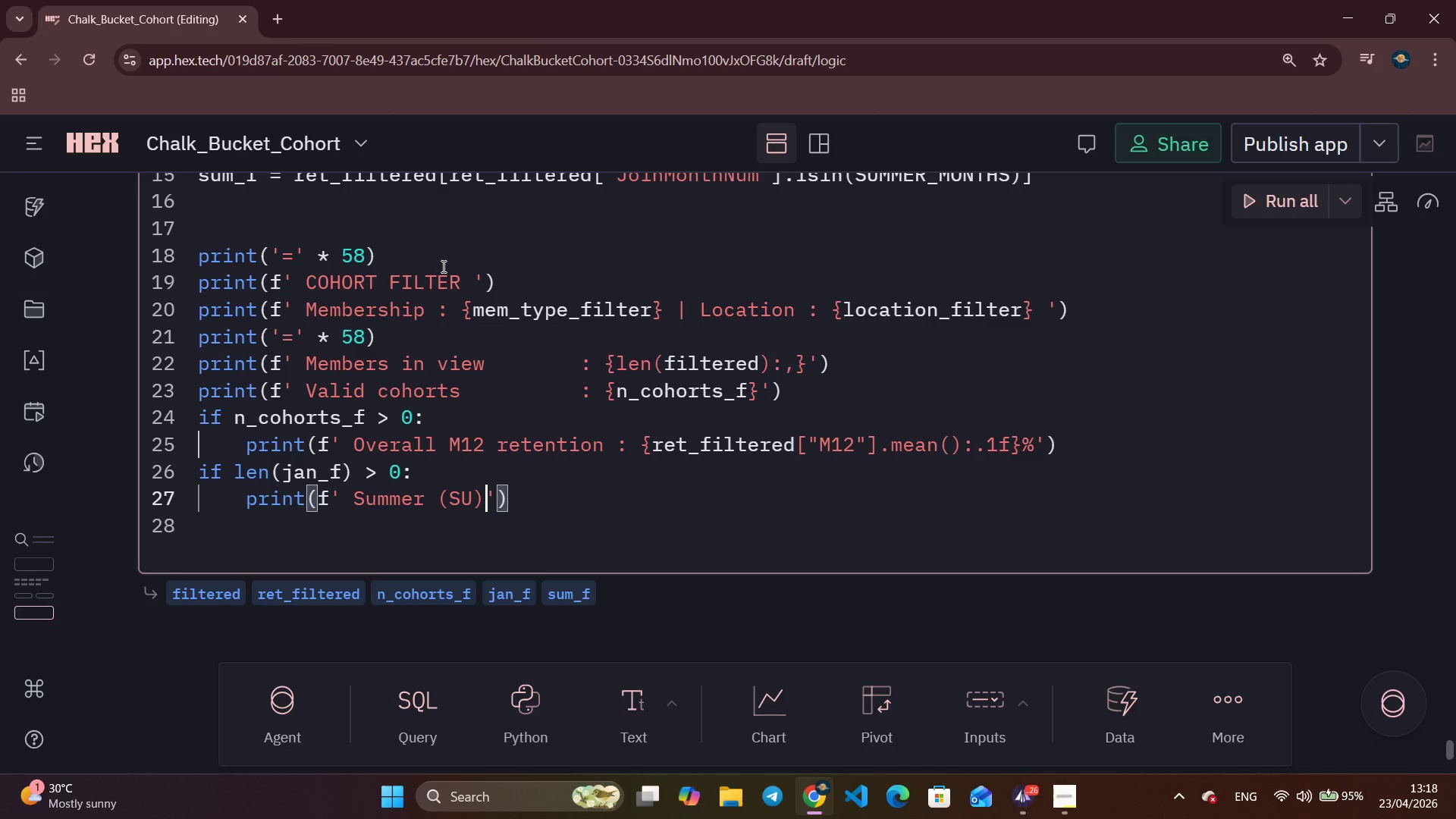 
type( M12       : )
 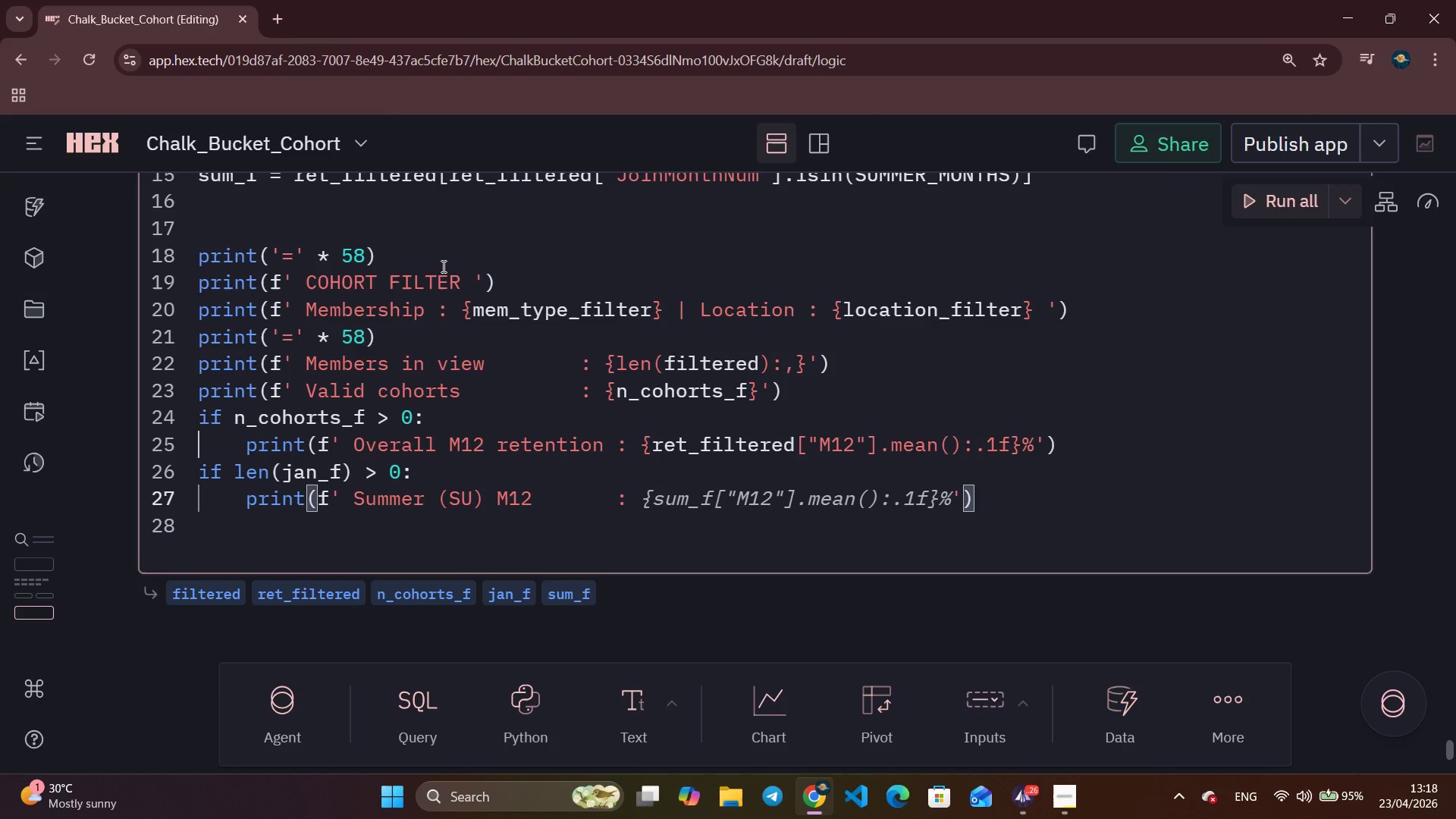 
key(Control+ArrowRight)
 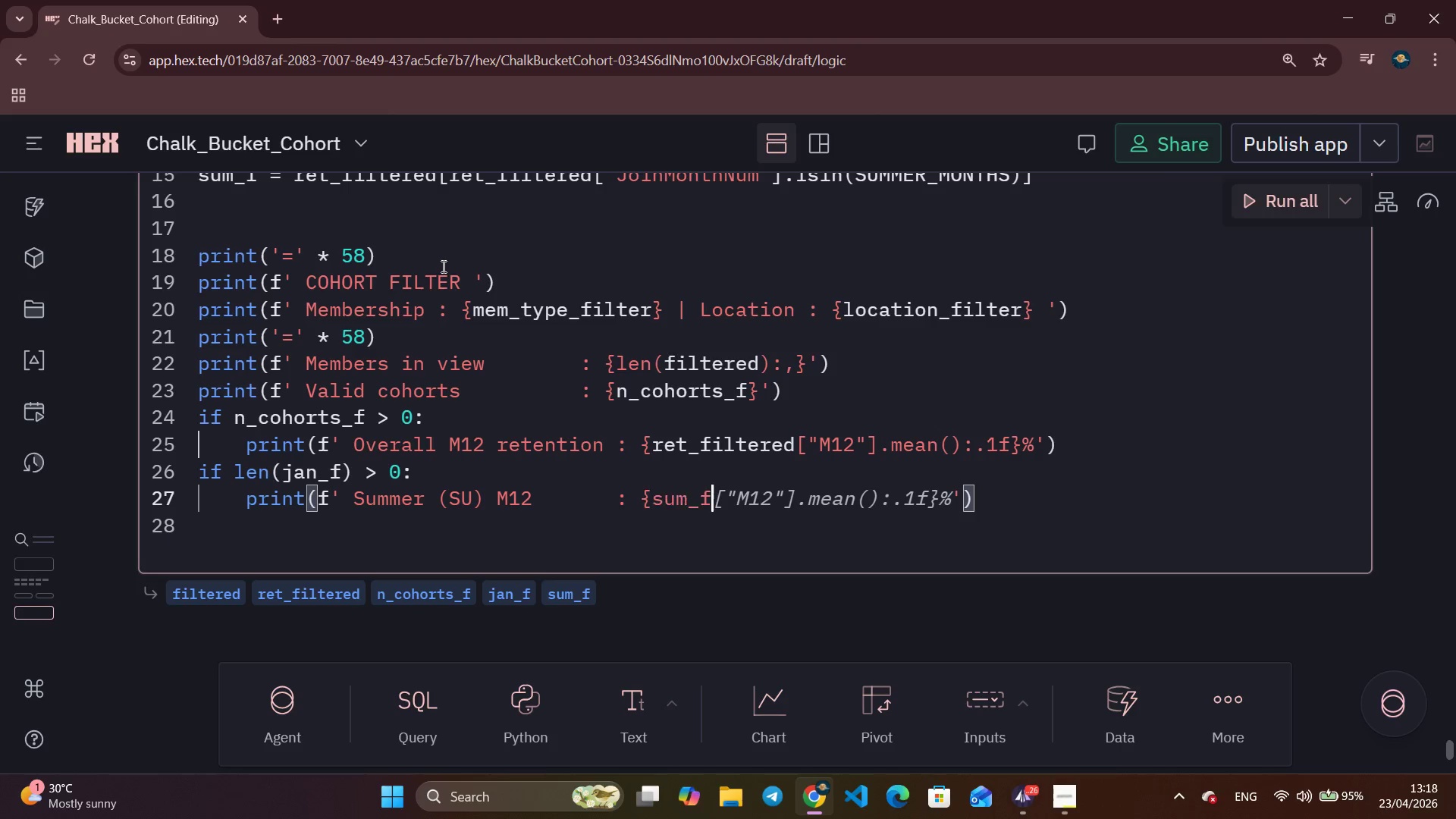 
key(Control+ArrowRight)
 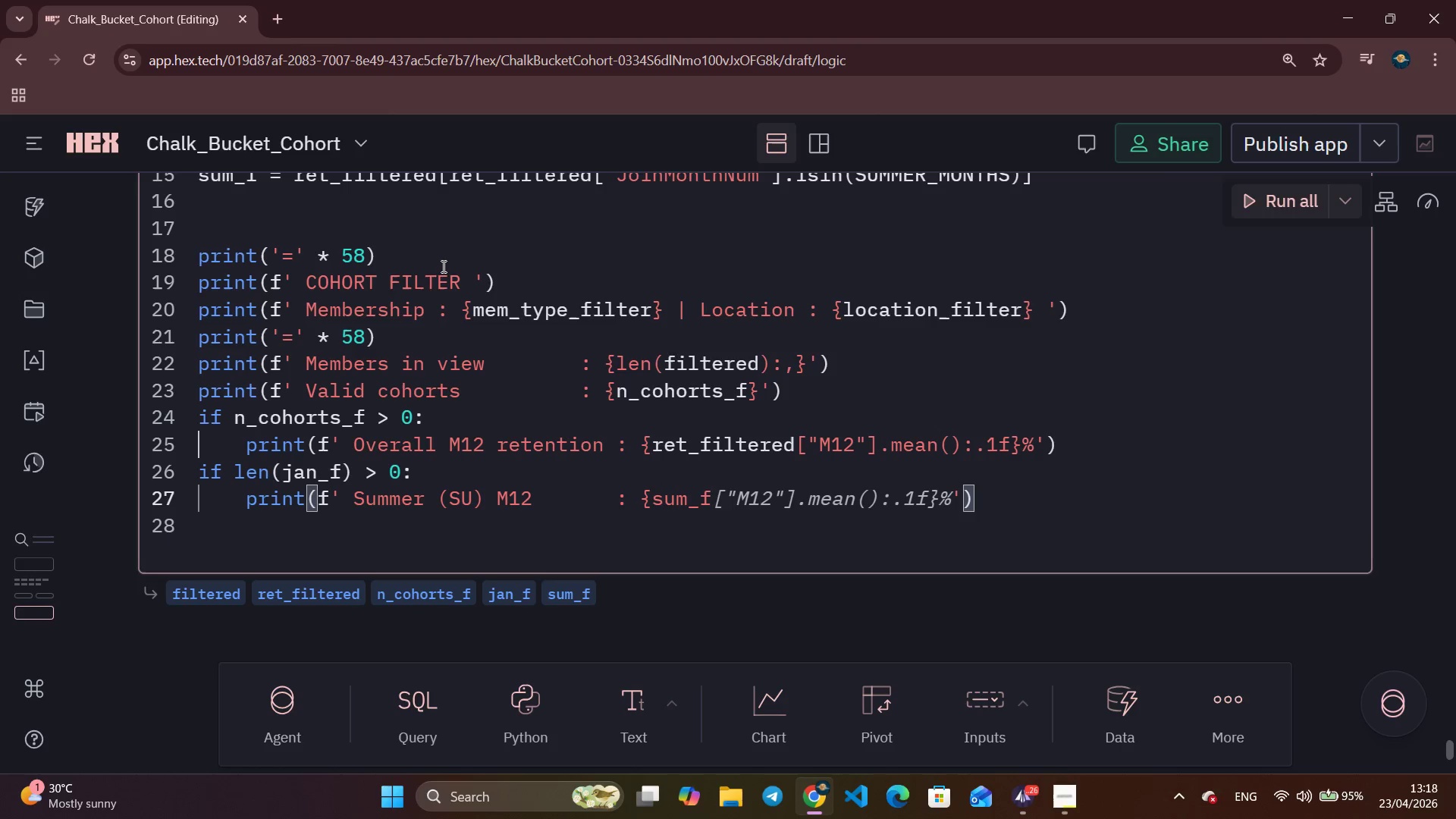 
key(Control+ArrowRight)
 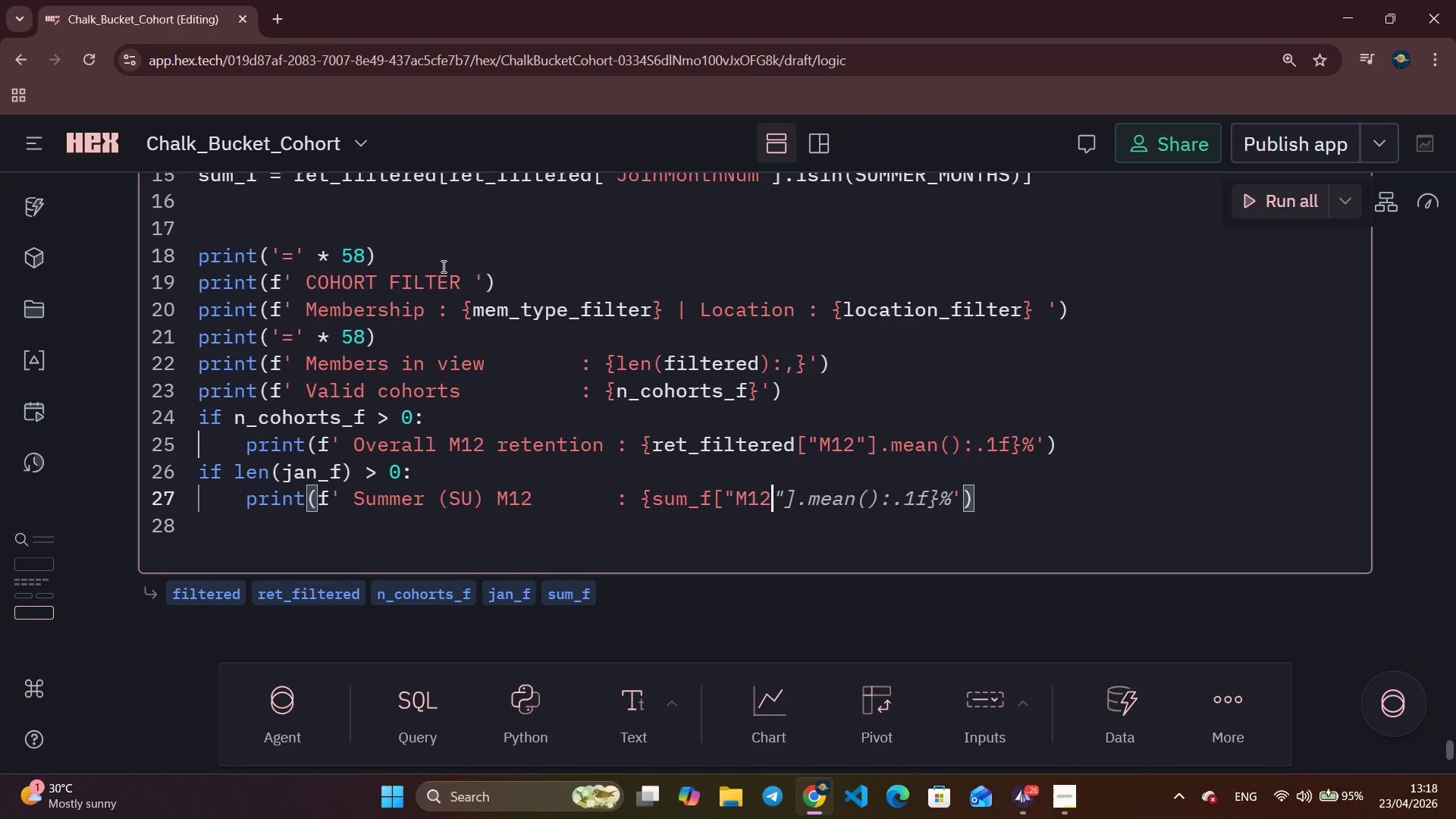 
key(Control+ArrowRight)
 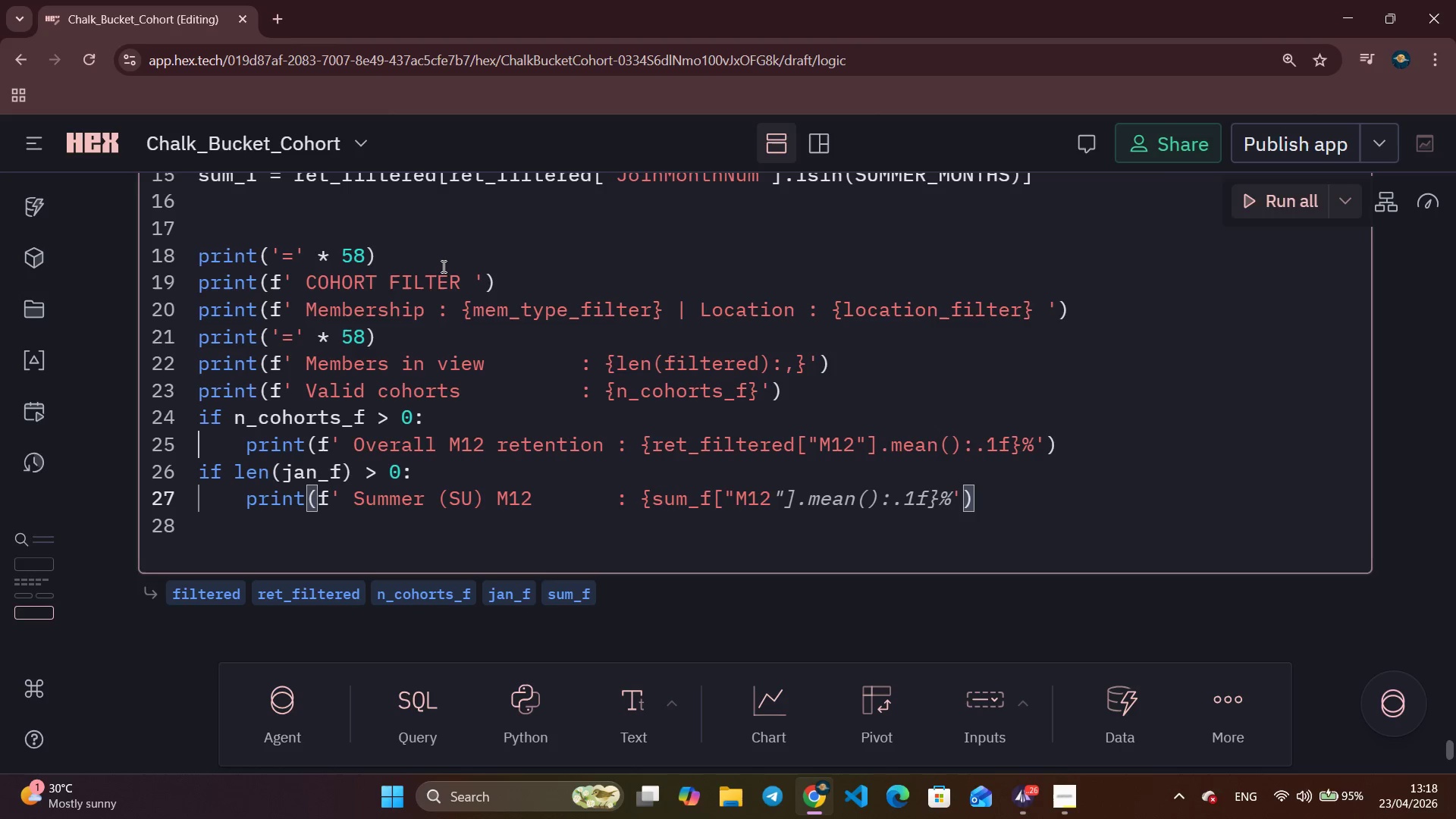 
key(Control+ArrowRight)
 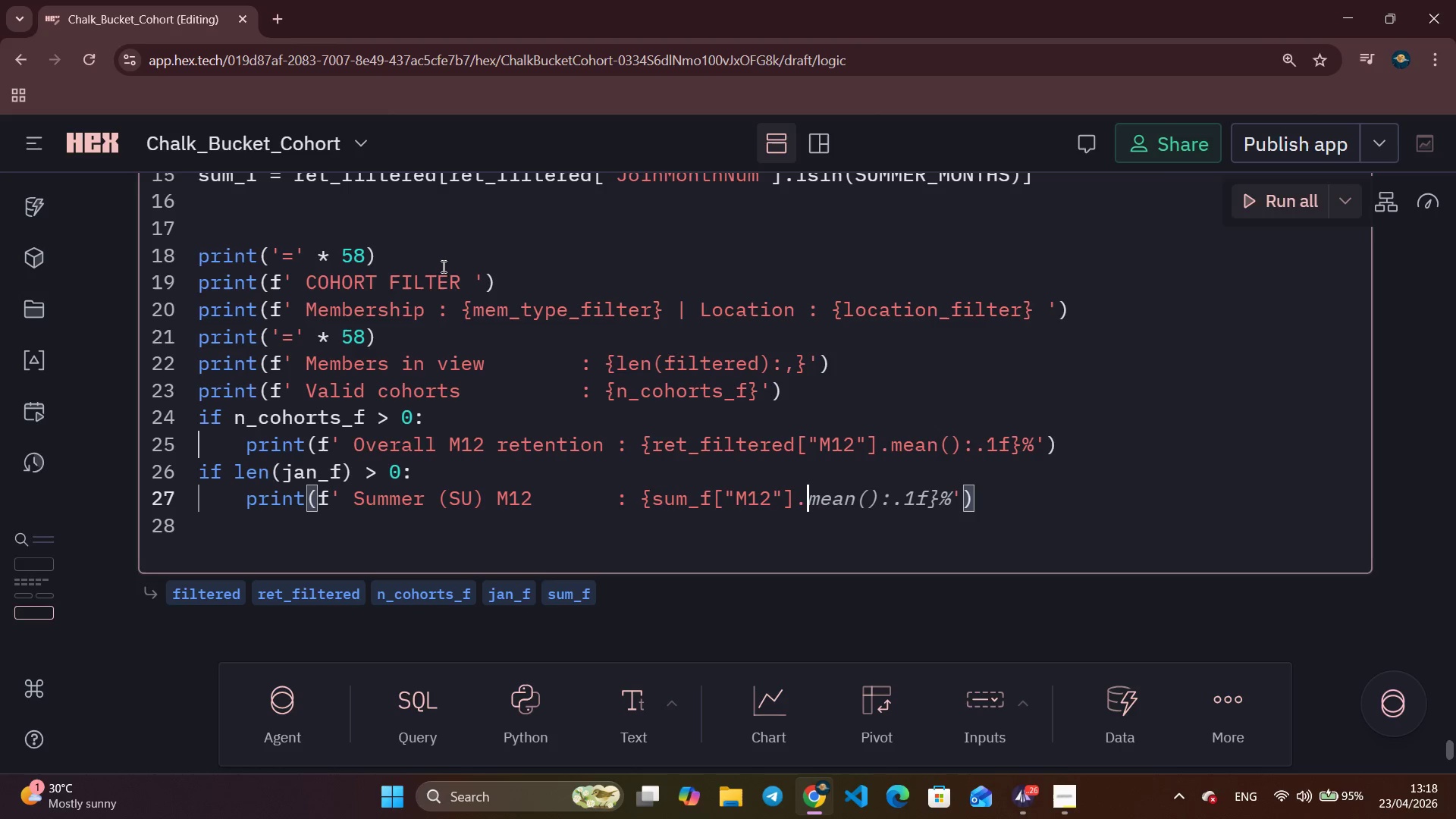 
key(Control+ArrowRight)
 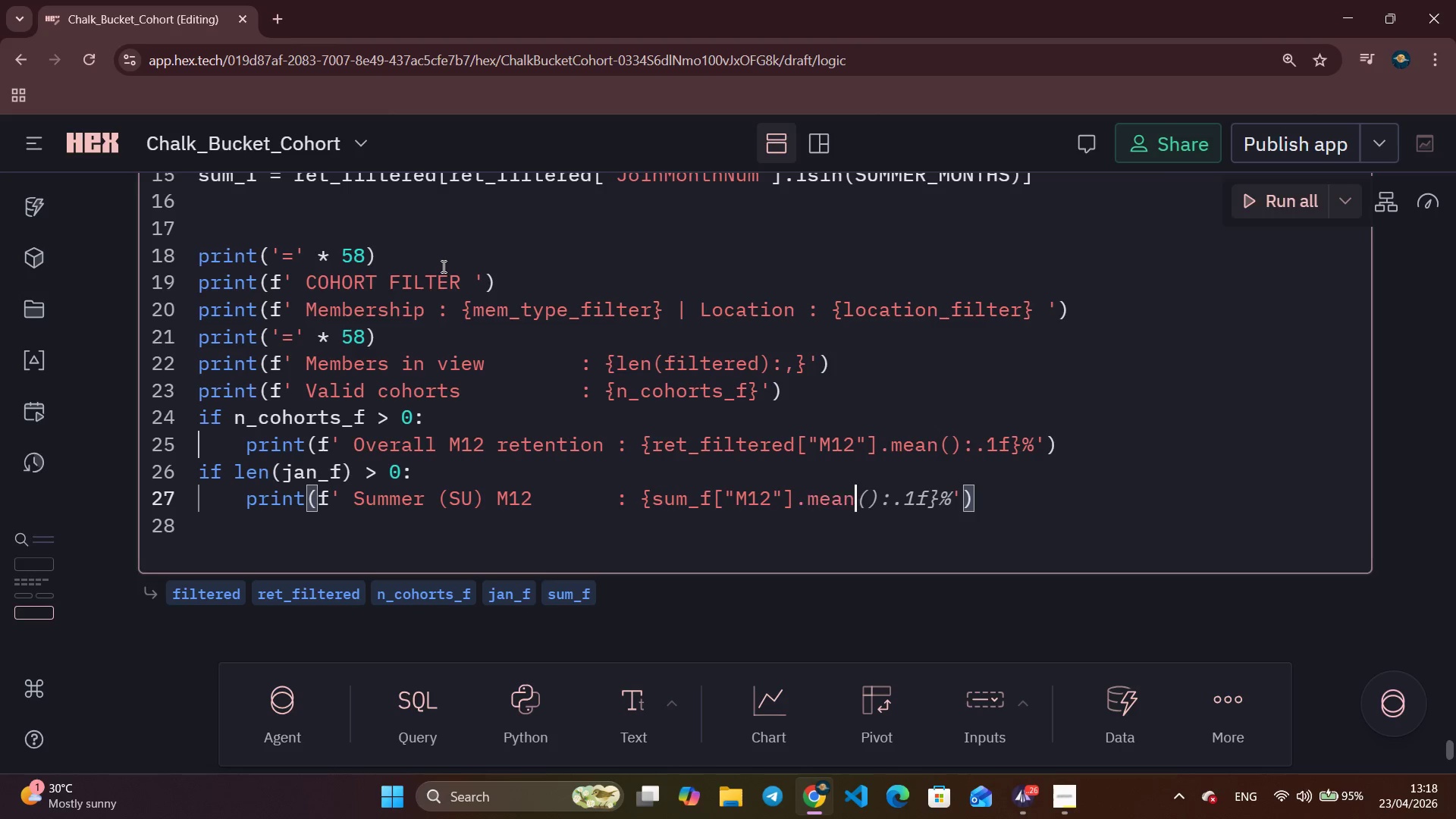 
key(Control+ArrowRight)
 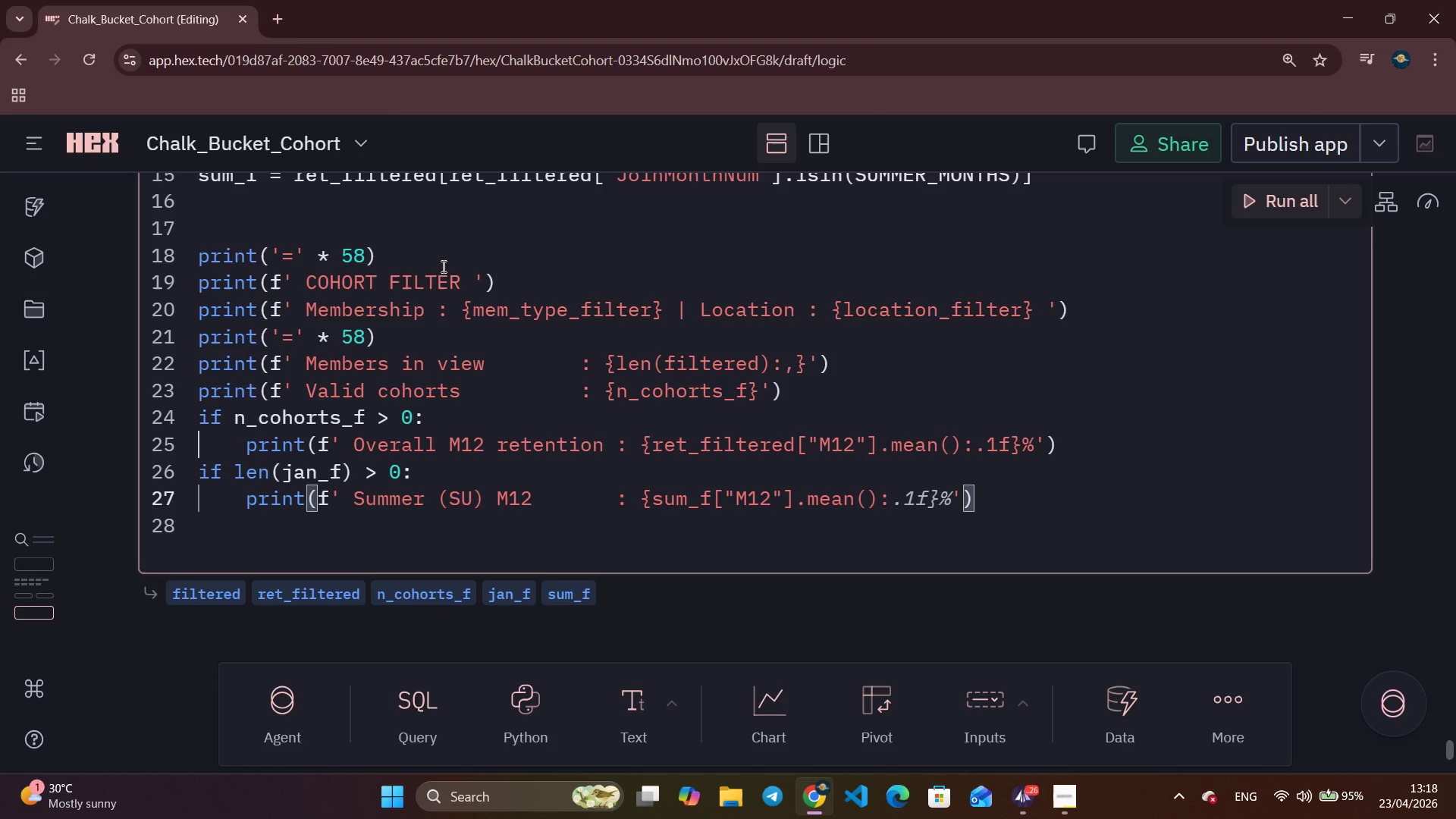 
hold_key(key=ControlLeft, duration=1.86)
 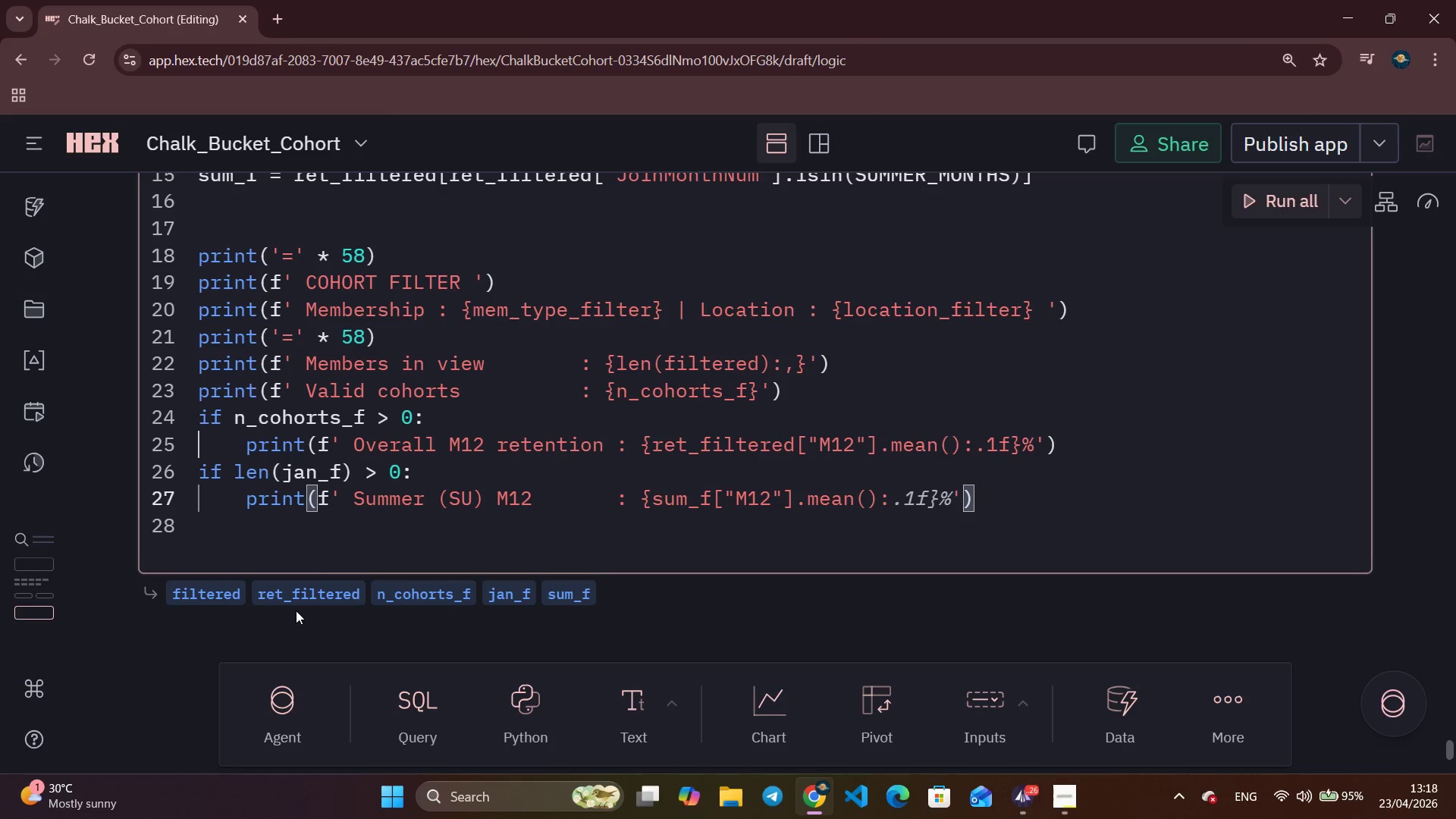 
wait(7.28)
 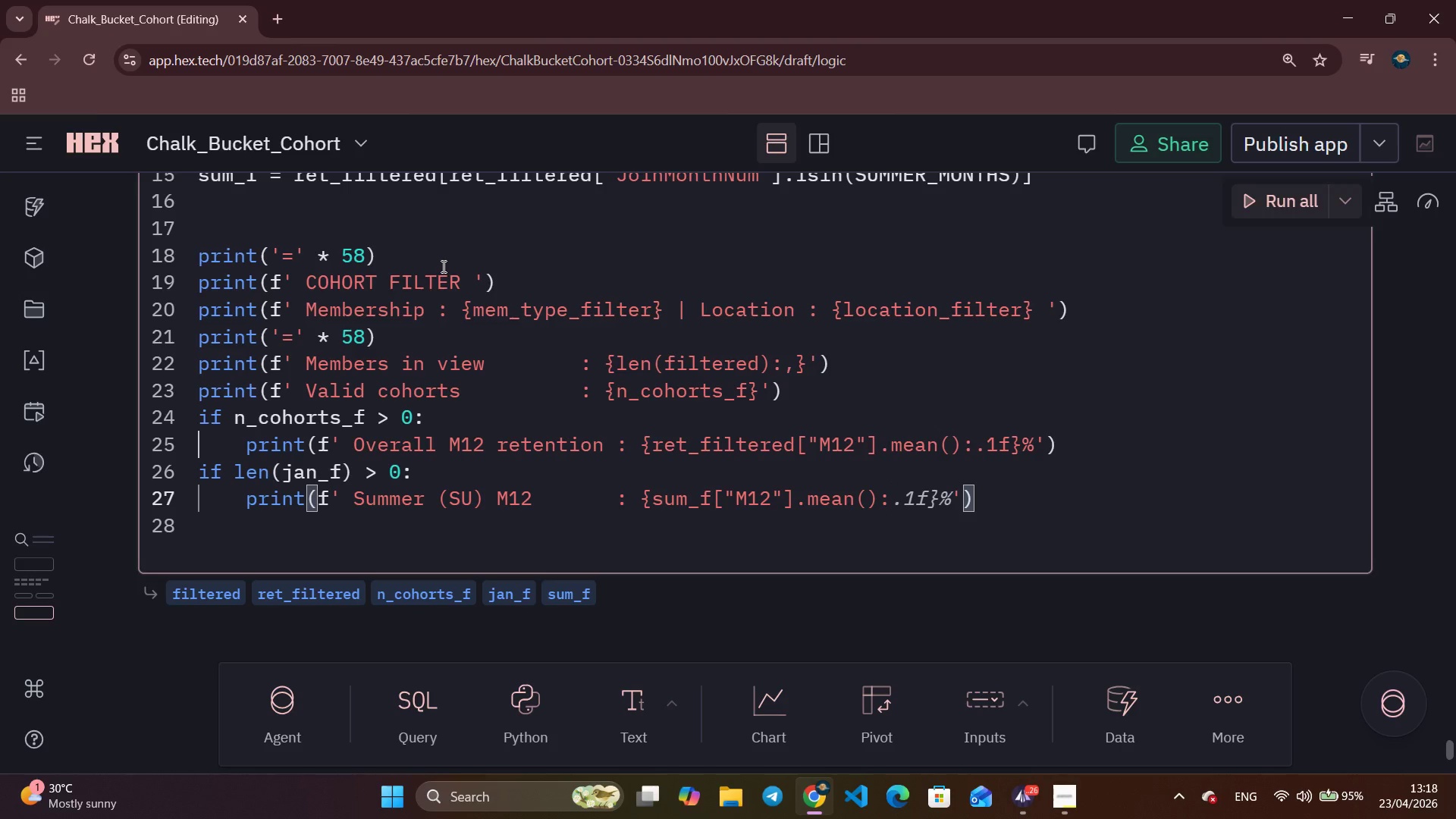 
double_click([381, 509])
 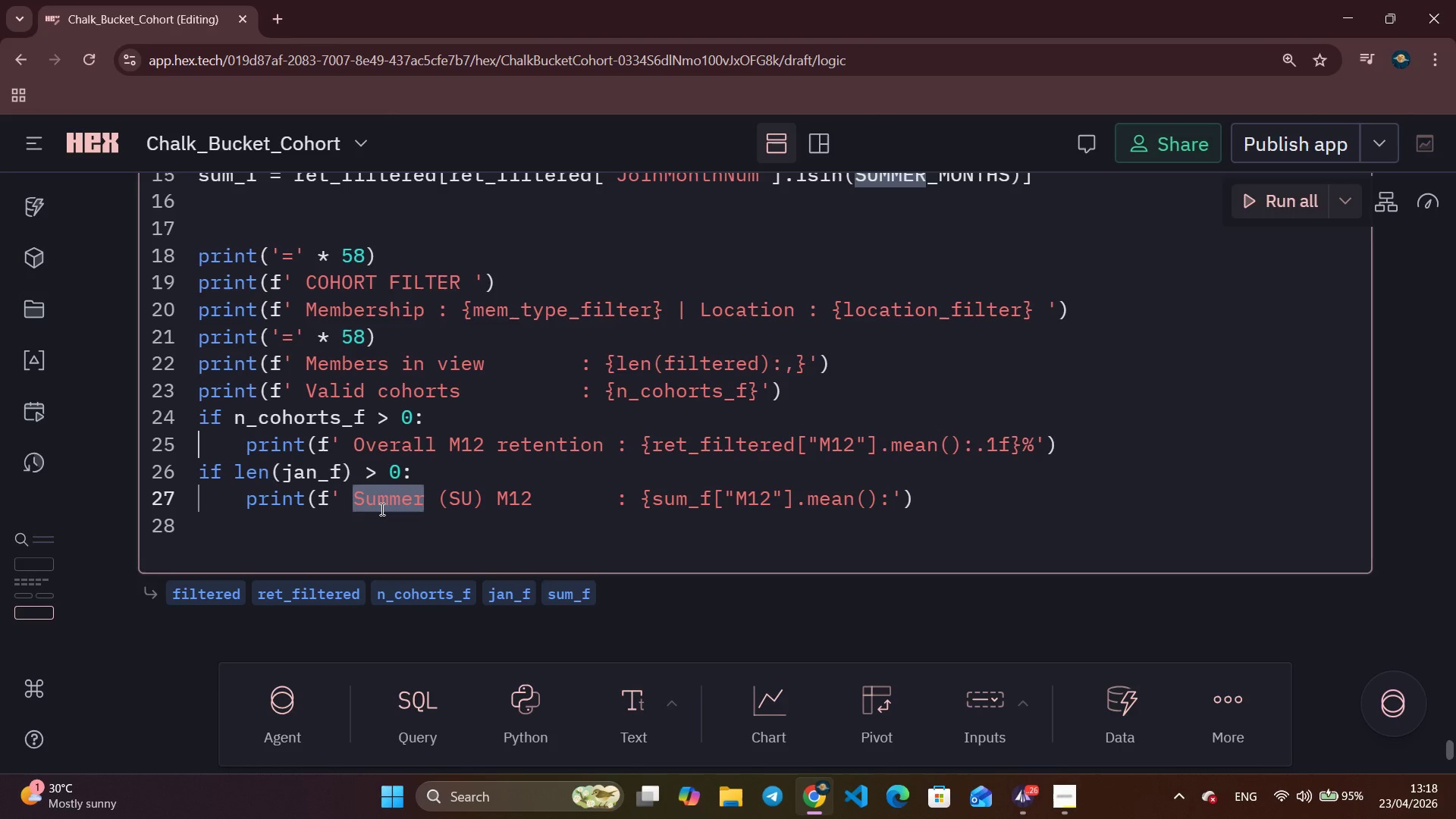 
type(Jan)
 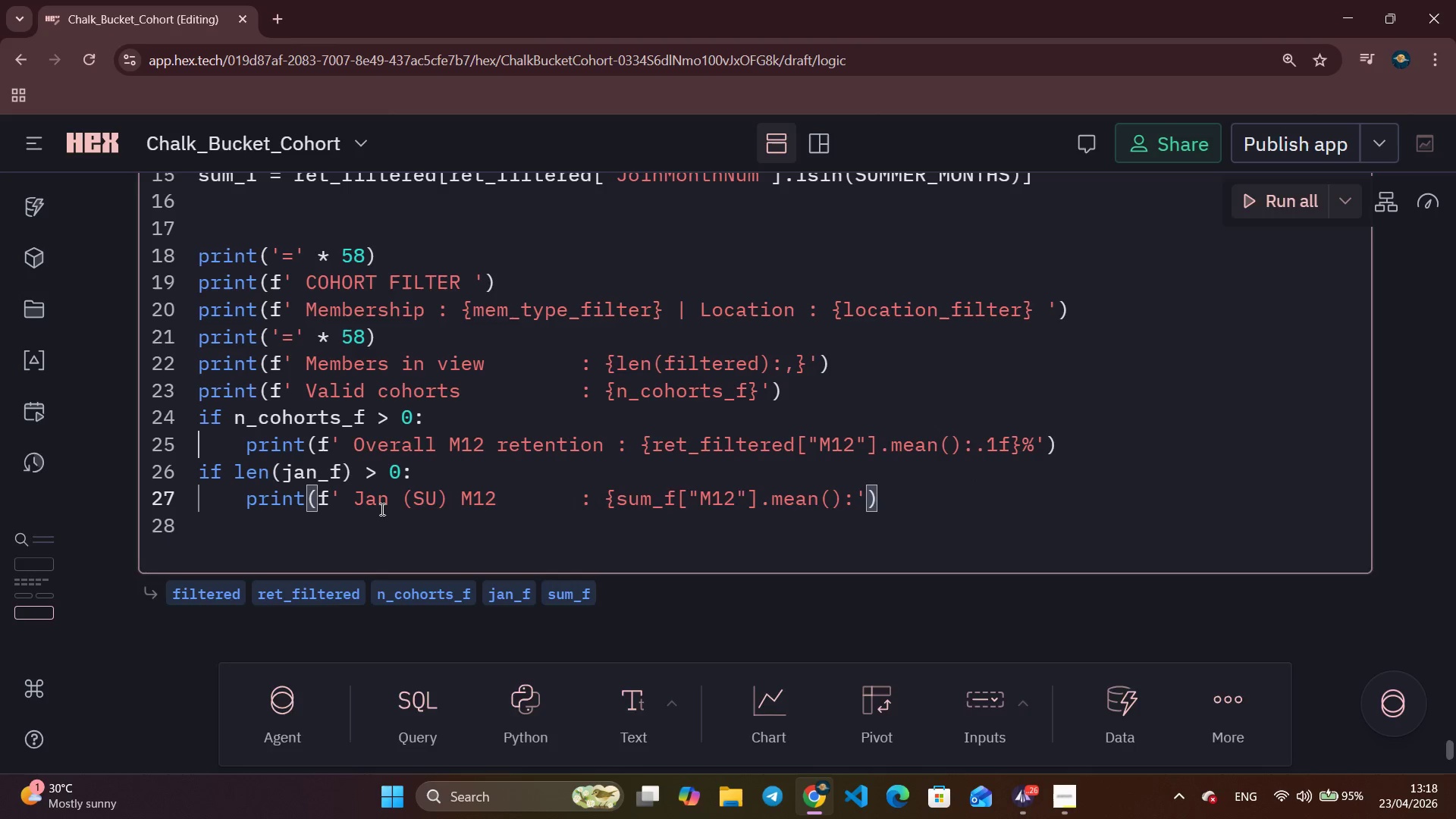 
key(ArrowRight)
 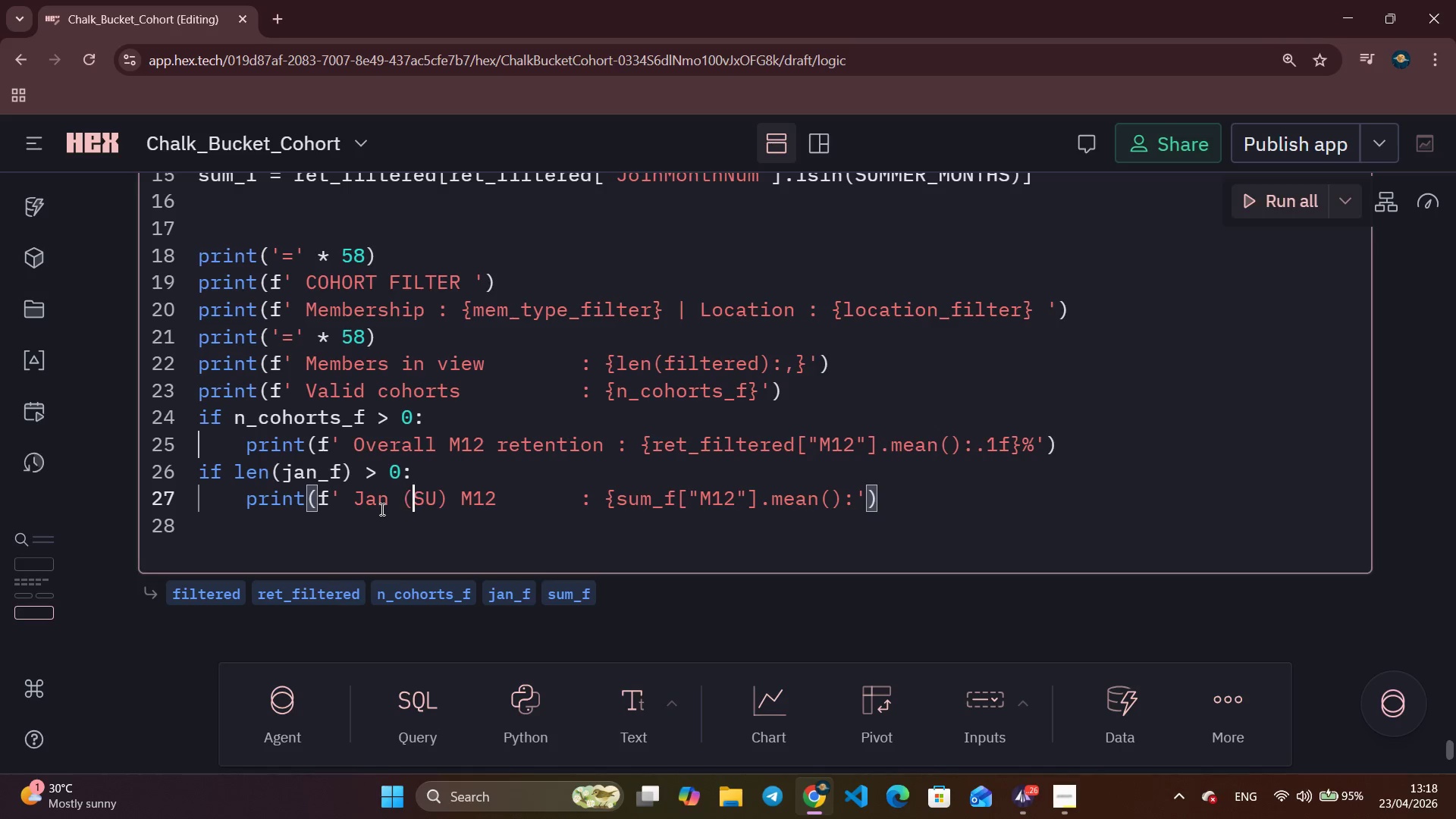 
key(ArrowRight)
 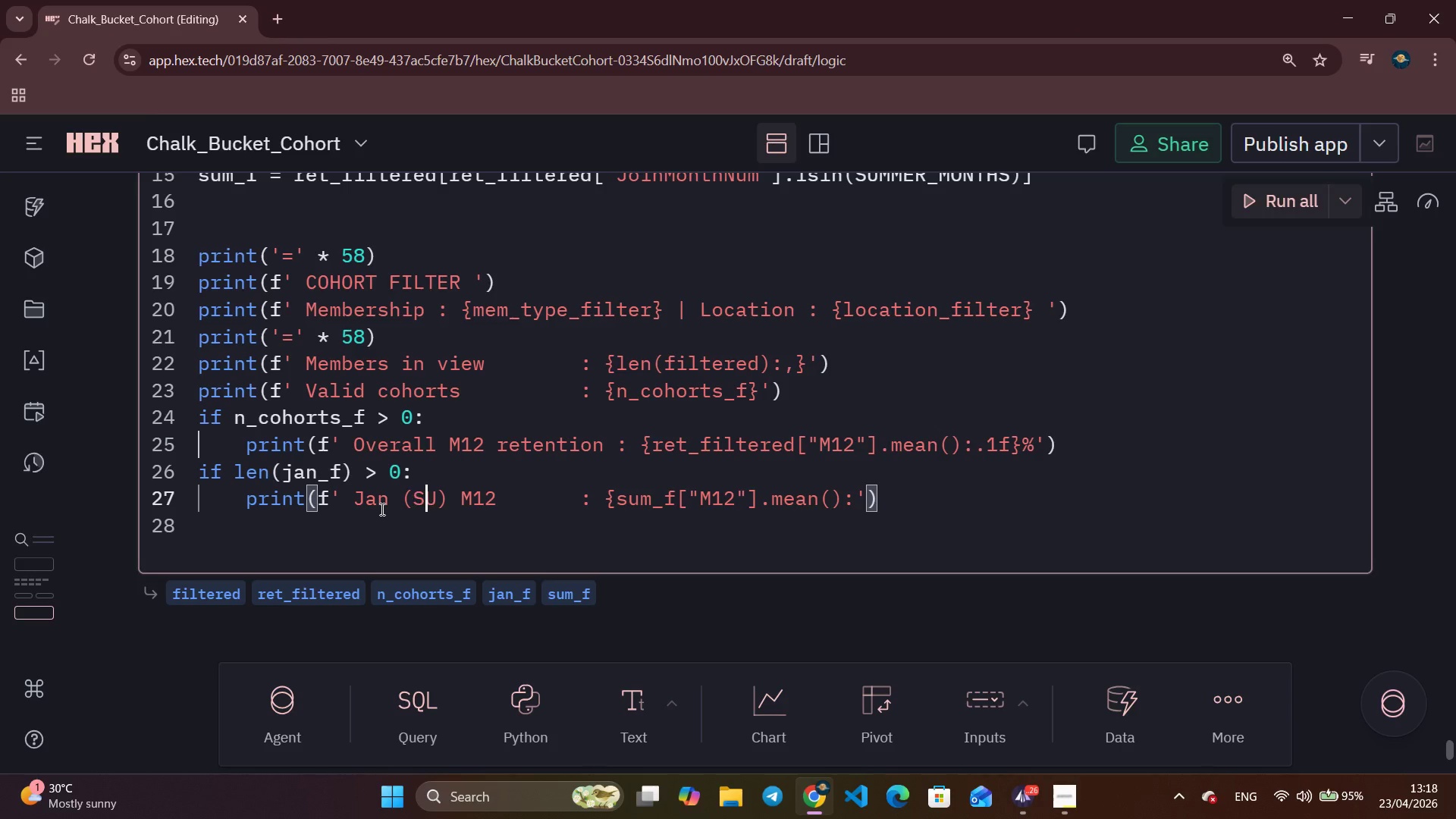 
key(ArrowRight)
 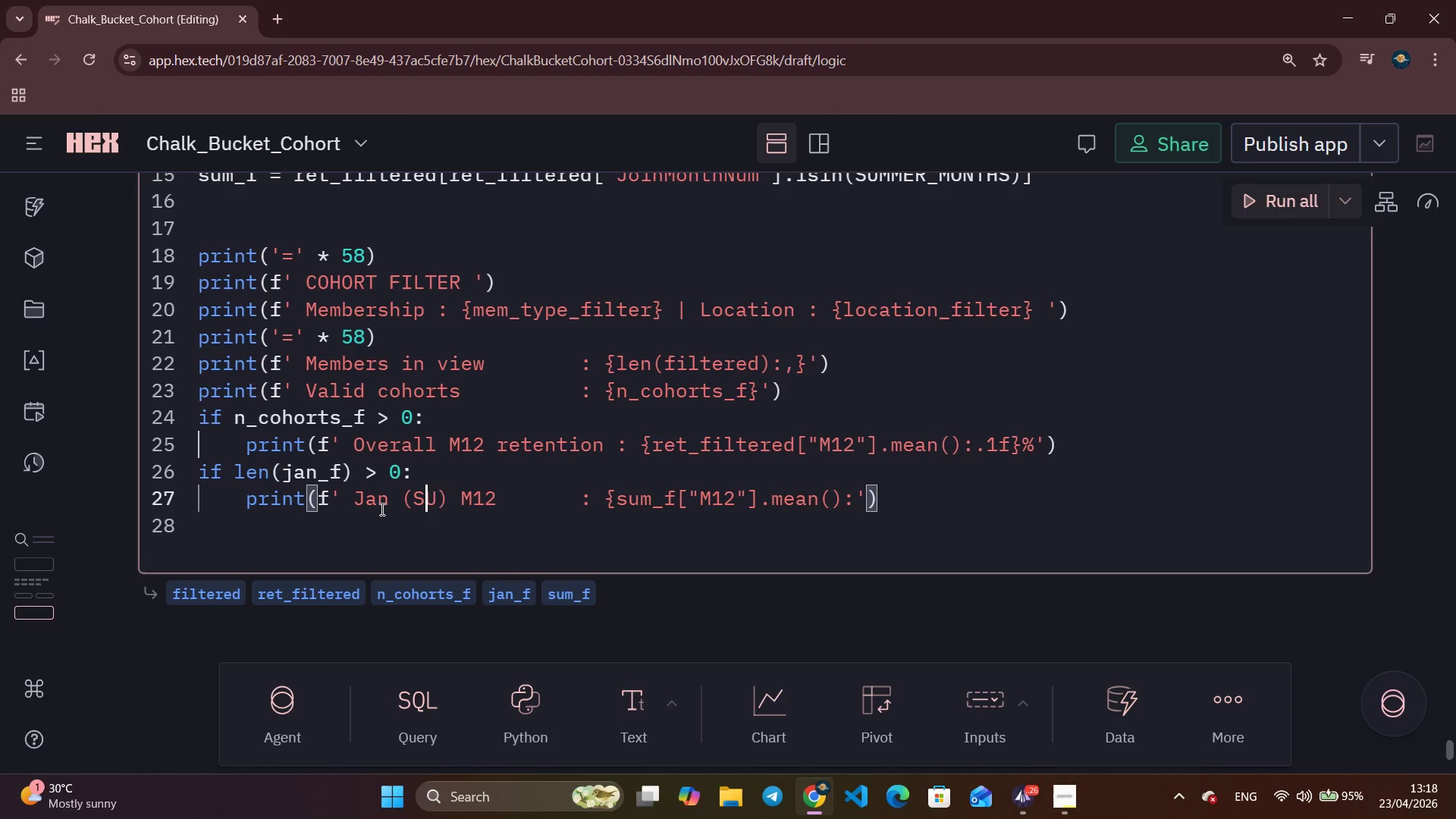 
key(ArrowRight)
 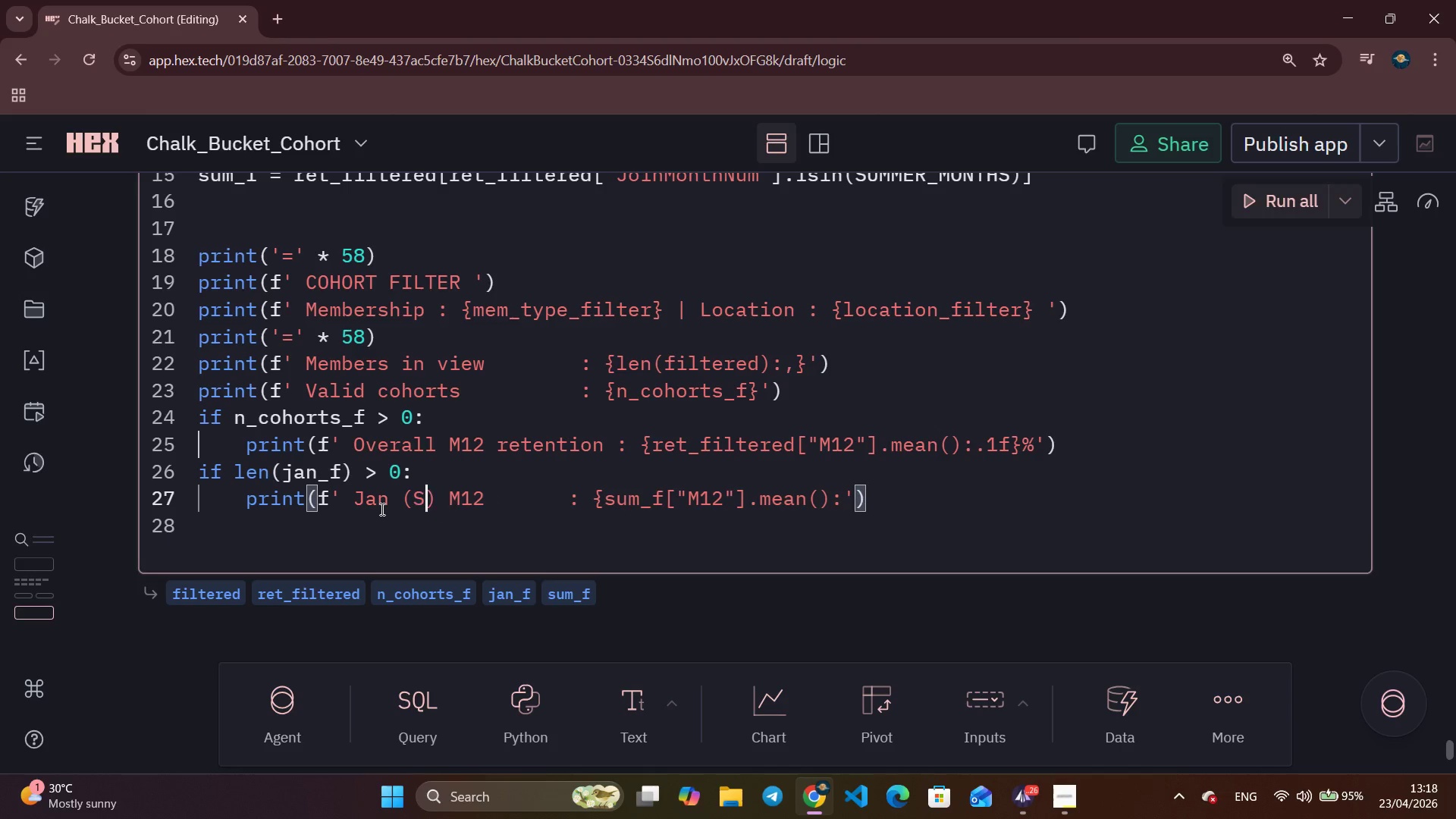 
key(Backspace)
key(Backspace)
type(NU)
key(Backspace)
type(Y)
 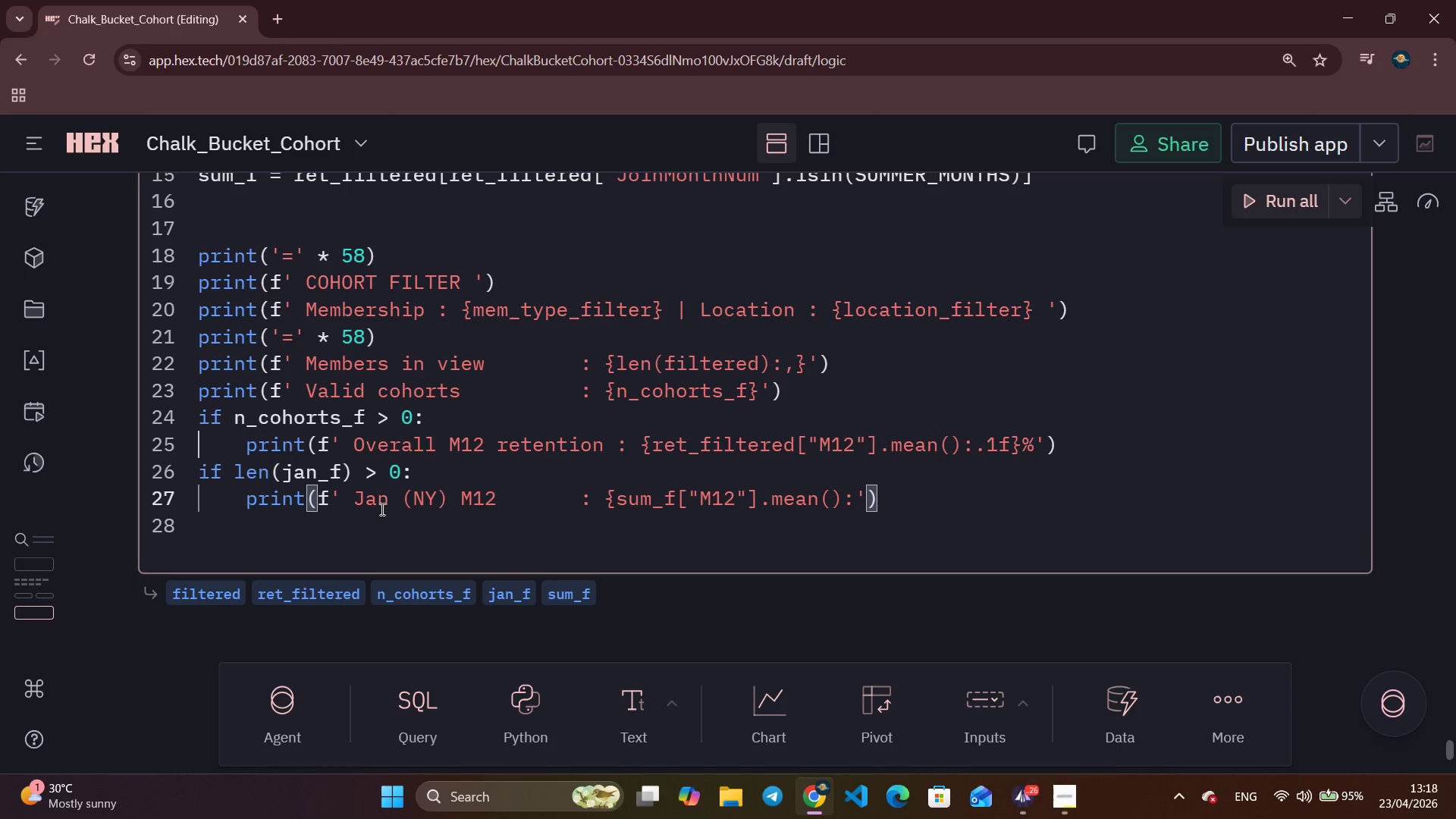 
wait(88.77)
 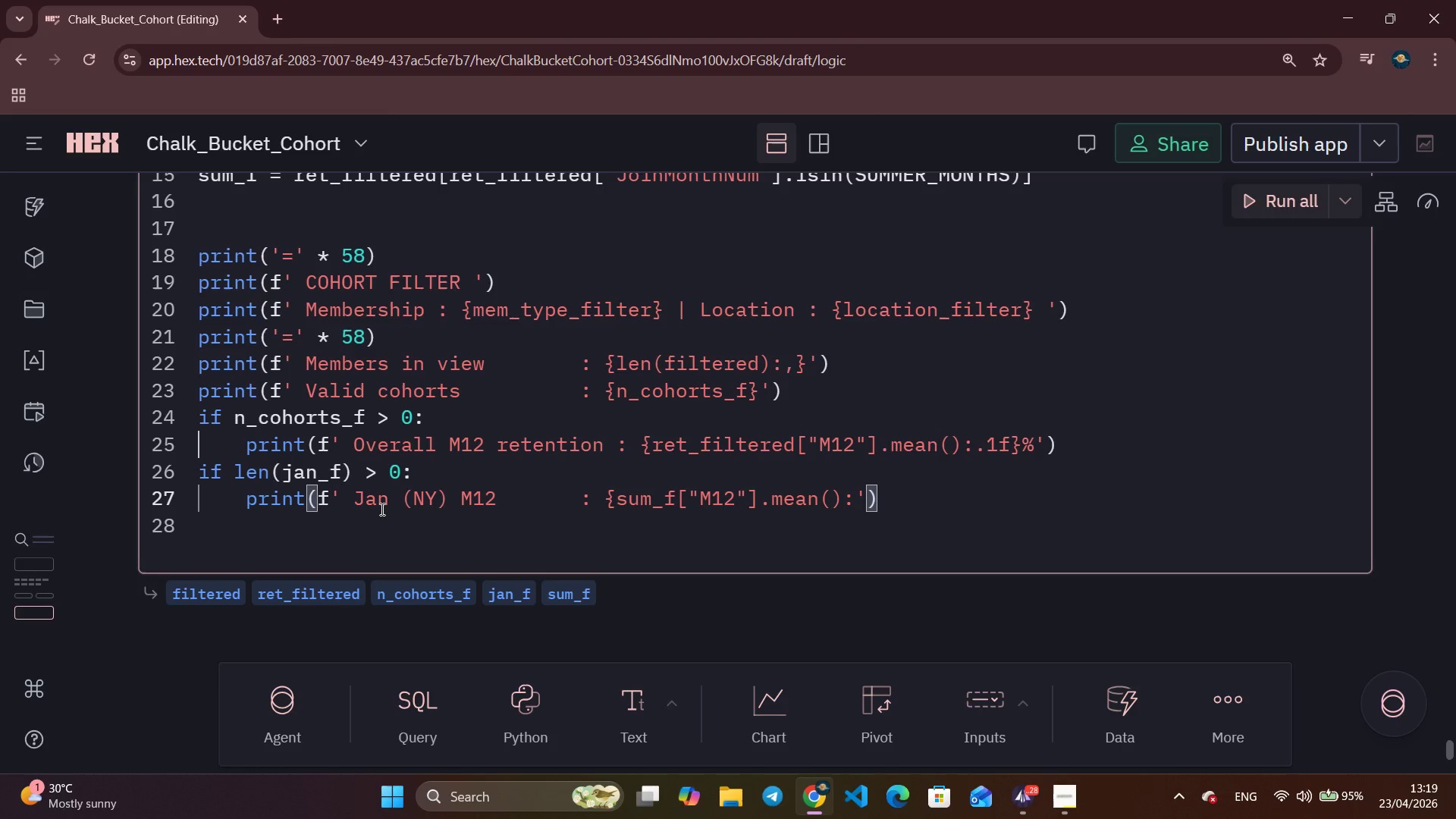 
left_click([653, 514])
 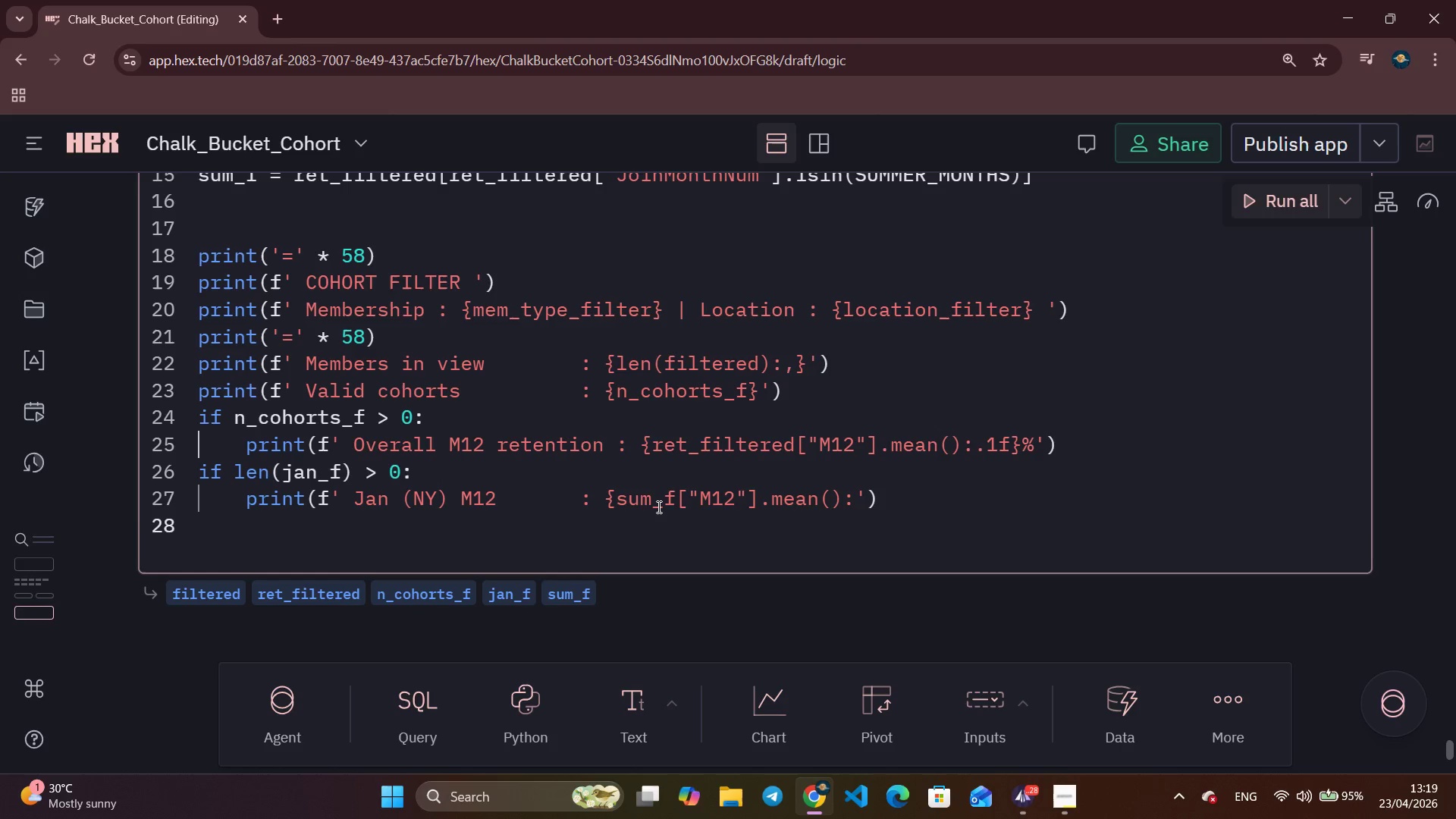 
left_click([657, 507])
 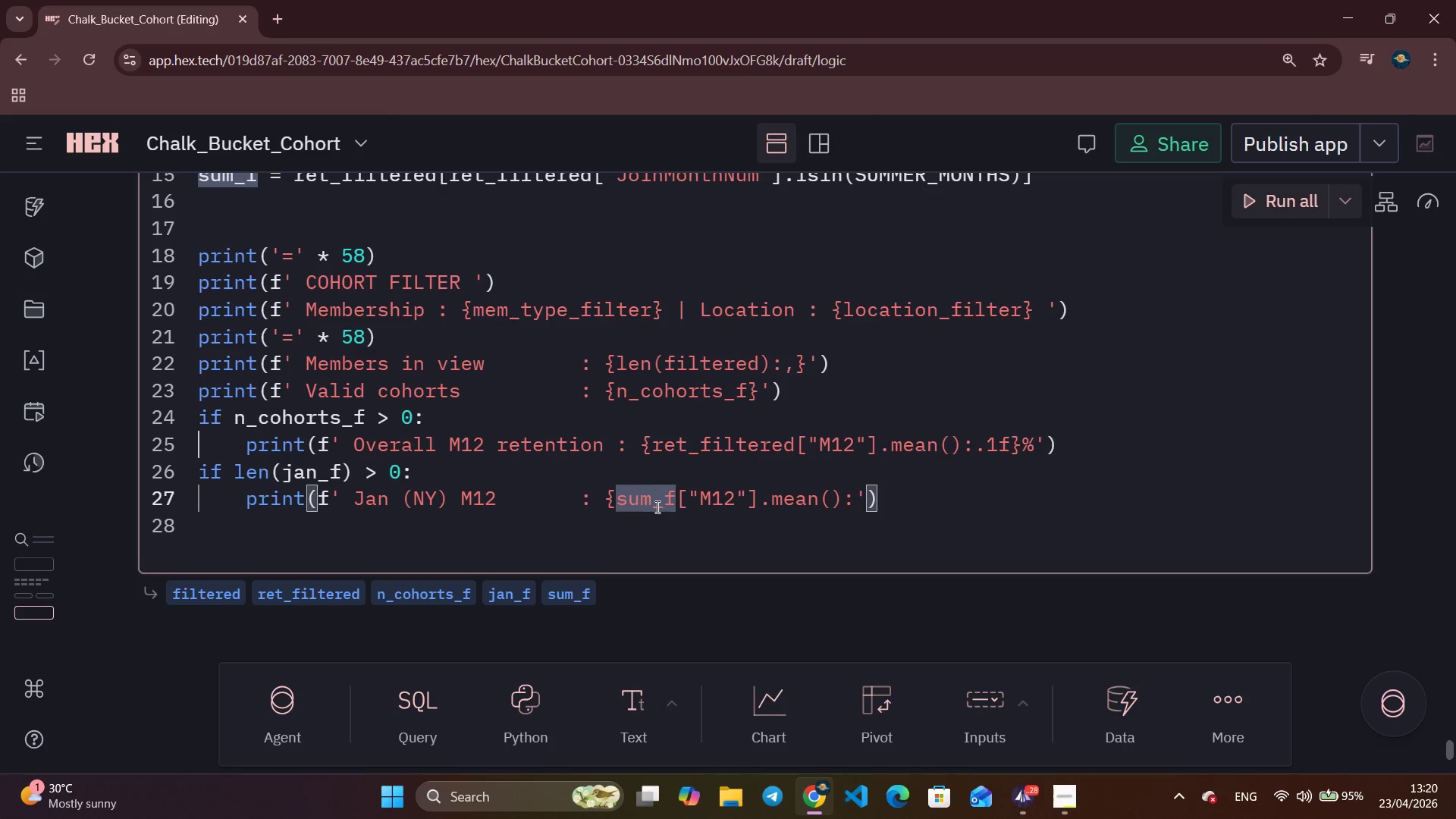 
key(Backspace)
key(Backspace)
key(Backspace)
type(jan)
 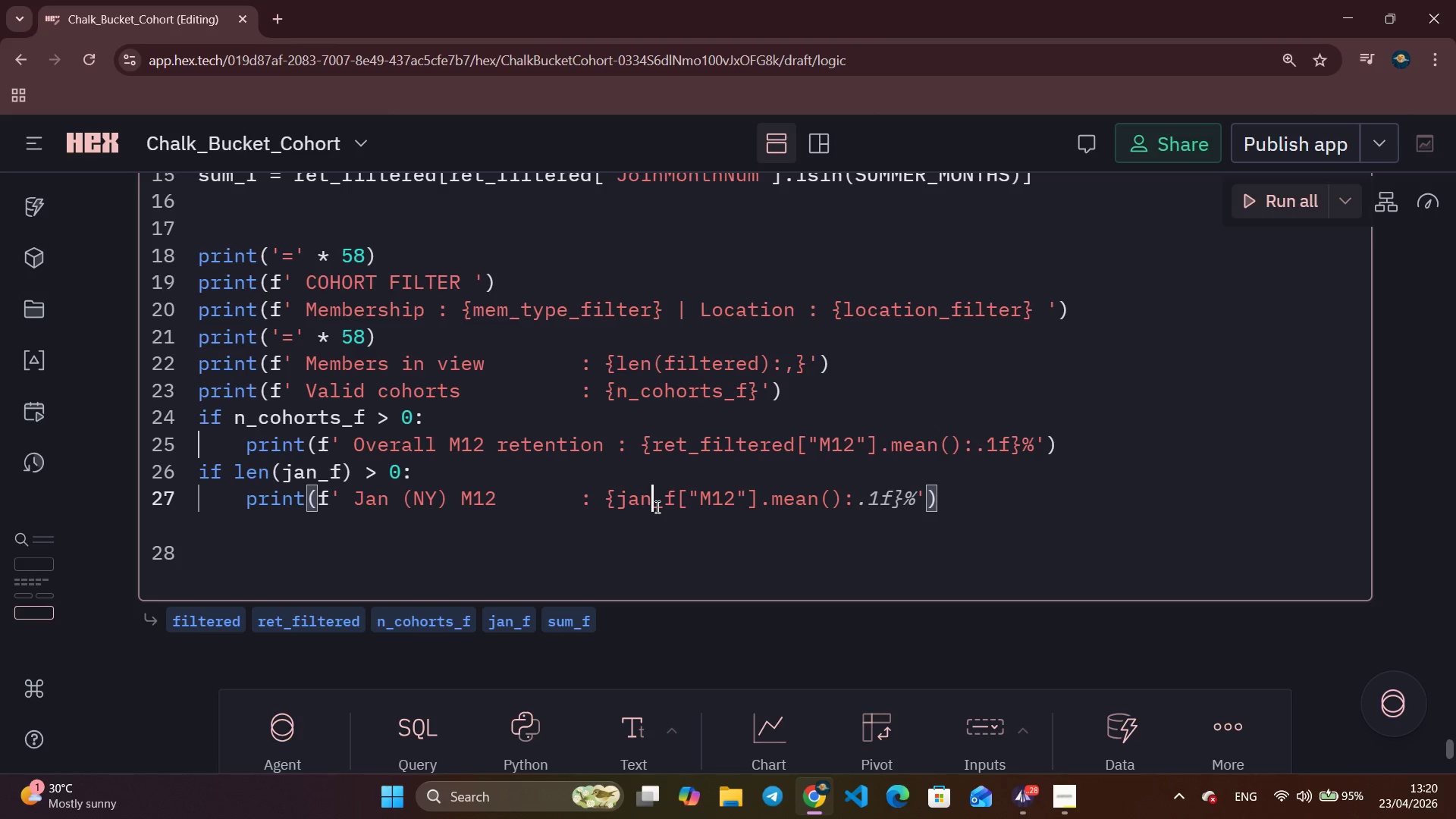 
key(Tab)
 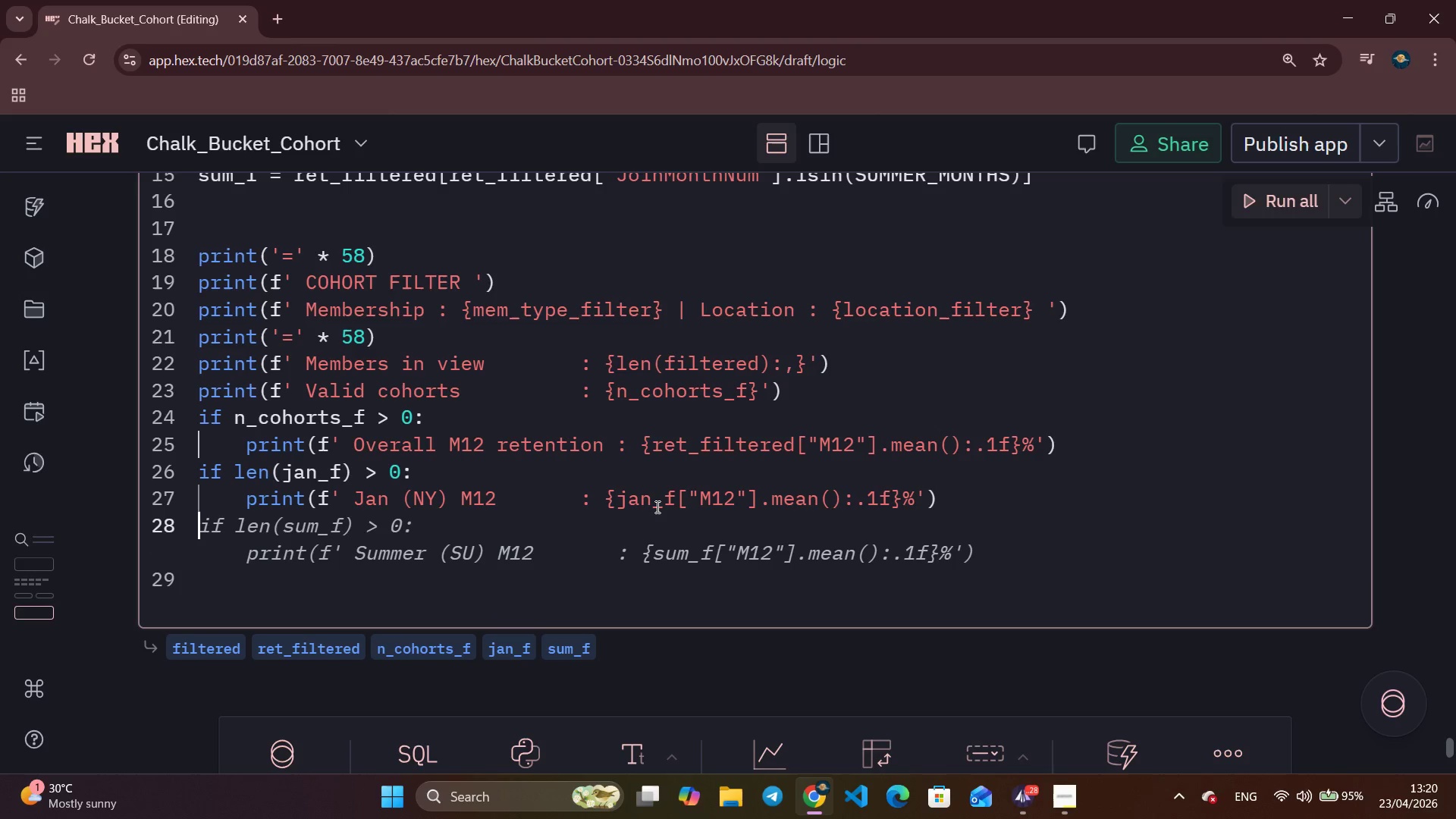 
key(Tab)
 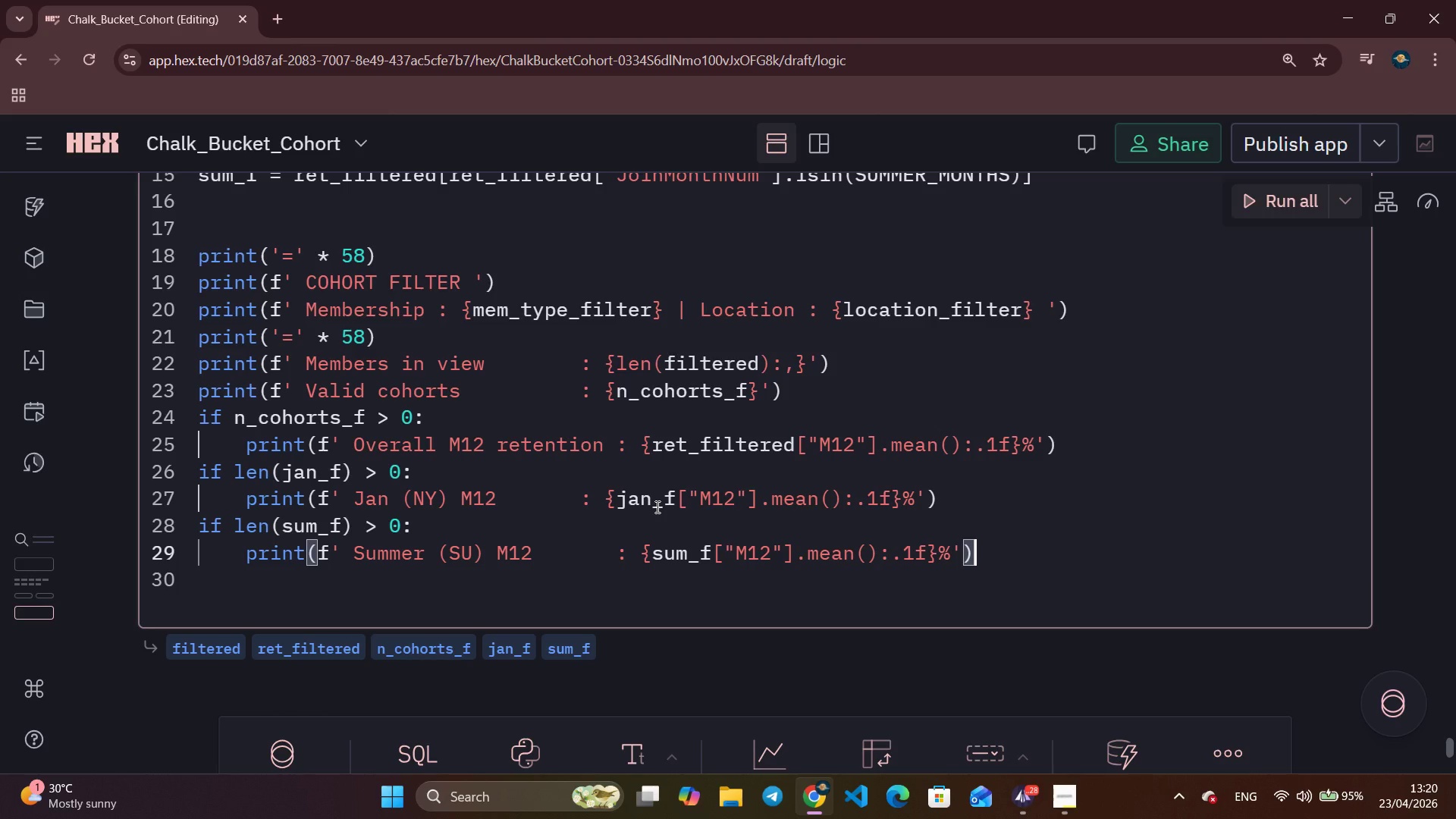 
wait(19.23)
 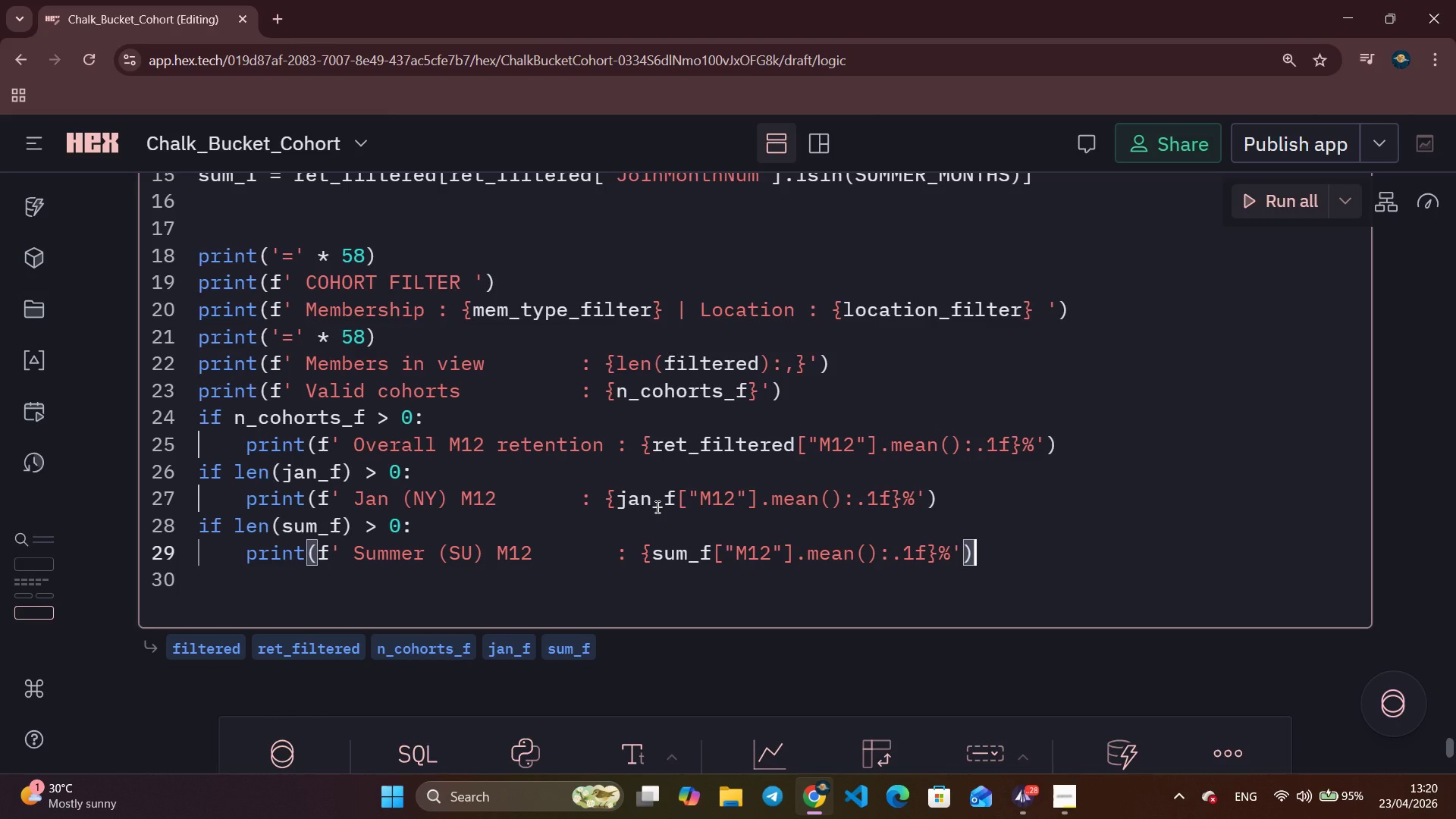 
key(Enter)
 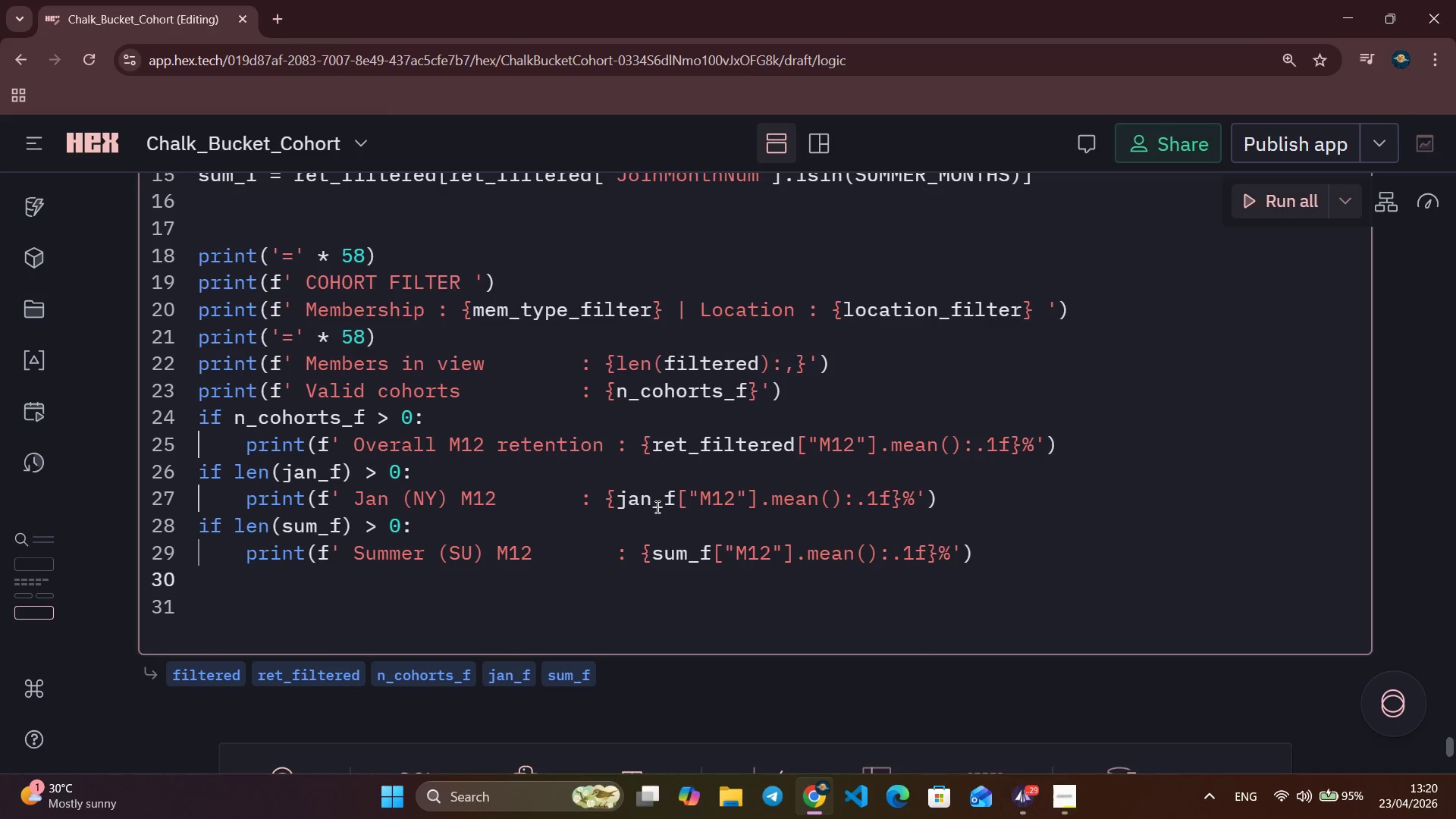 
wait(21.45)
 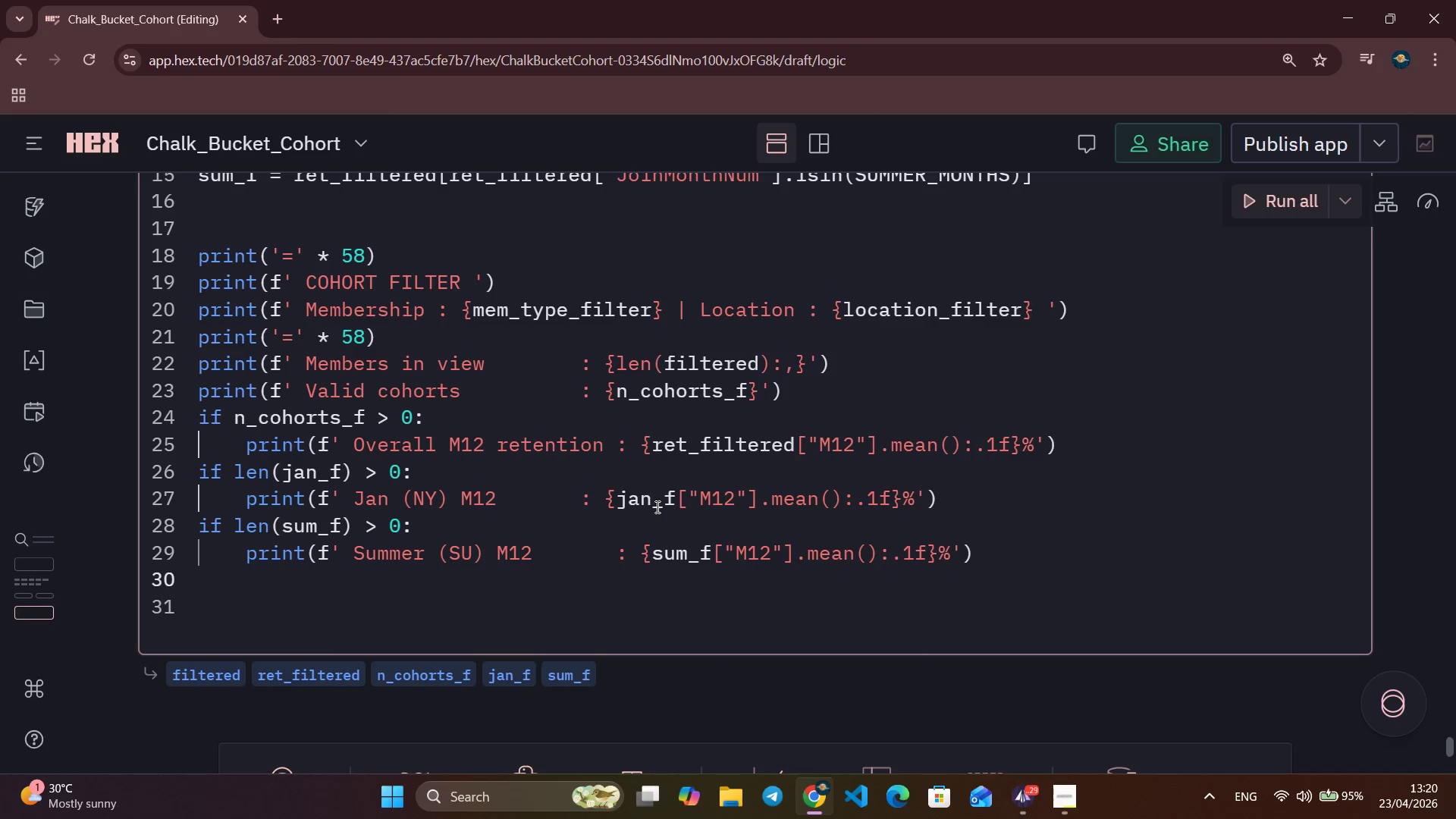 
key(Backspace)
 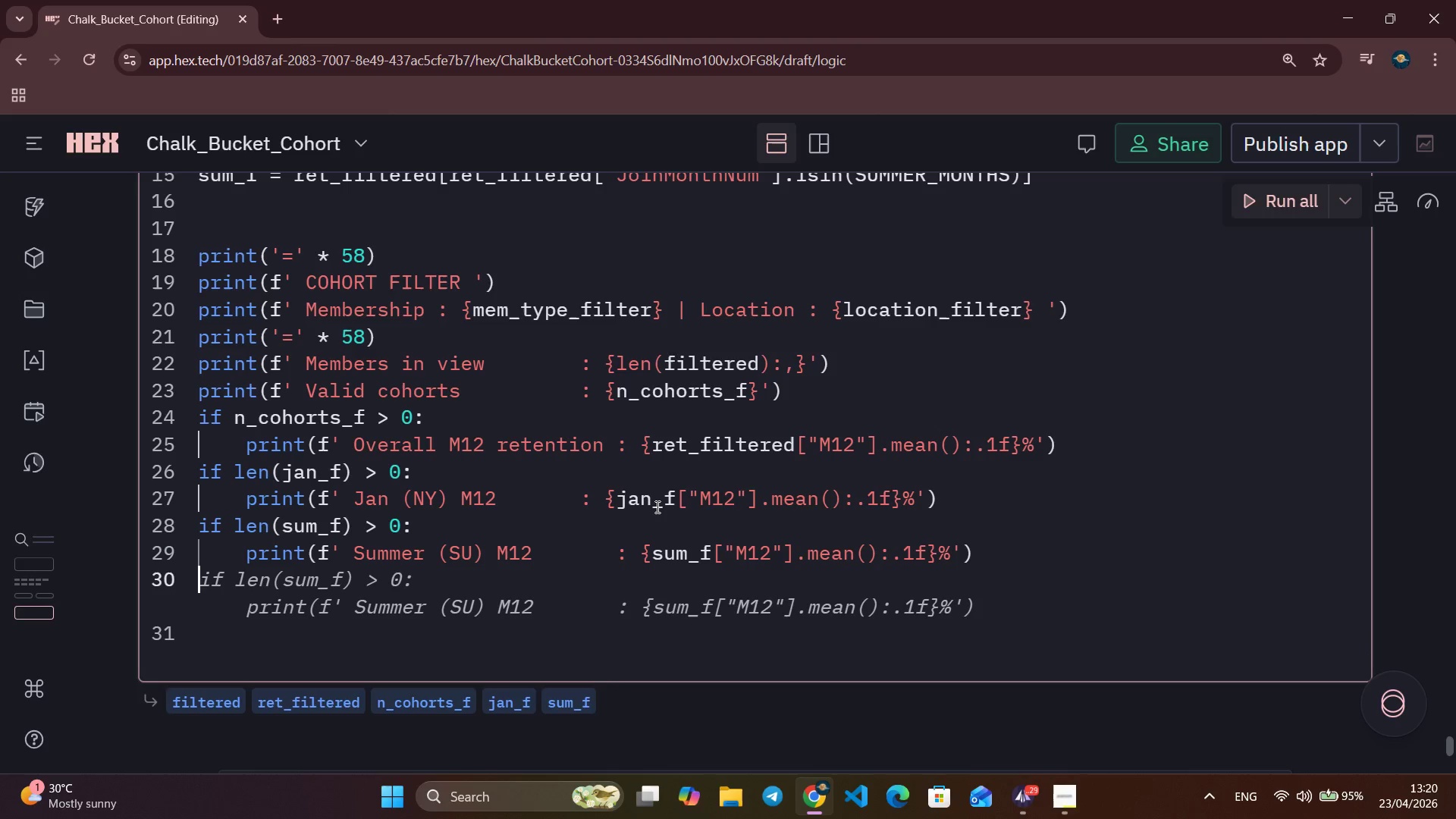 
wait(6.99)
 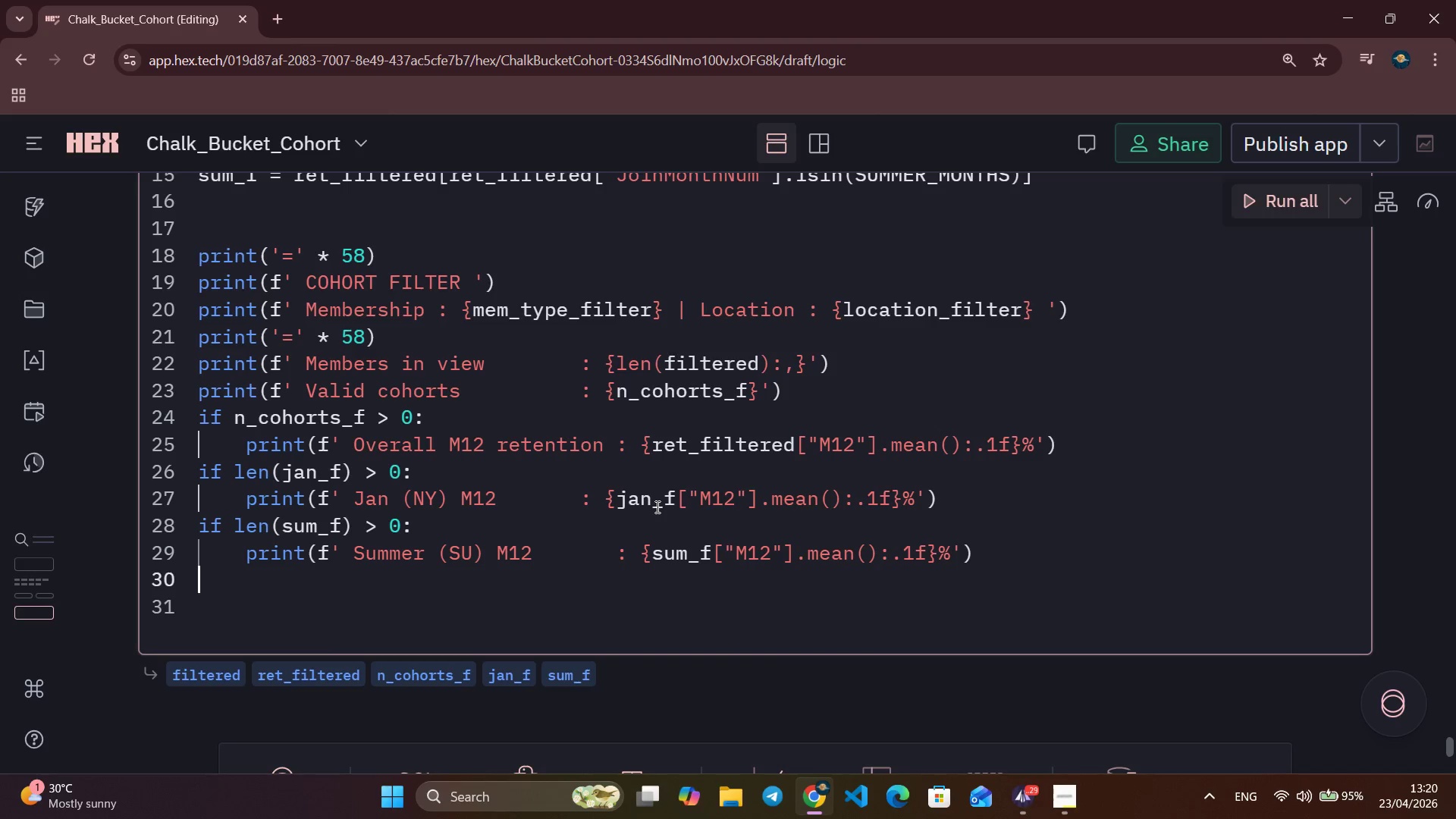 
type(if len(jan_f)
 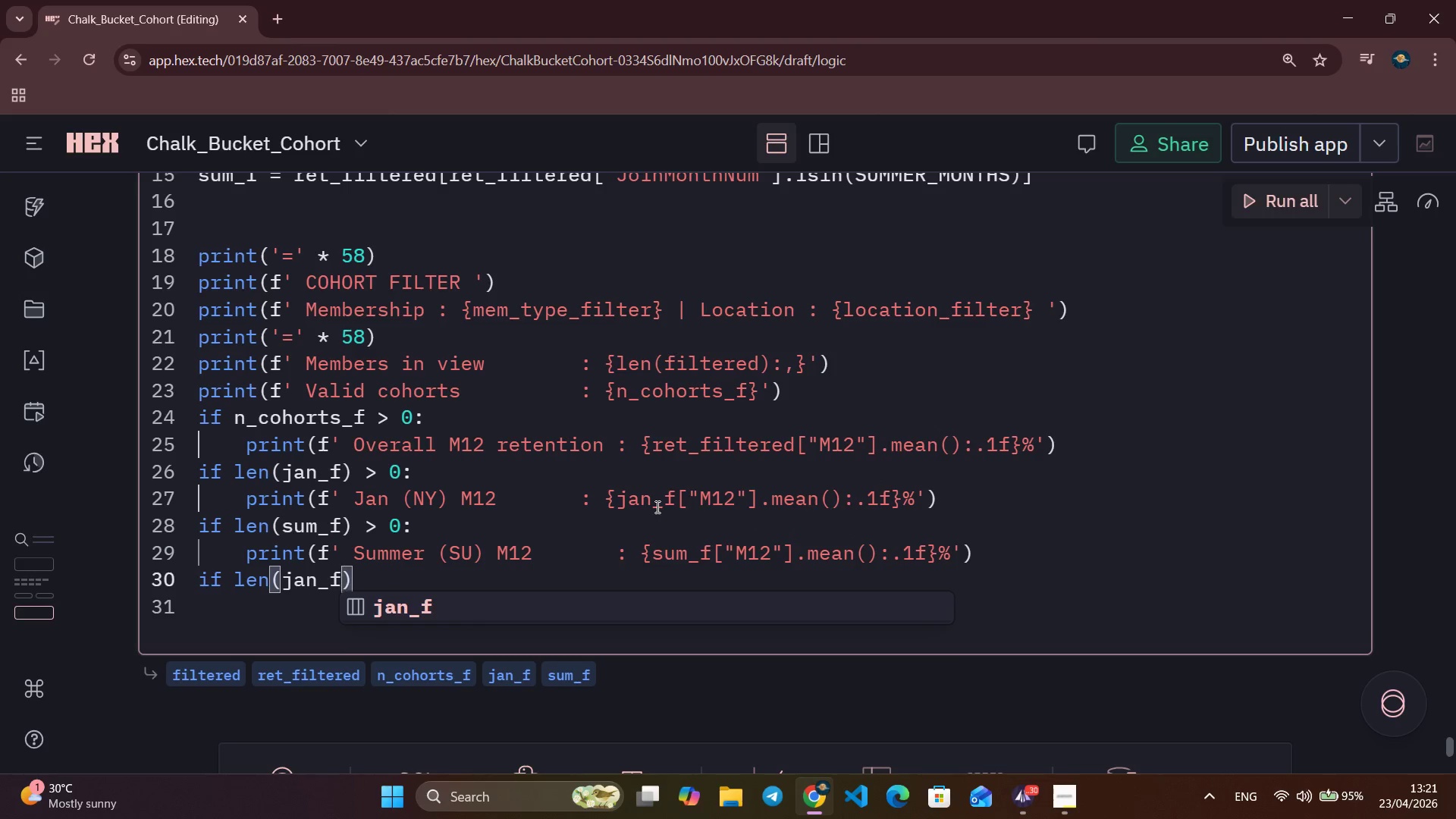 
key(ArrowRight)
 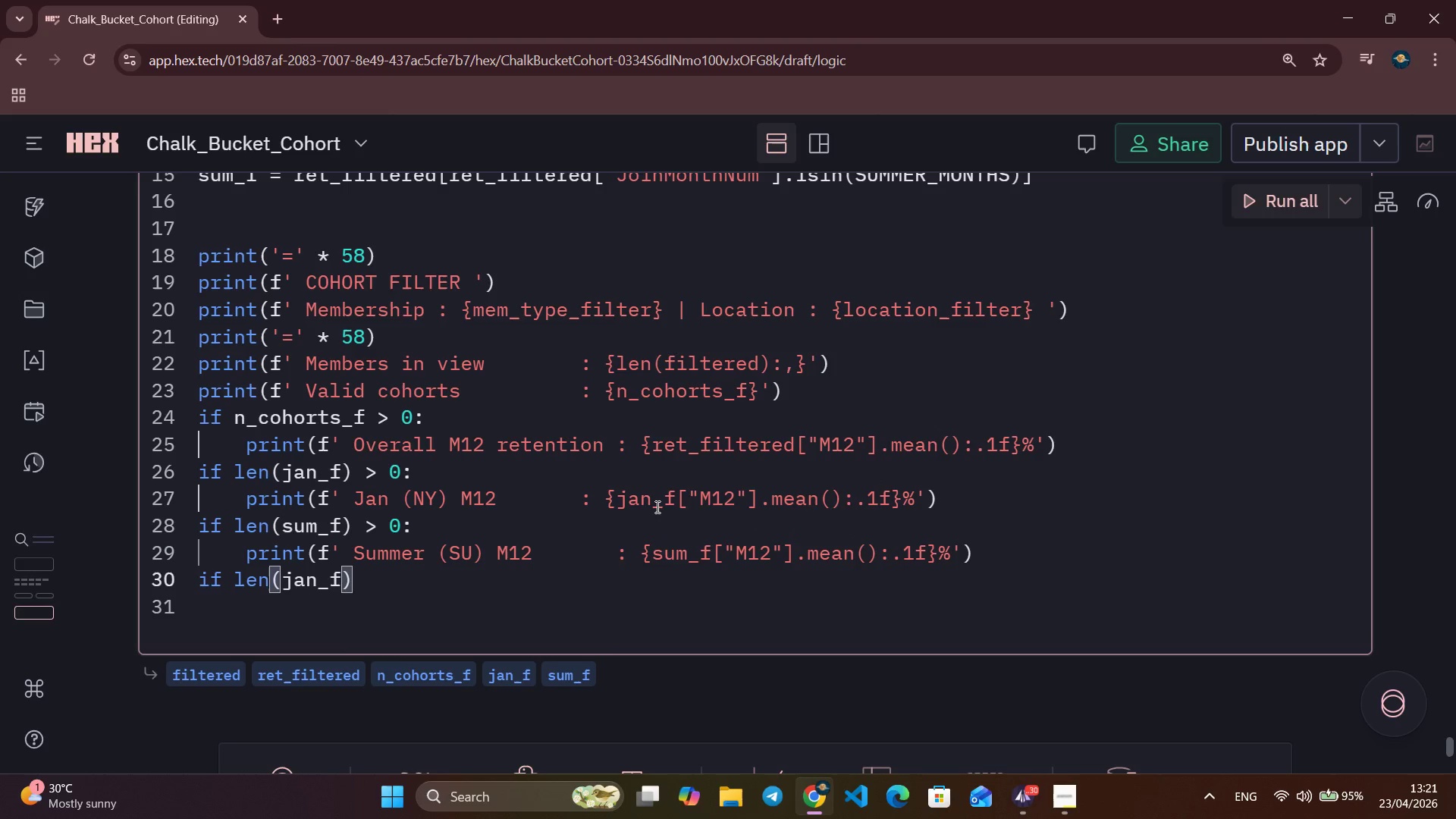 
type( > 0 and len(sumf)
 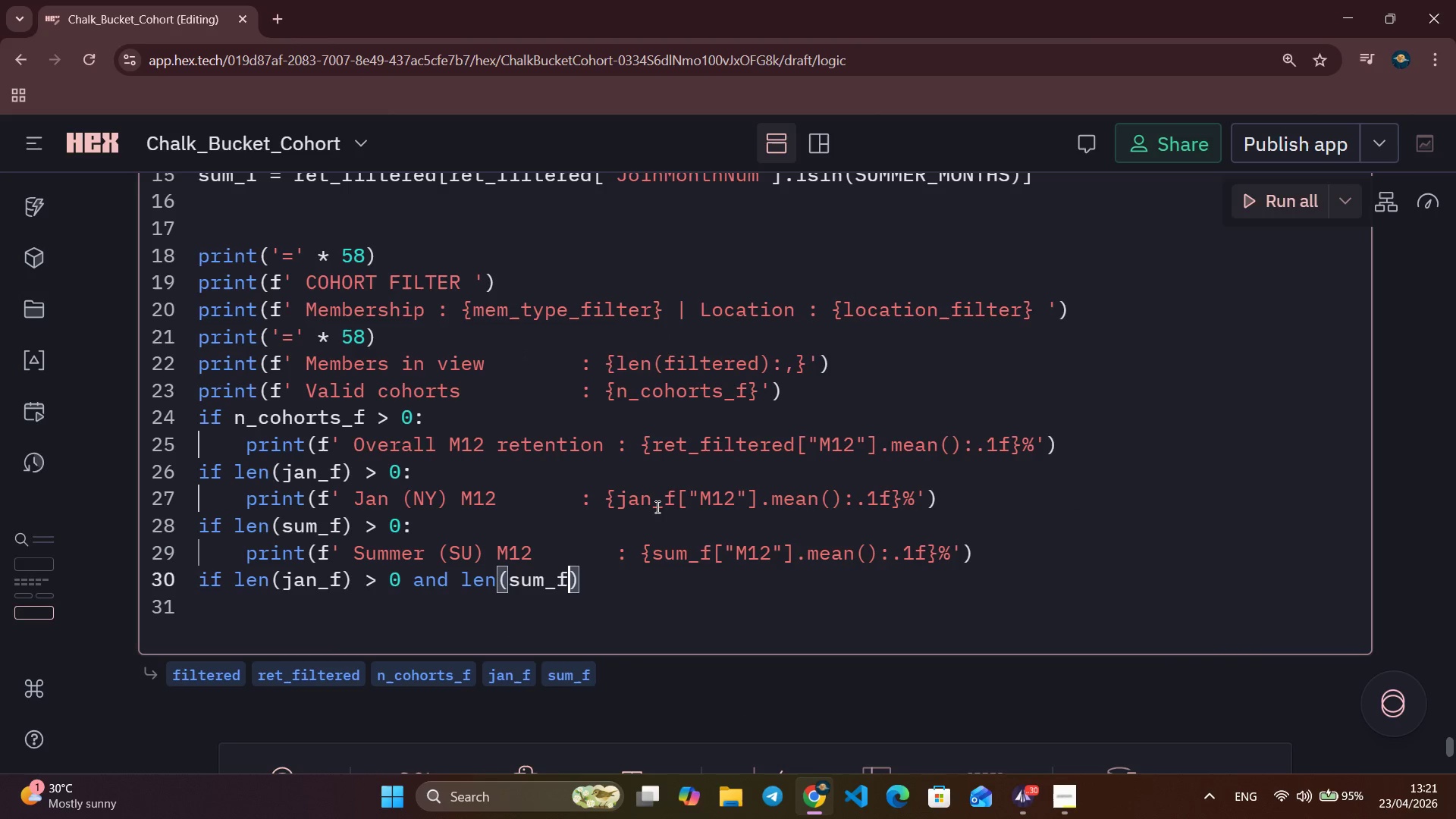 
 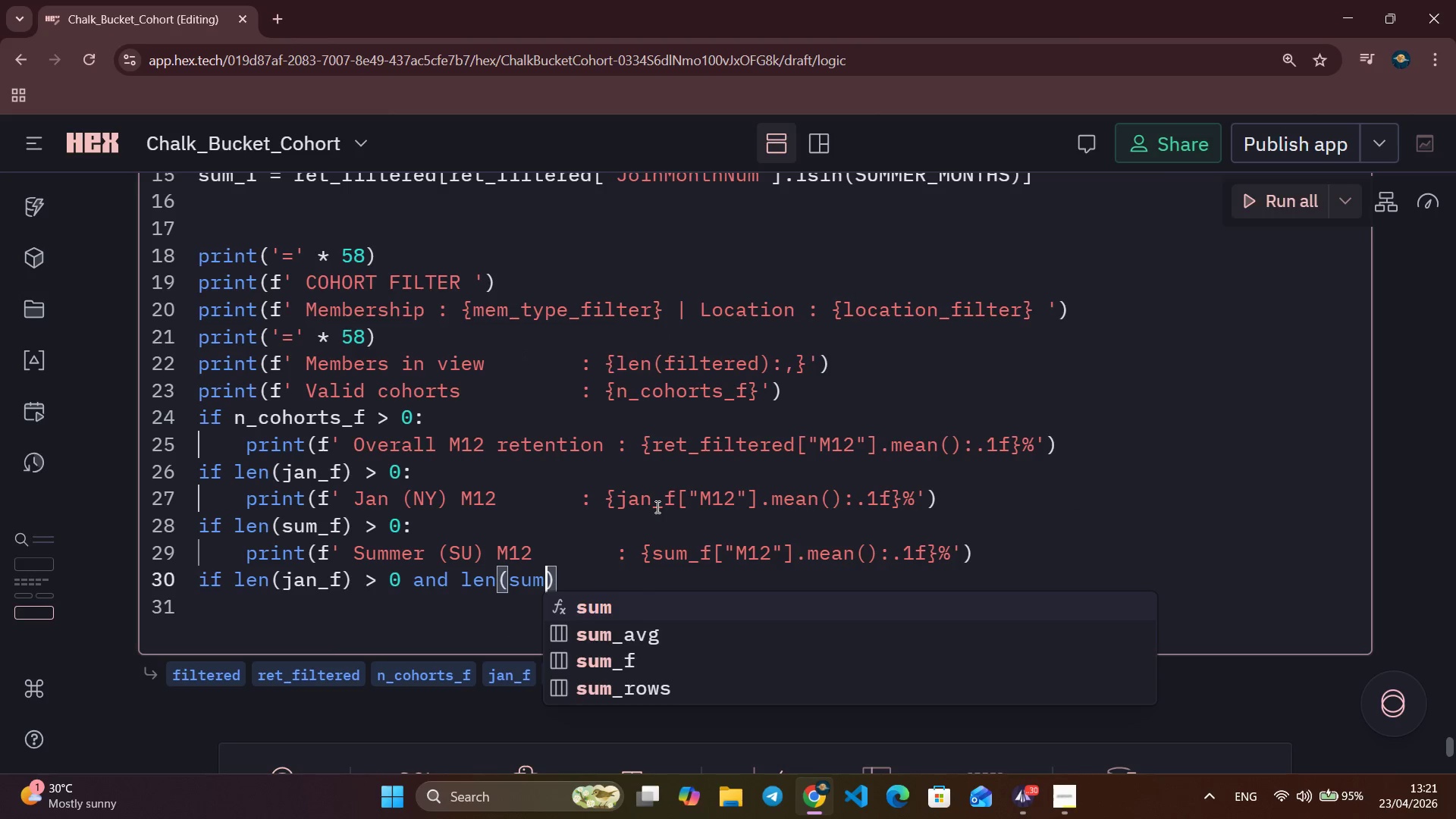 
key(Enter)
 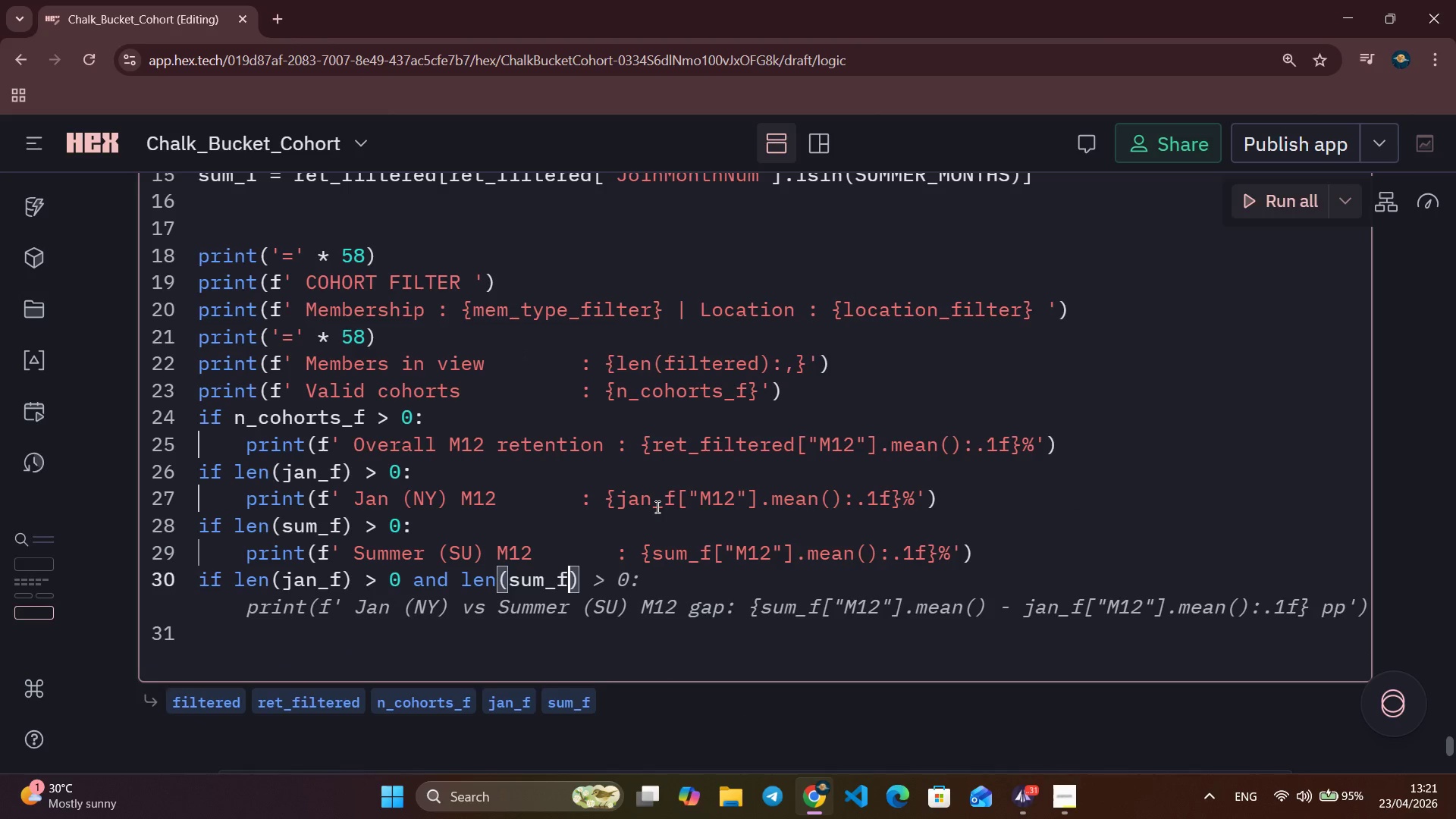 
key(ArrowRight)
 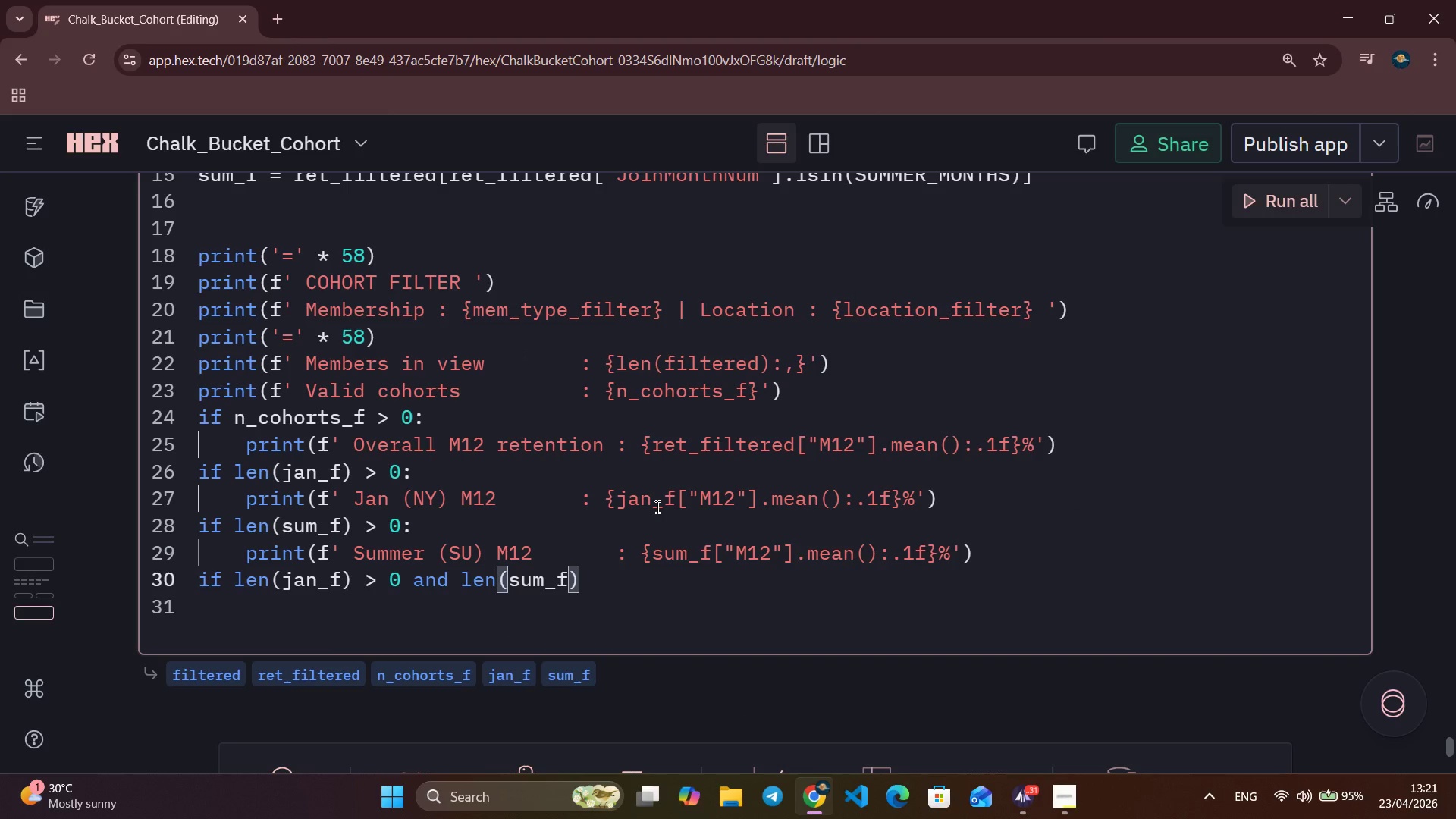 
key(Space)
 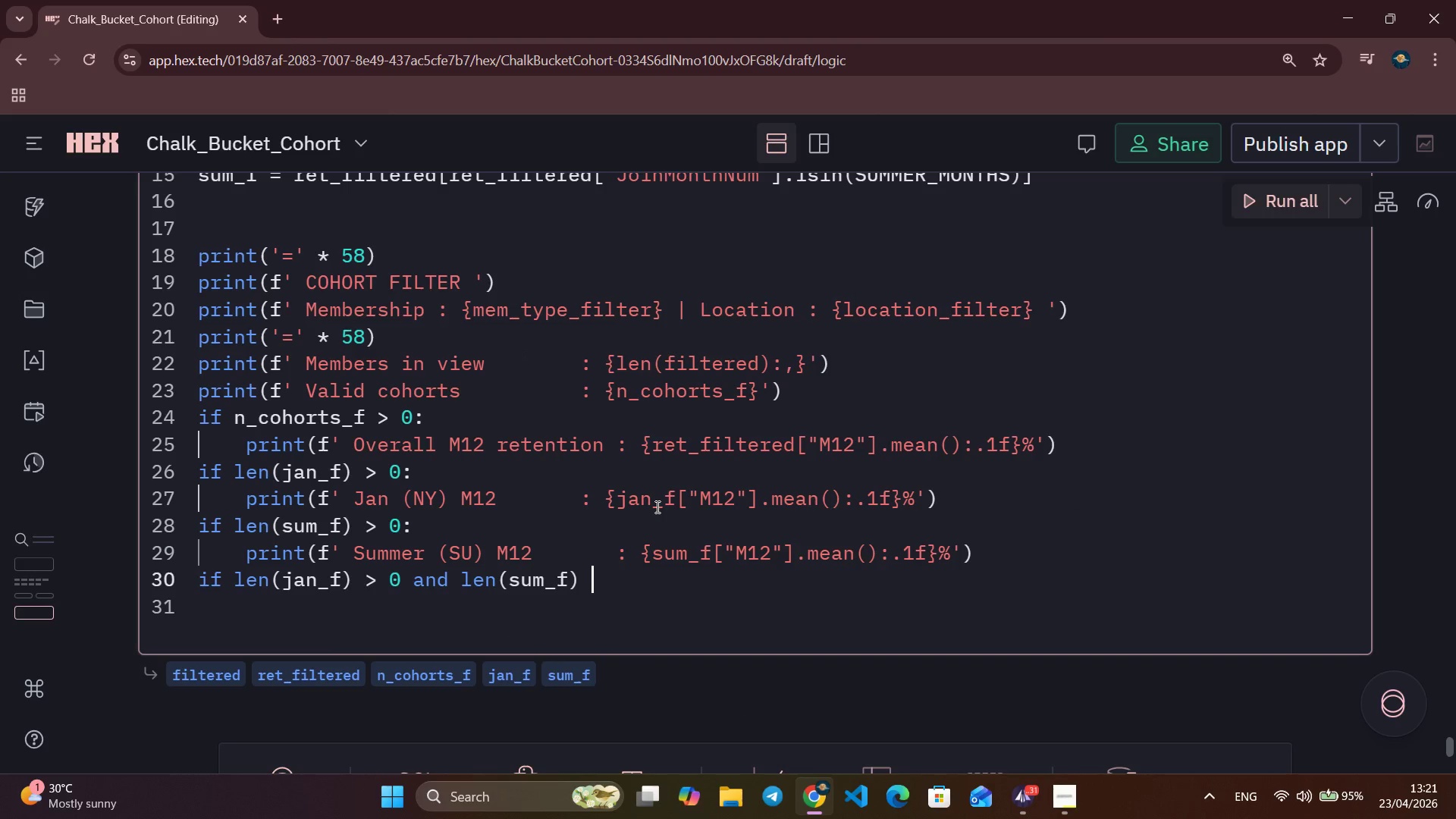 
key(Shift+Period)
 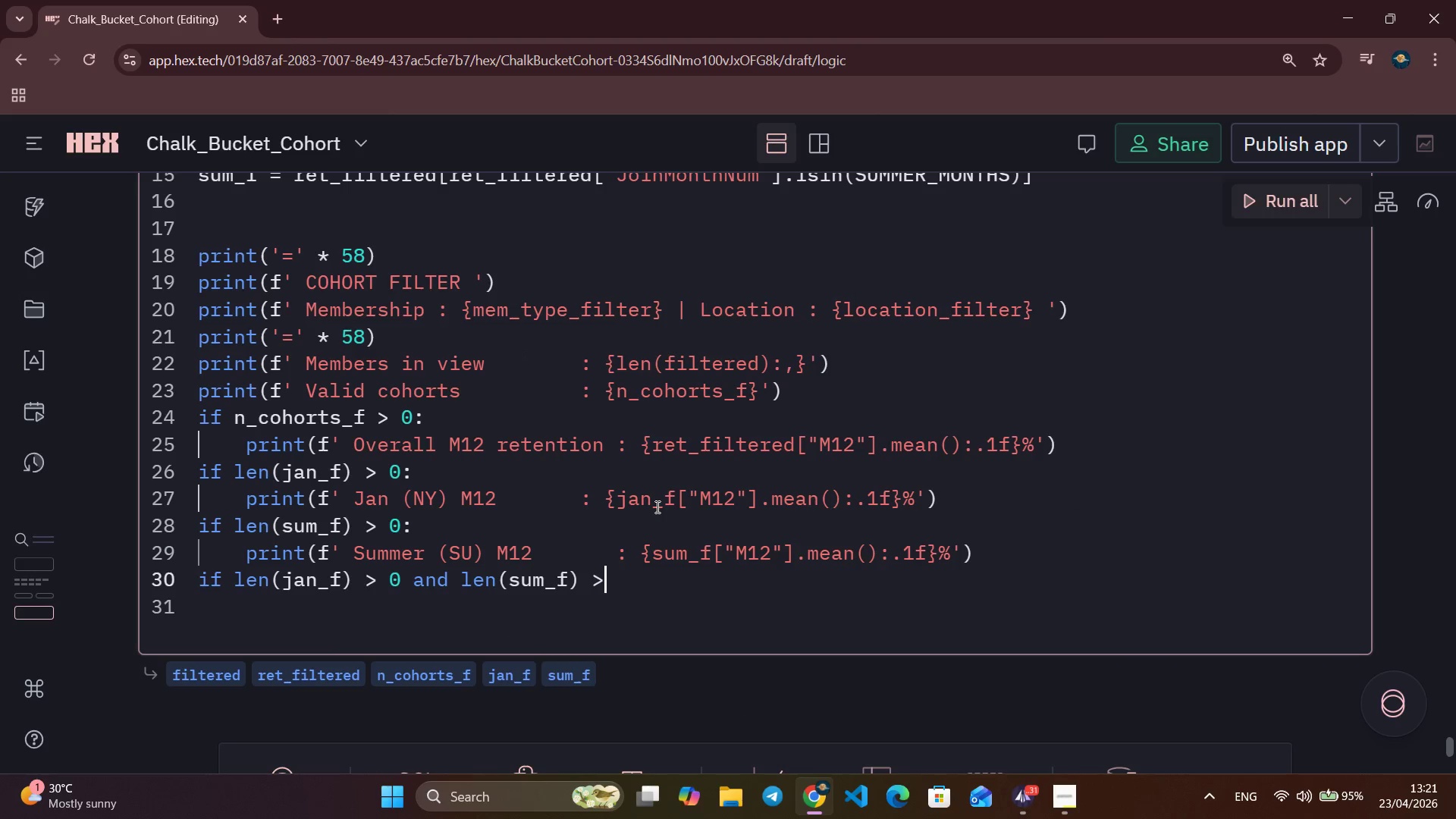 
key(Space)
 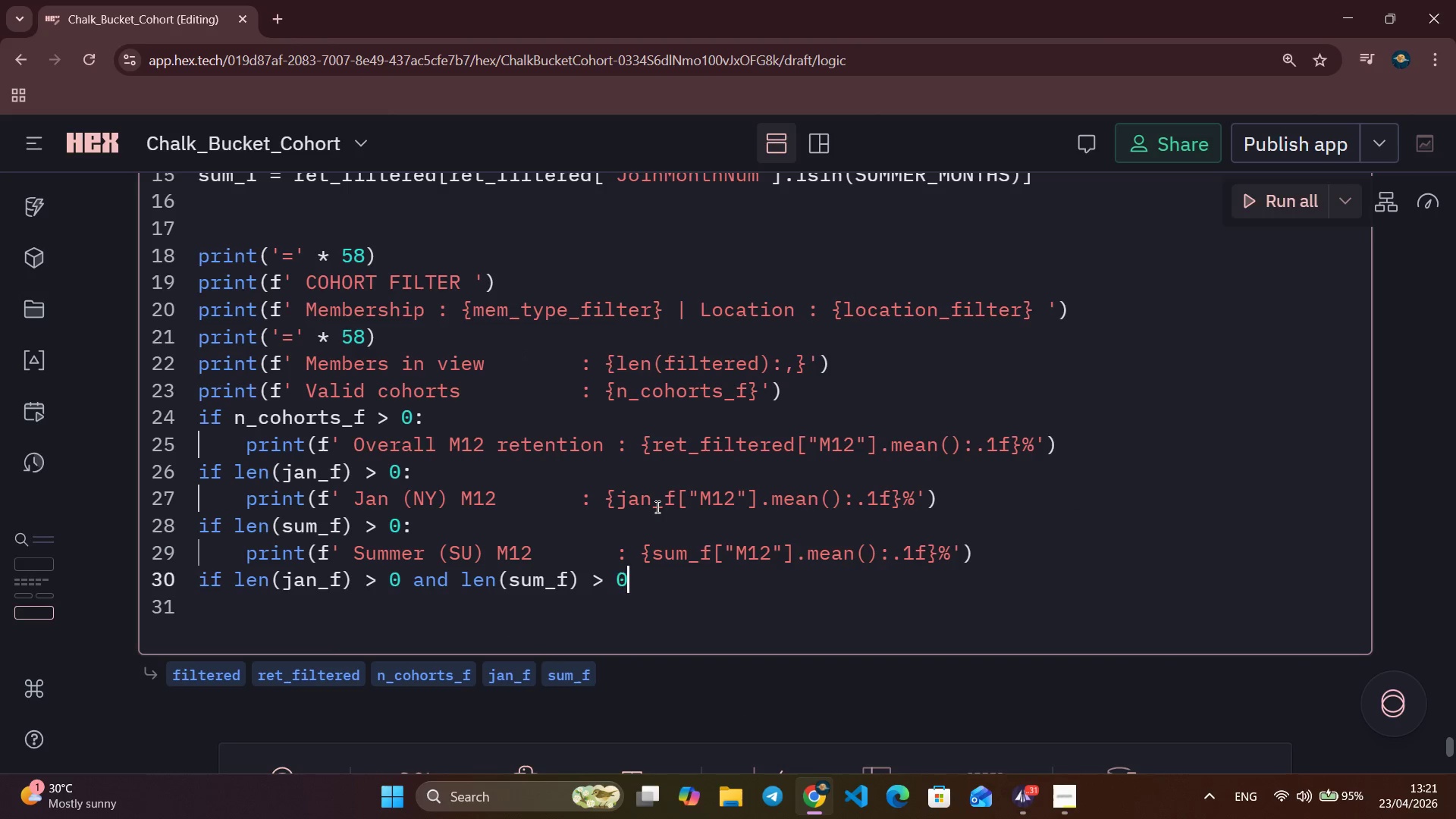 
key(0)
 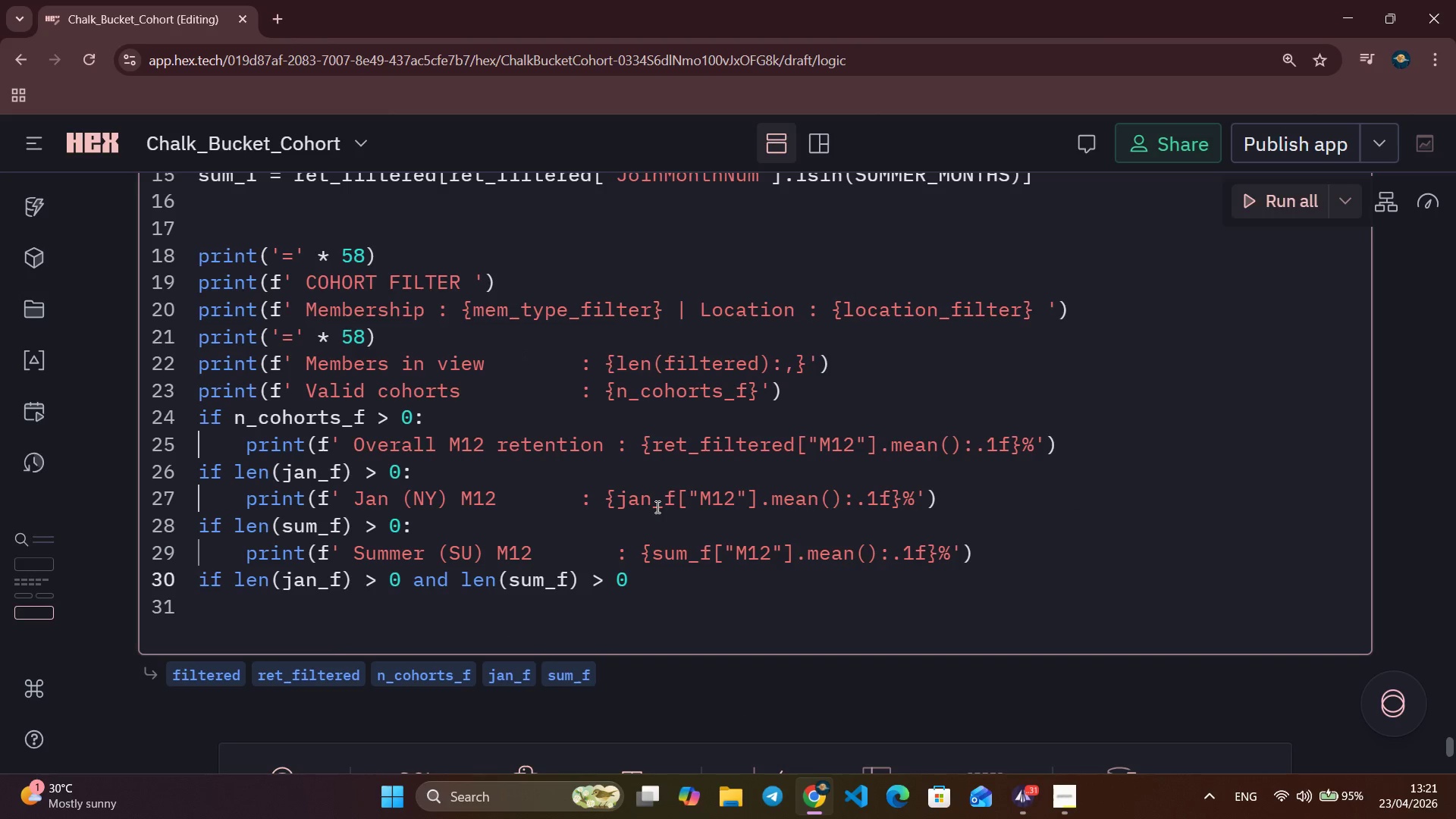 
key(Shift+ShiftLeft)
 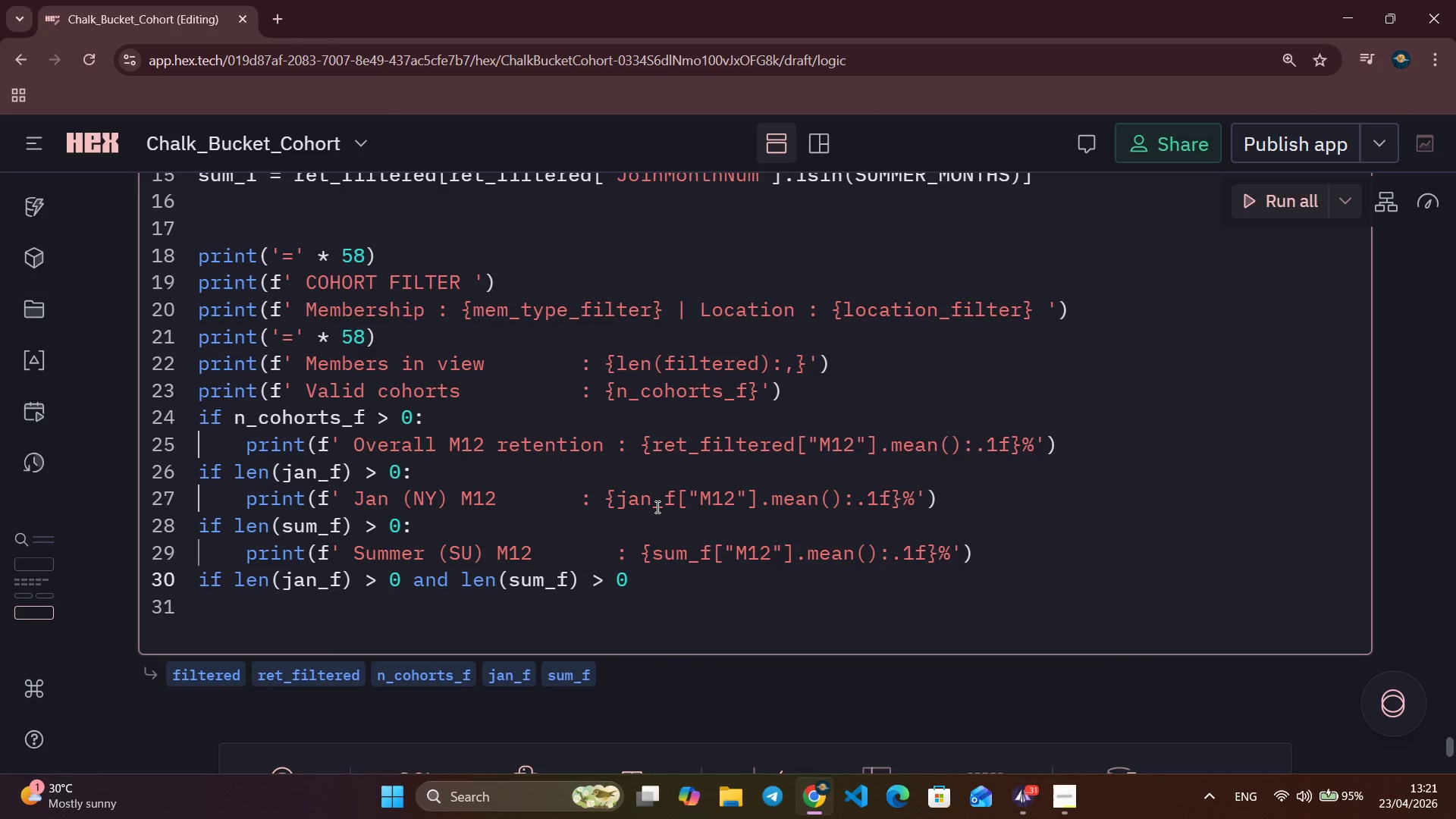 
key(Shift+Semicolon)
 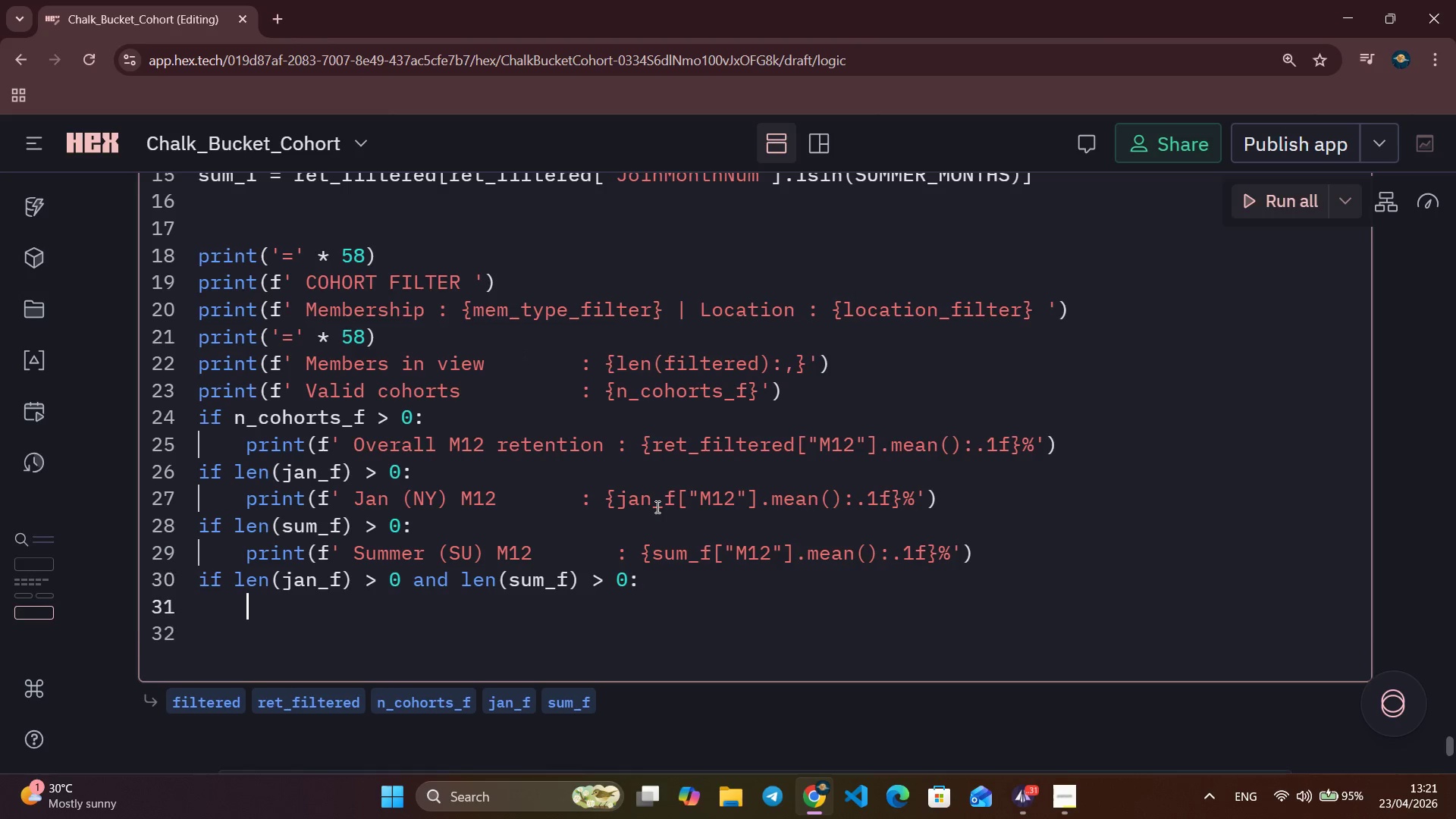 
key(Enter)
 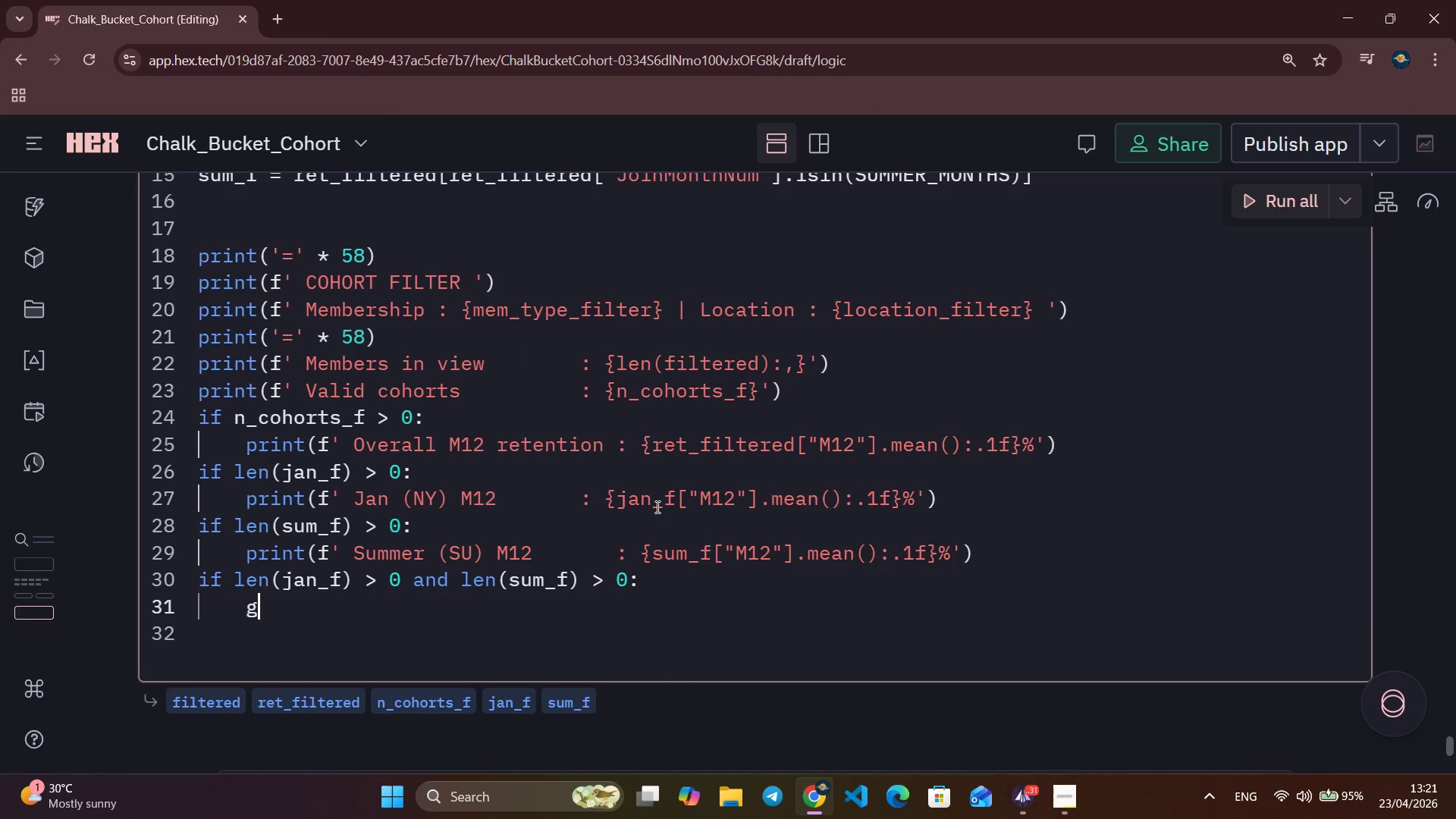 
type(gap = sum_f[)
 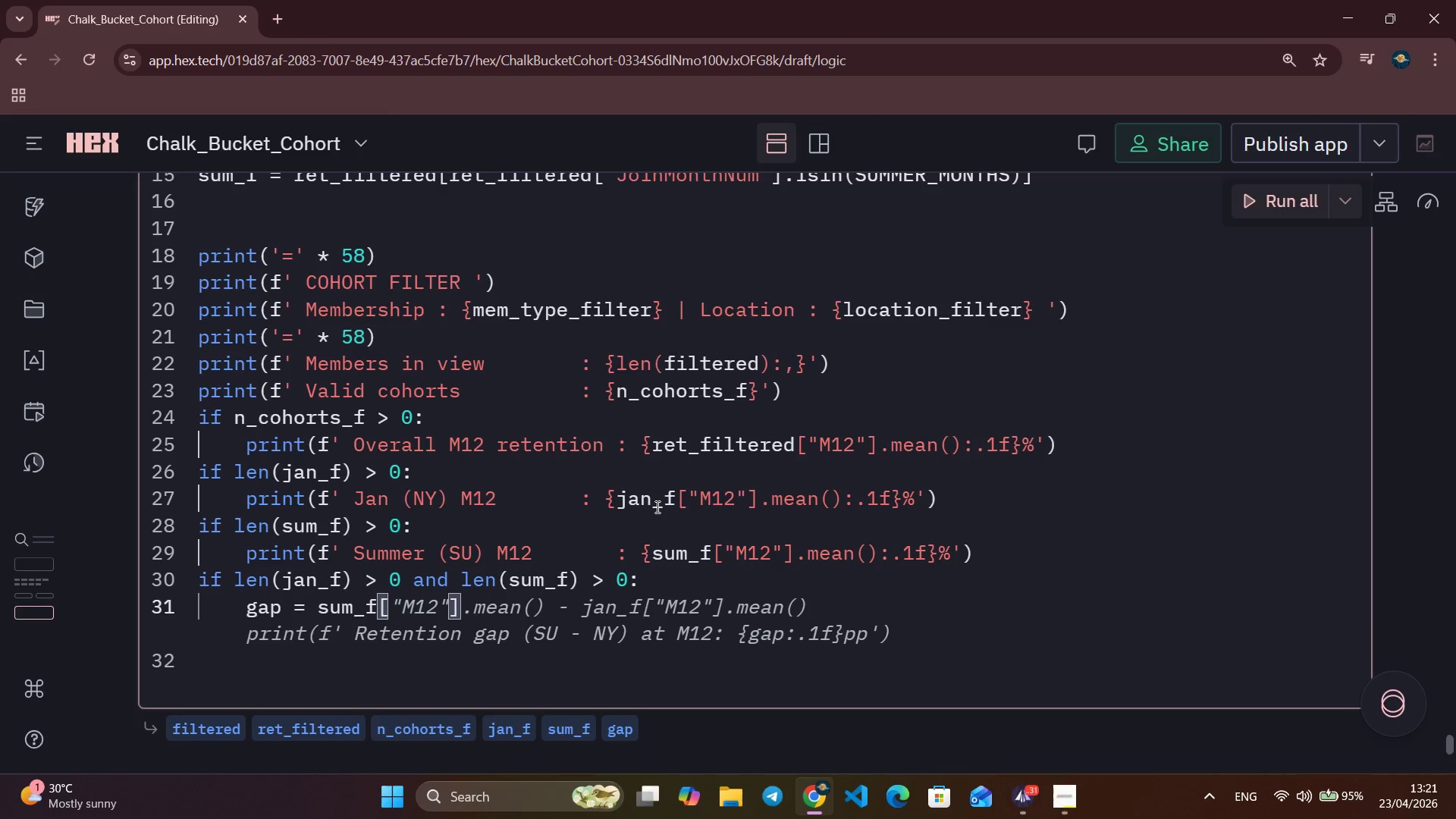 
key(Control+ArrowRight)
 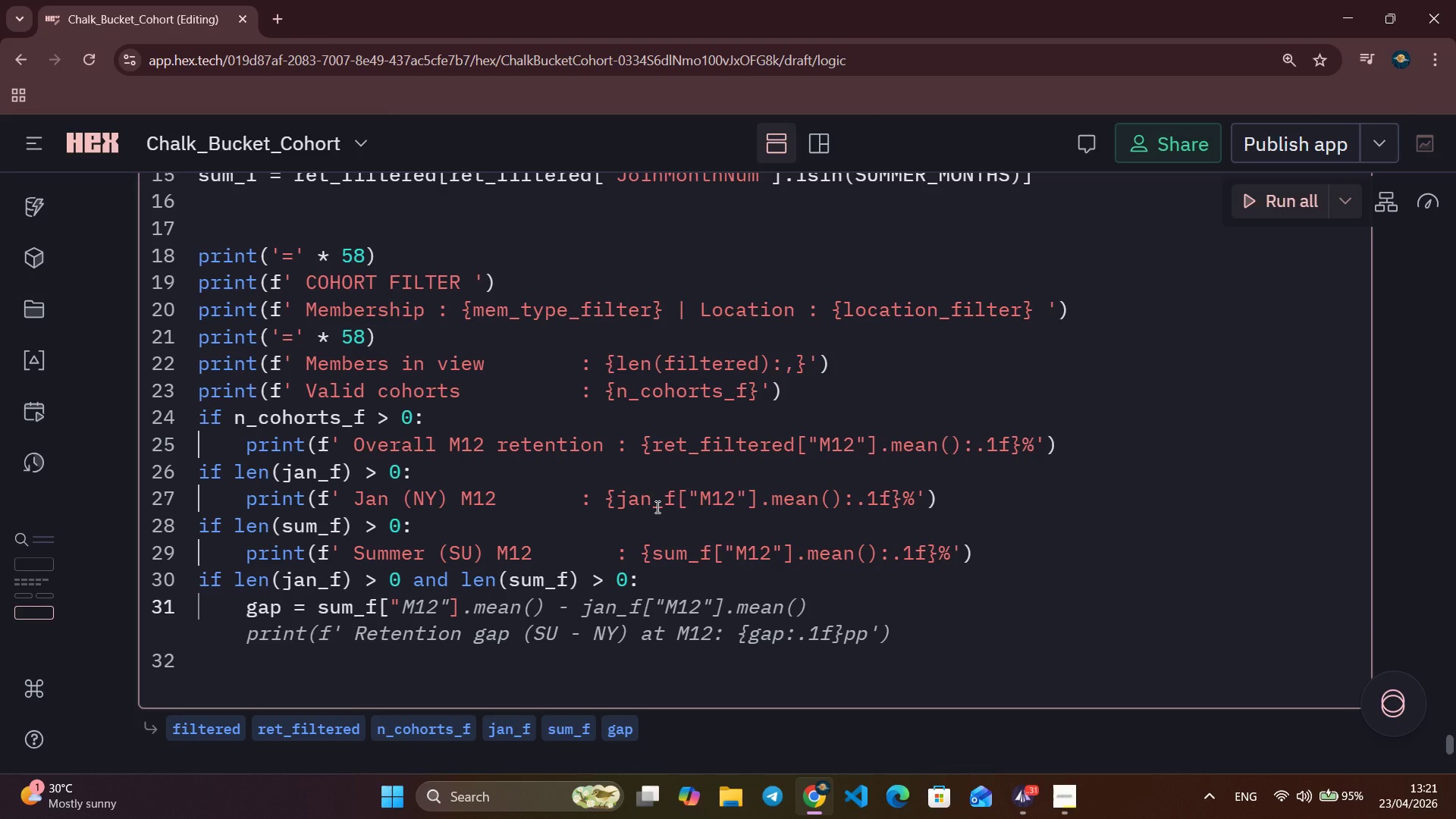 
key(Control+ArrowRight)
 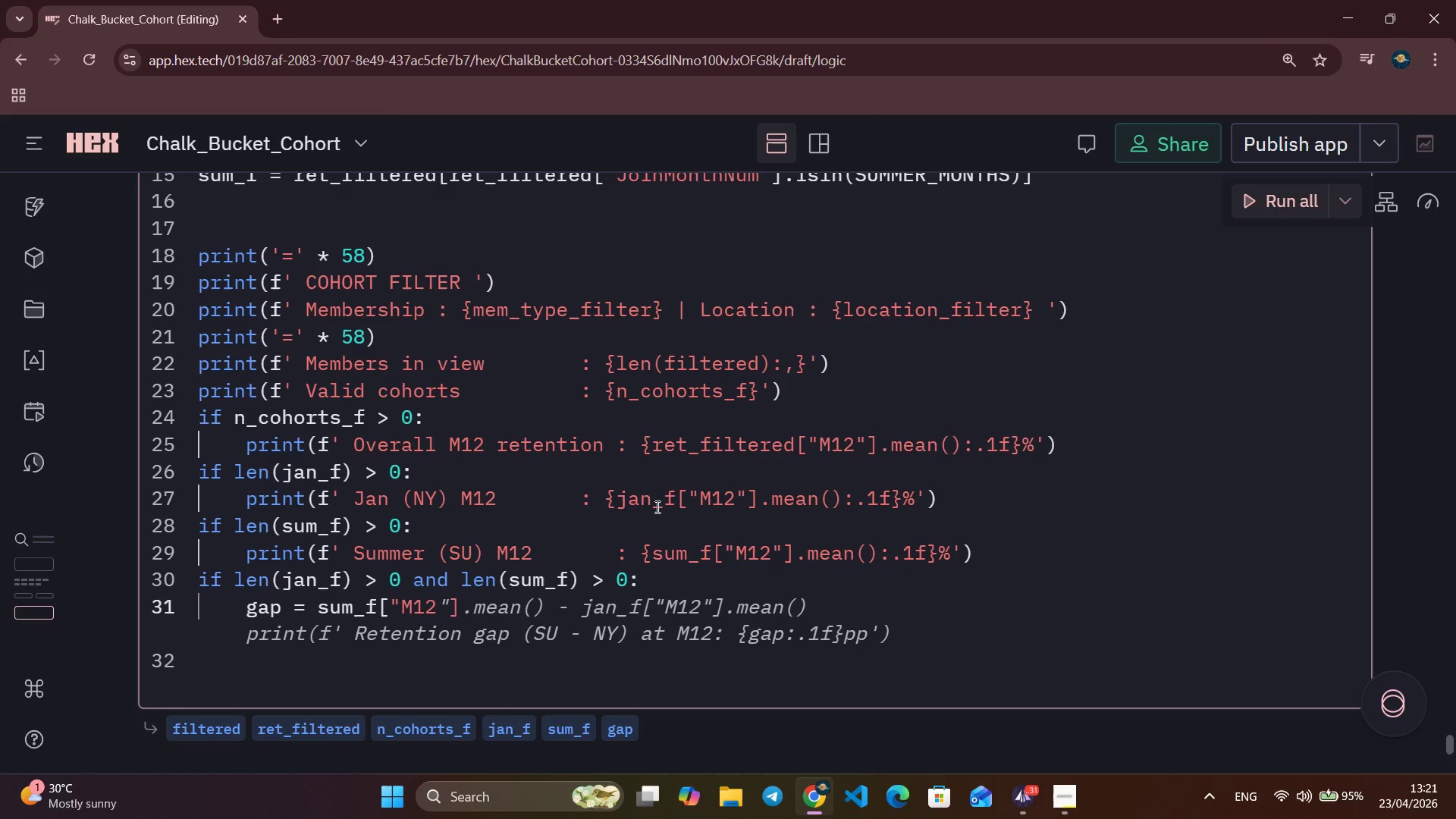 
key(Control+ArrowRight)
 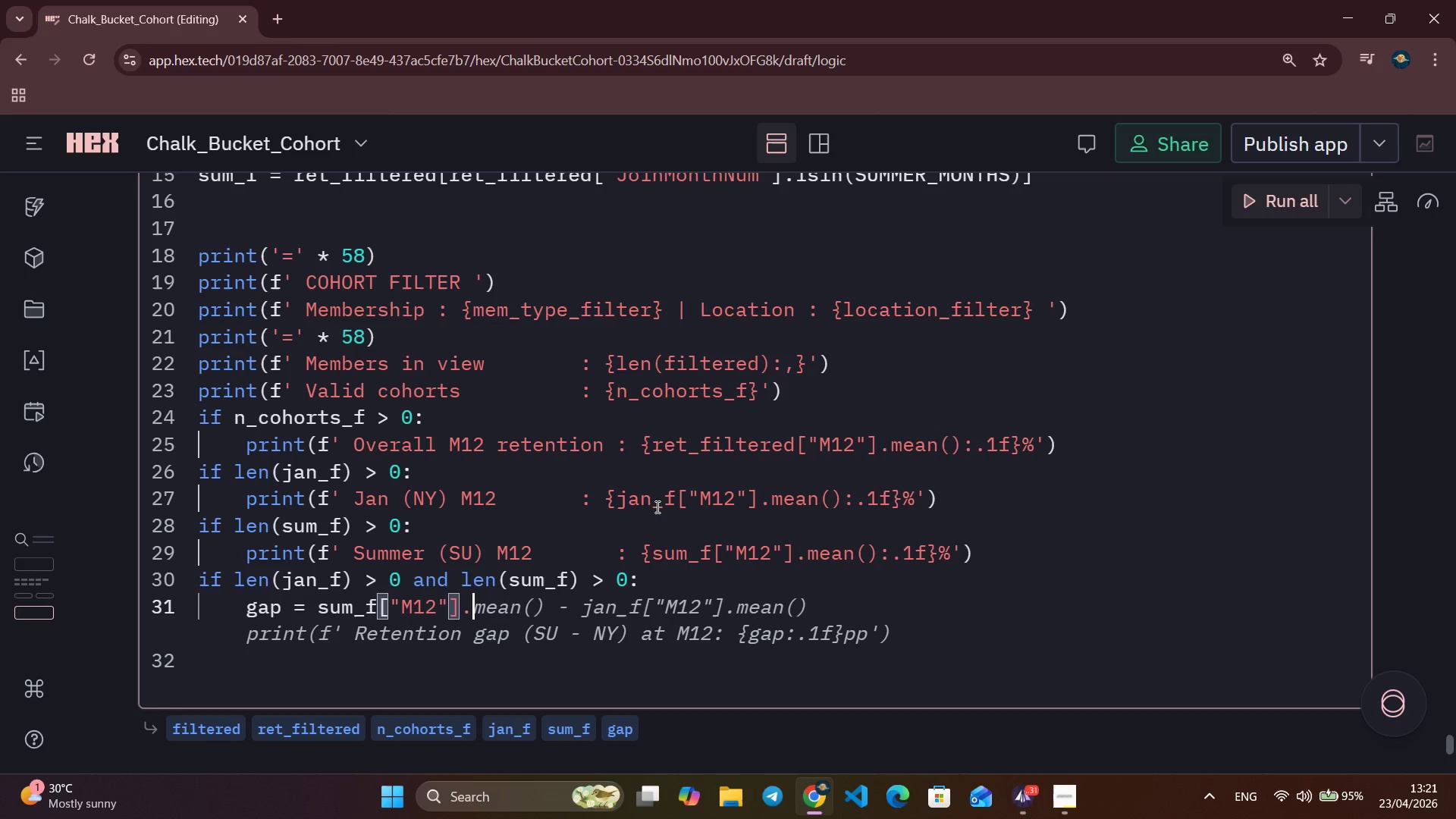 
key(Control+ArrowRight)
 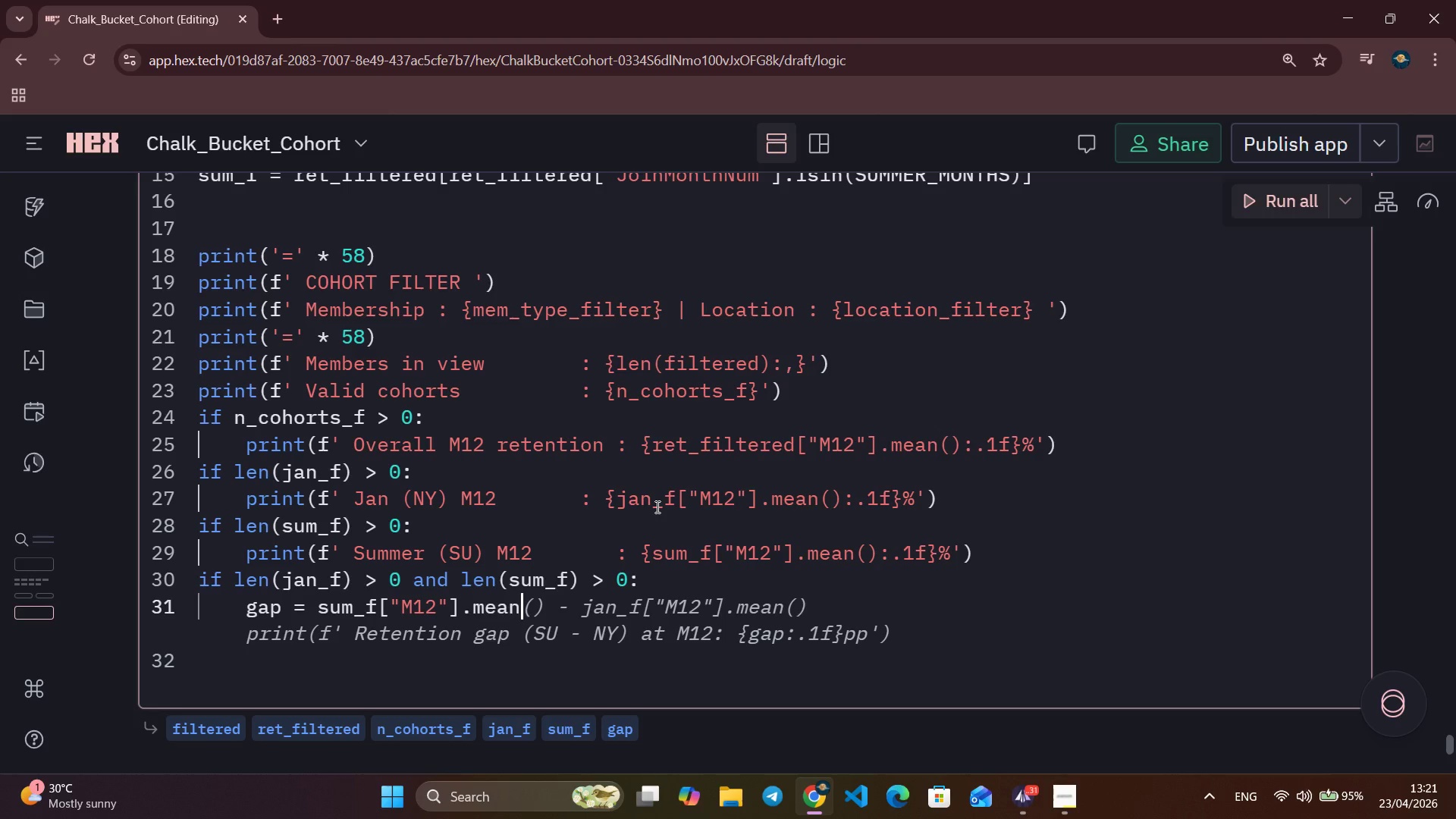 
key(Control+ArrowRight)
 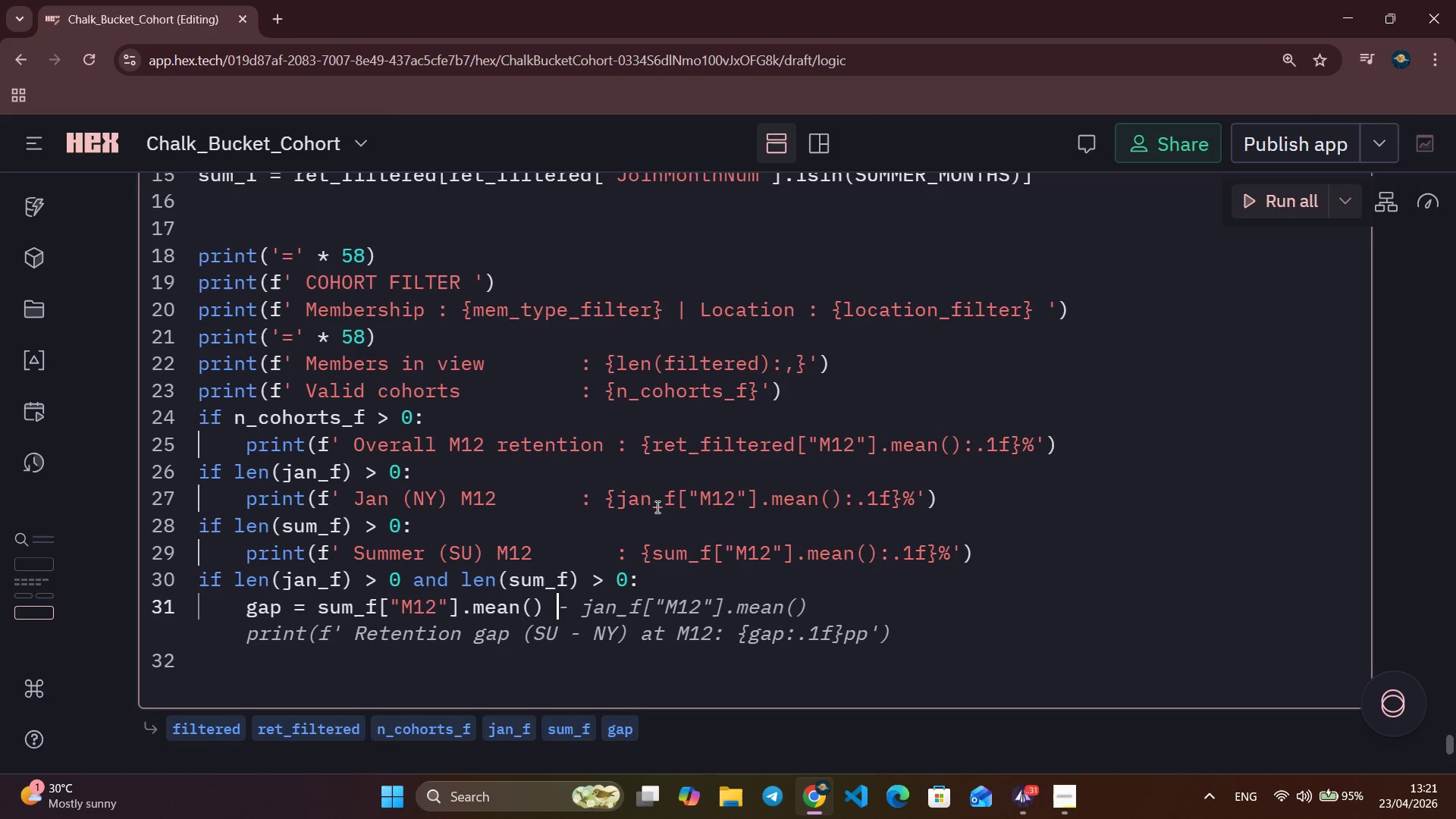 
key(Control+ArrowRight)
 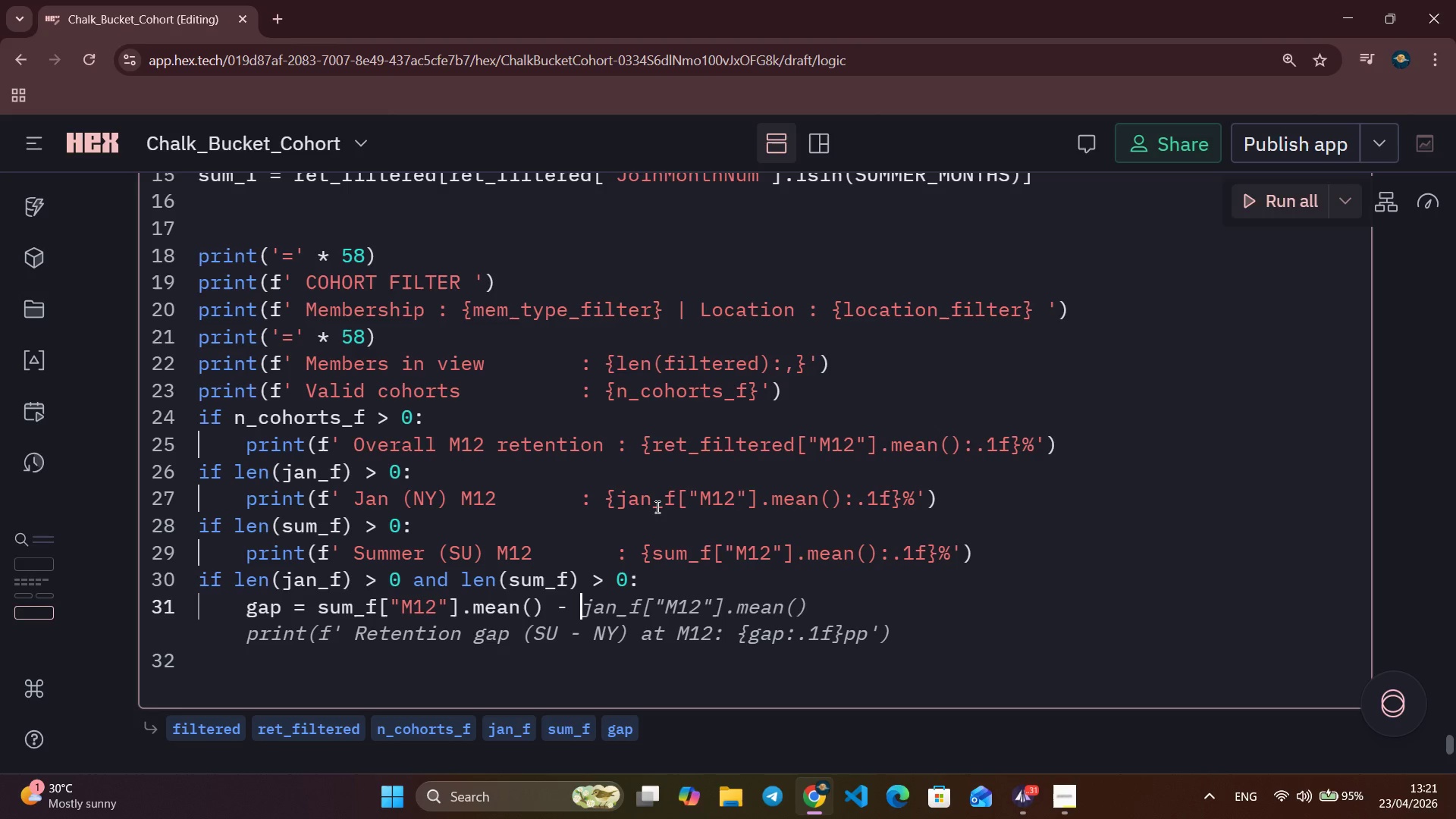 
key(Control+ArrowRight)
 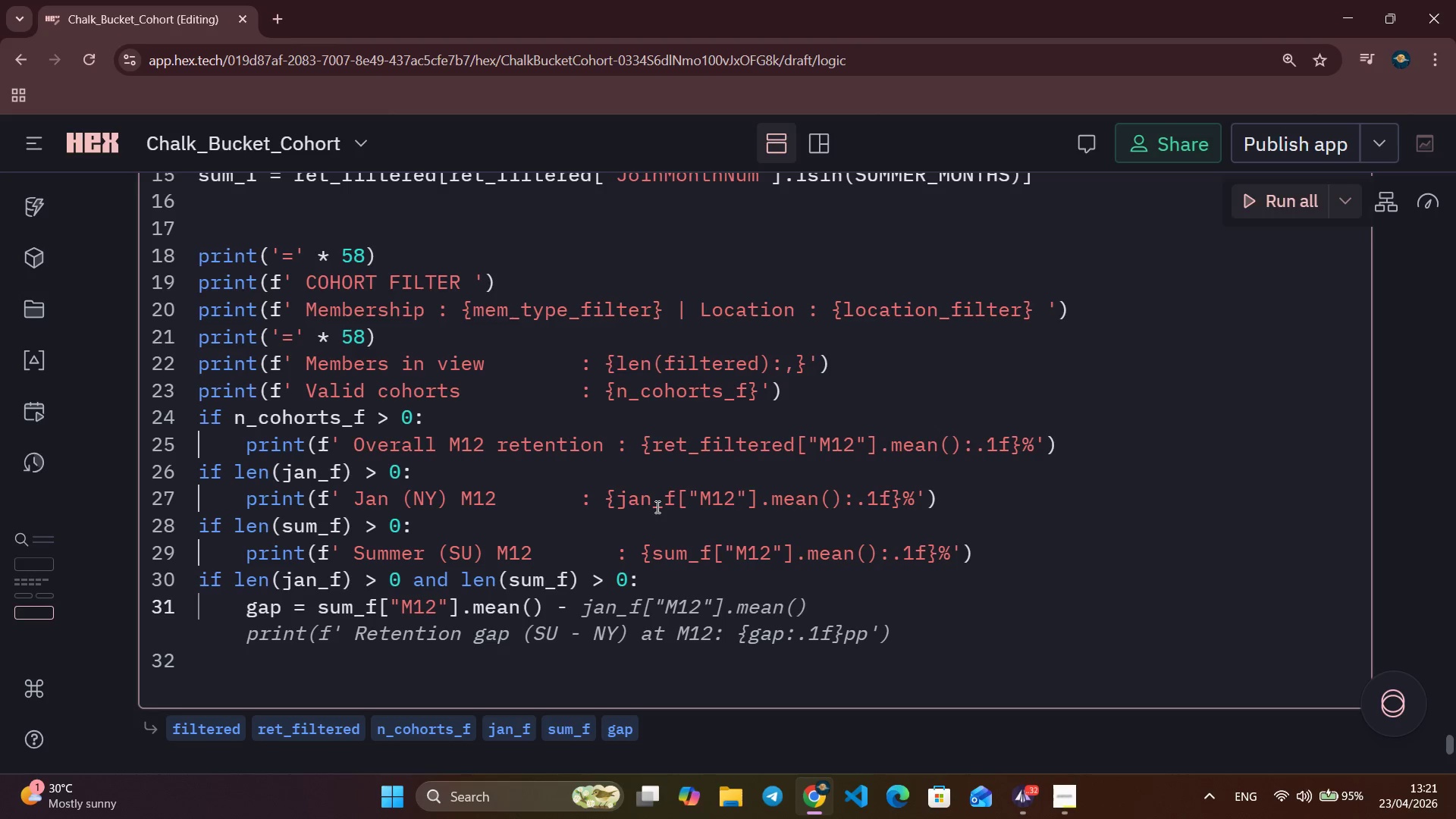 
key(Control+ArrowRight)
 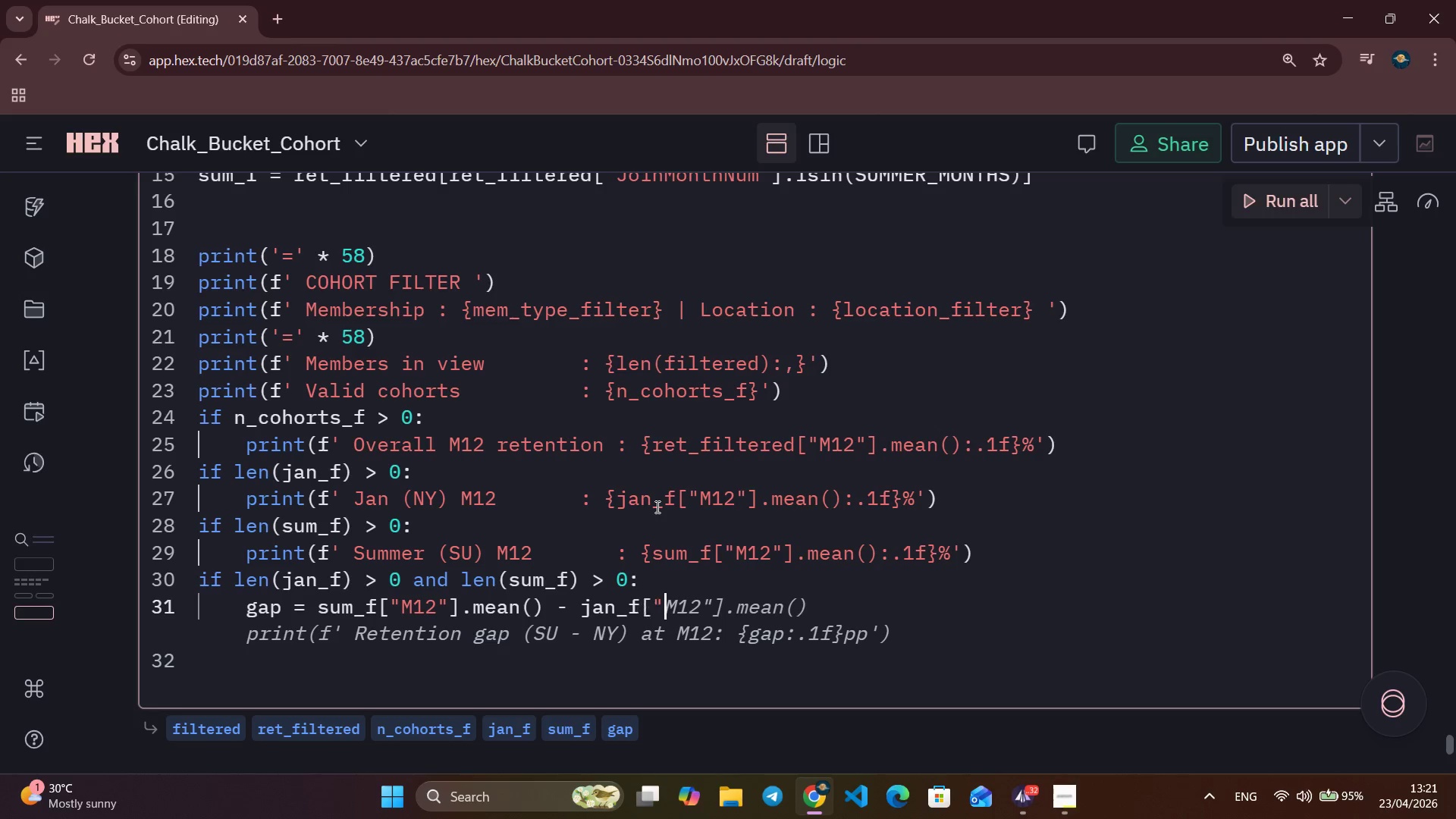 
key(Control+ArrowRight)
 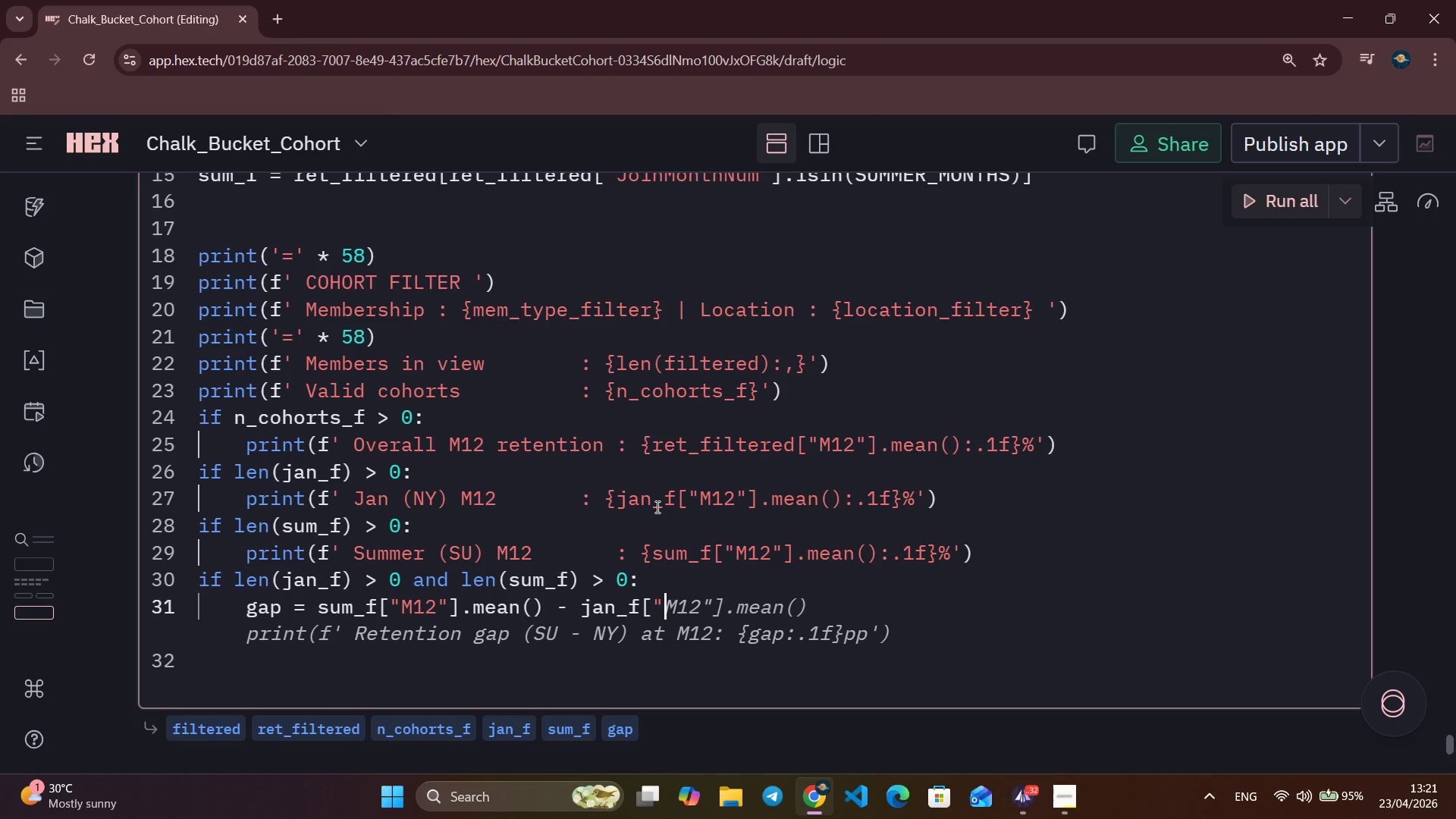 
key(Control+ArrowRight)
 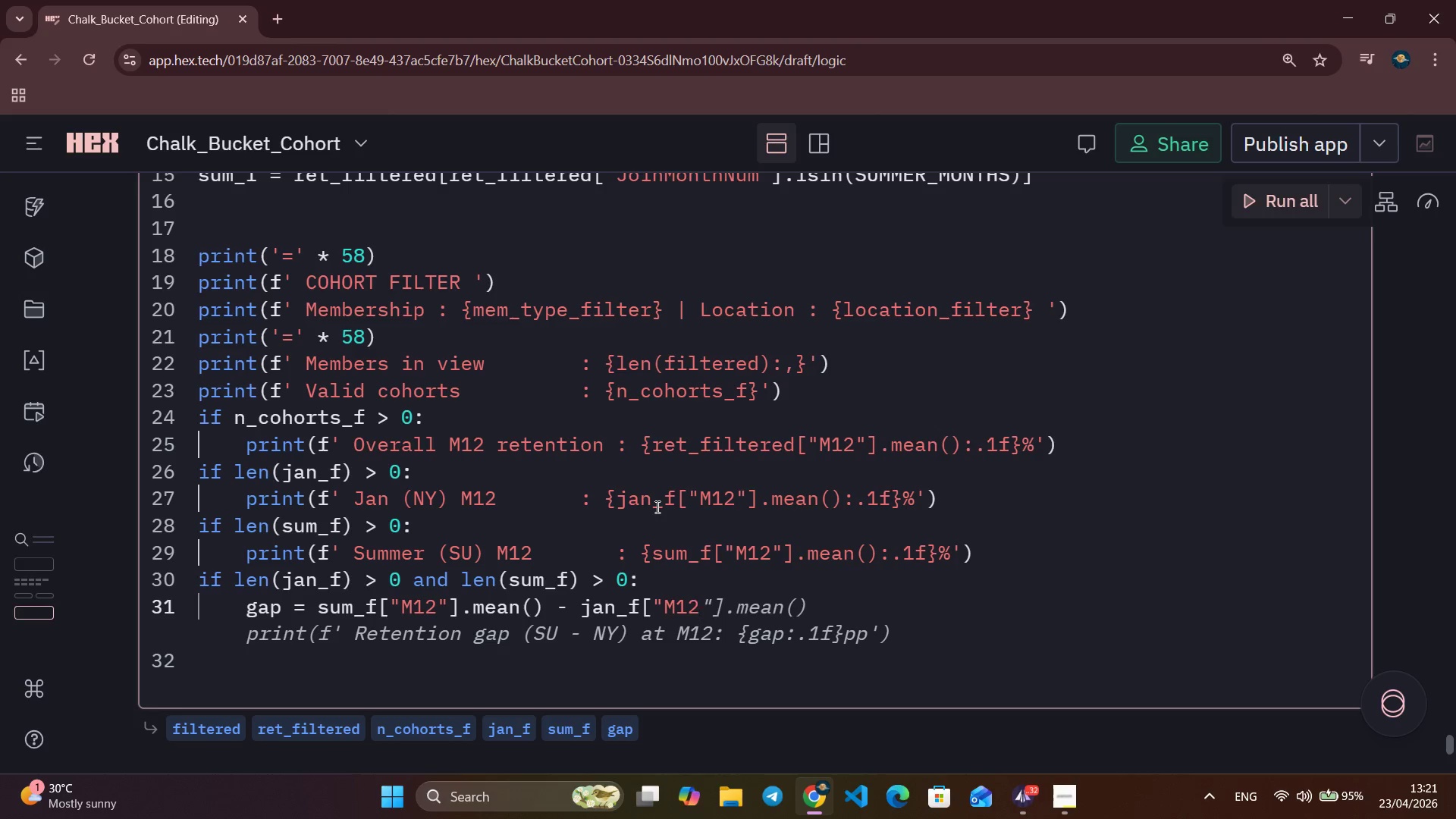 
key(Control+ArrowRight)
 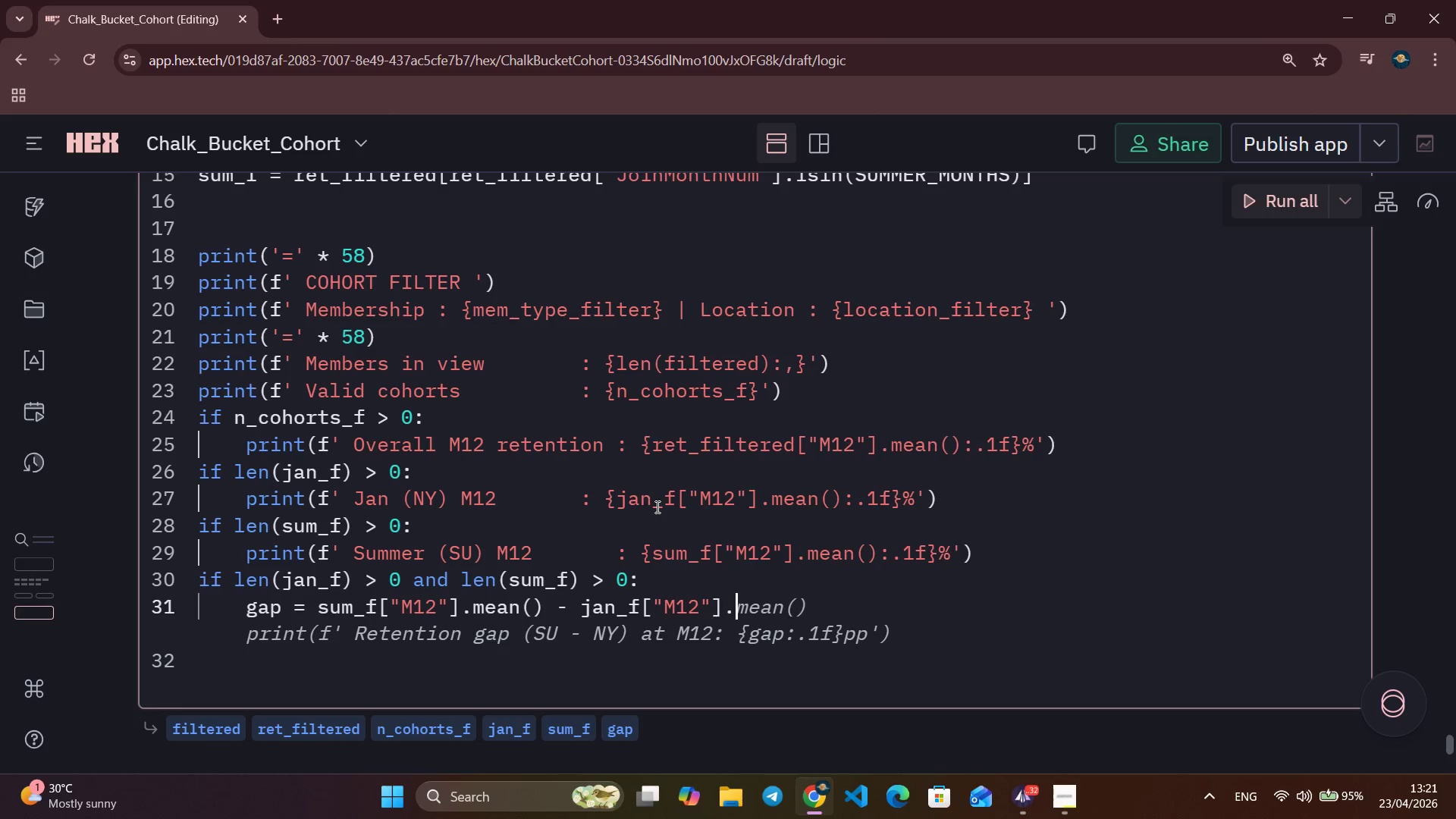 
key(Control+ArrowRight)
 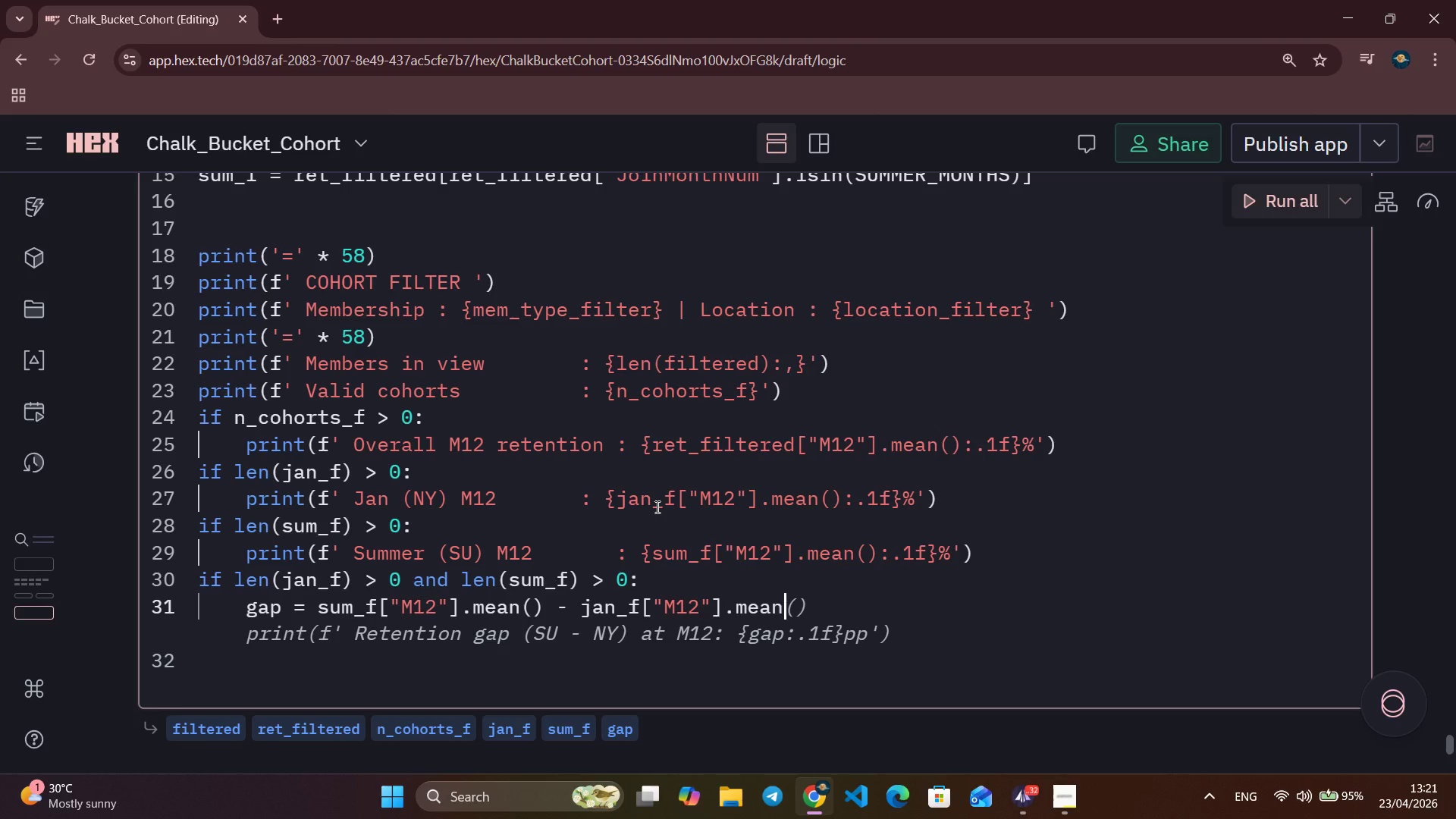 
key(Control+ArrowRight)
 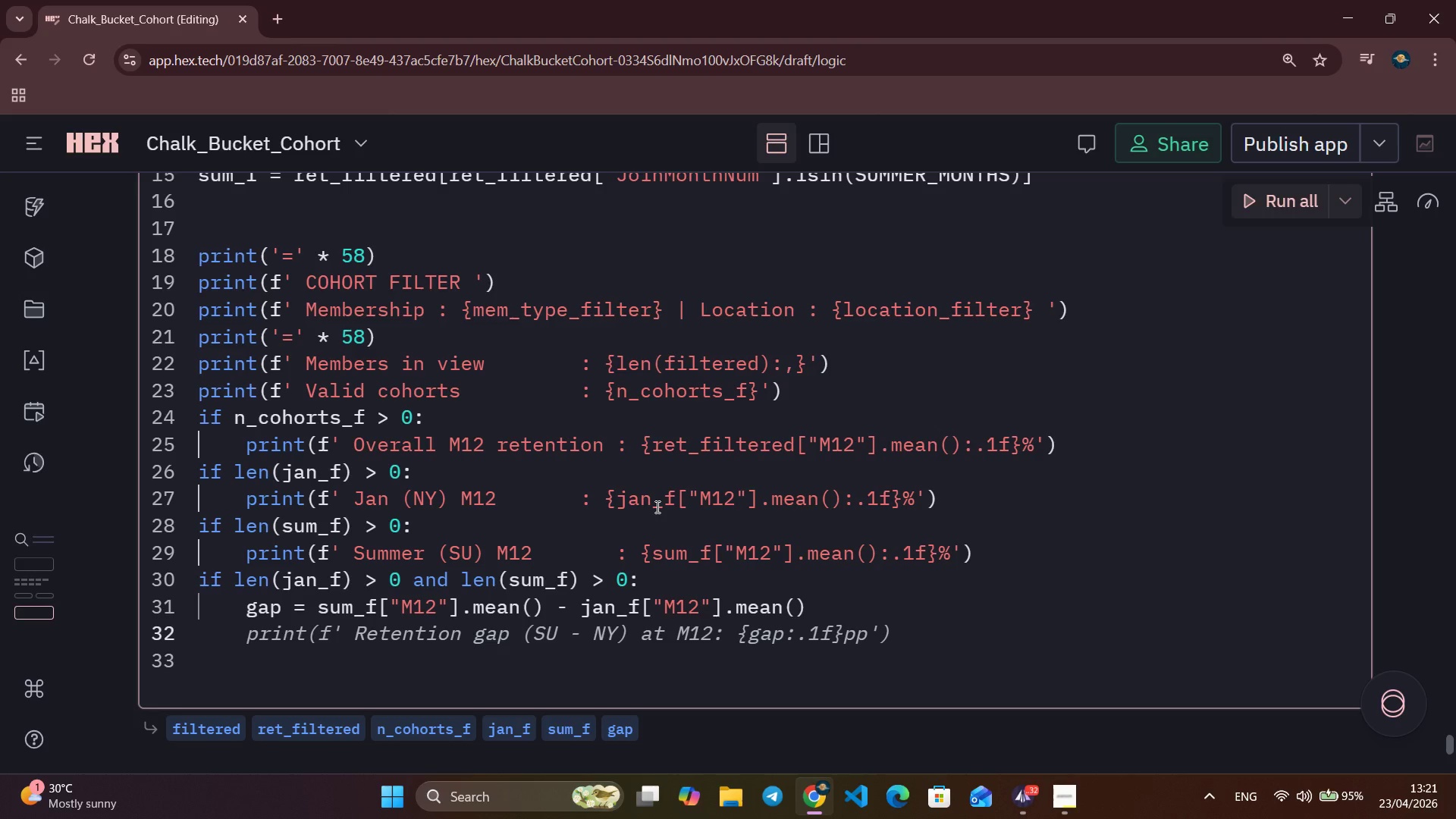 
key(Control+ArrowRight)
 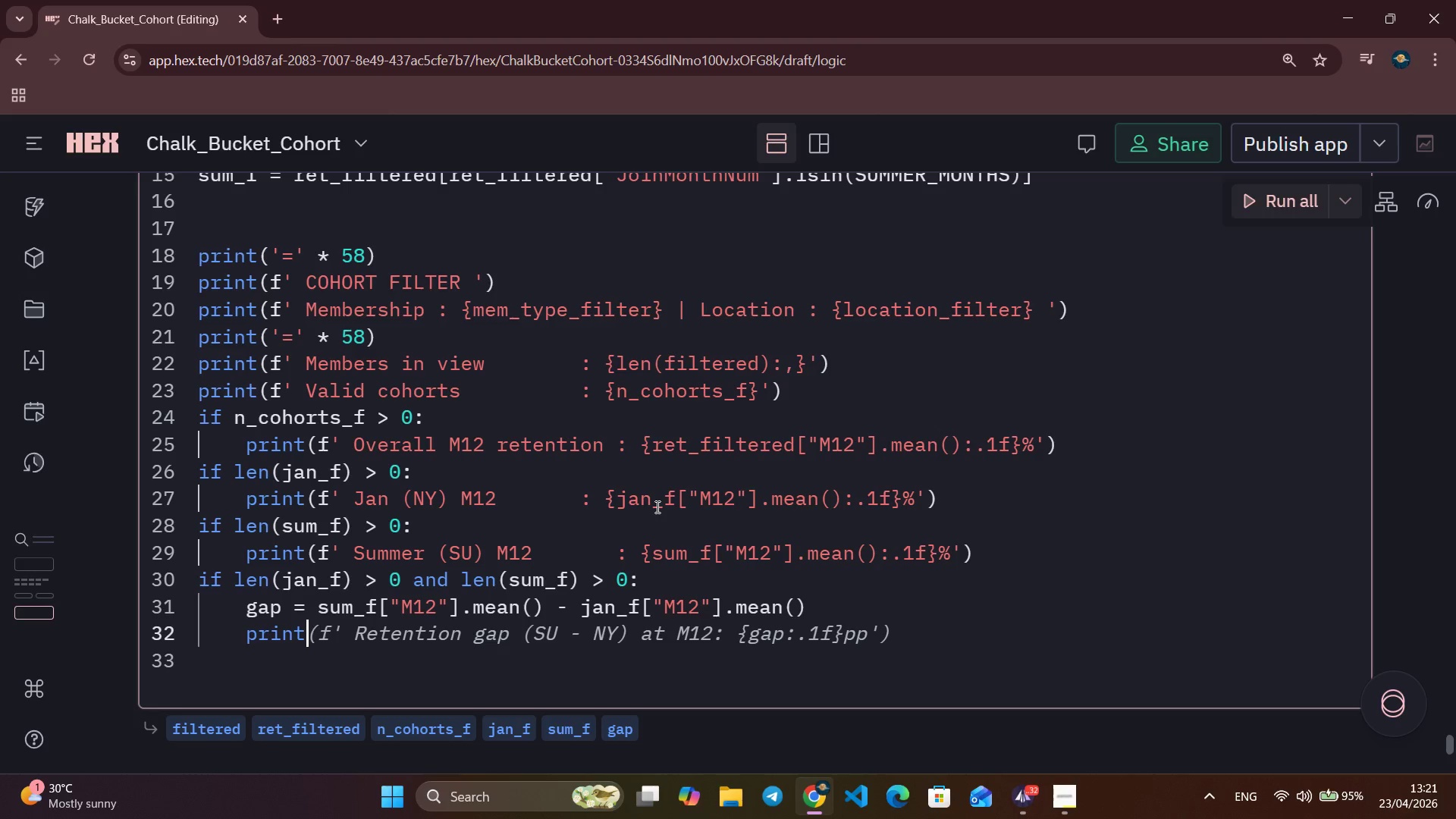 
key(Control+ArrowRight)
 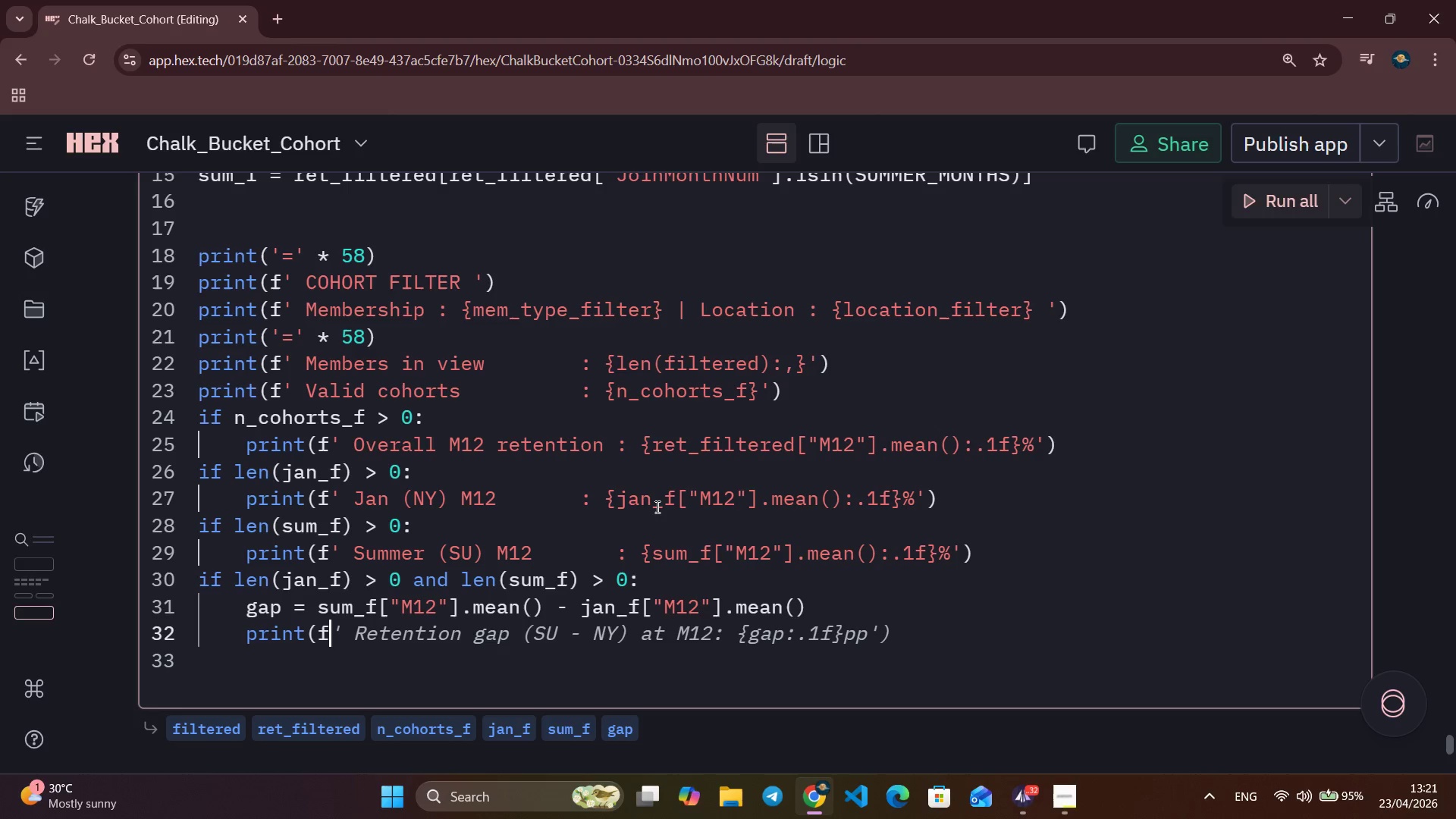 
key(Control+ArrowRight)
 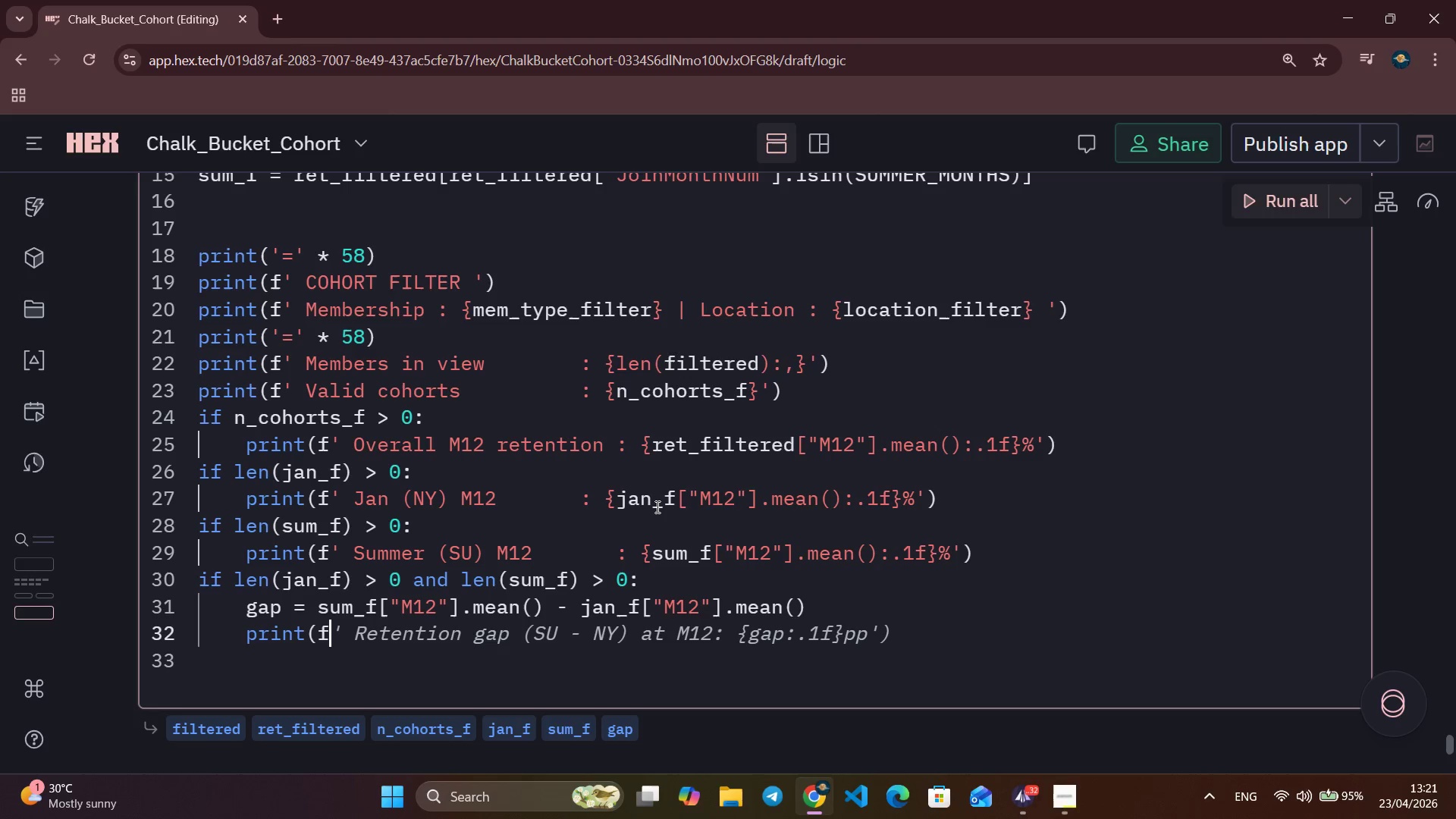 
key(Control+ArrowRight)
 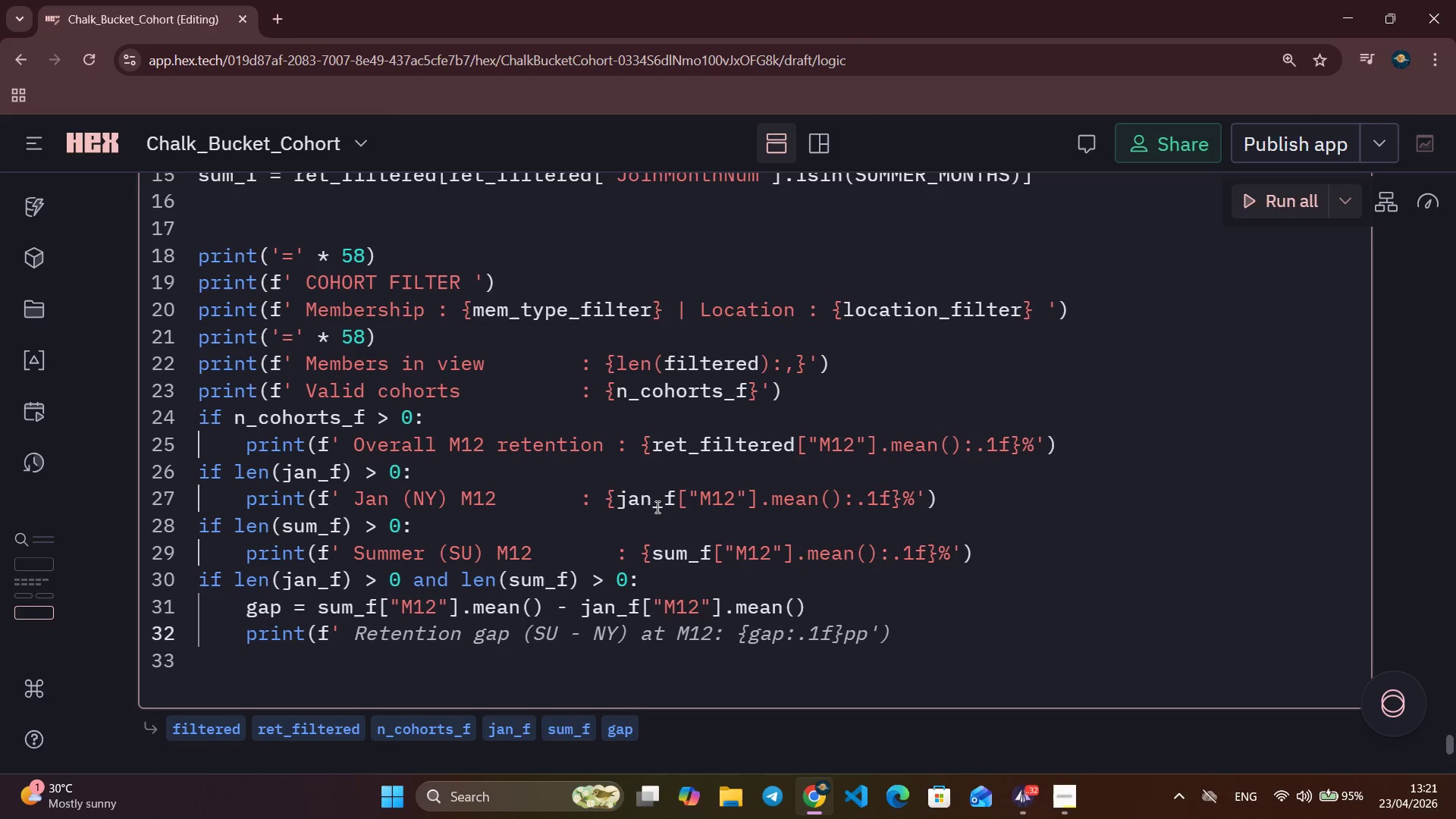 
key(Control+ArrowRight)
 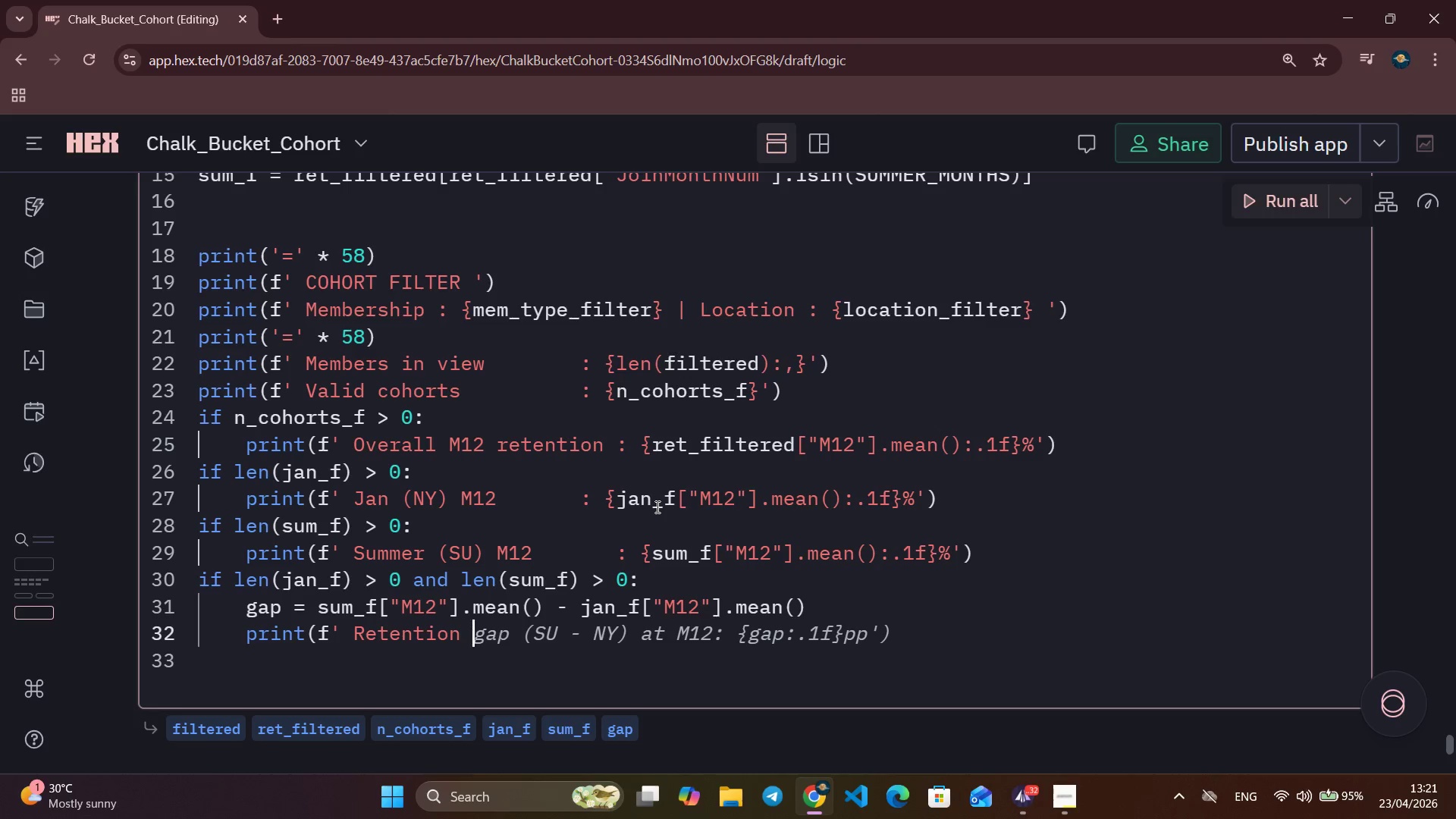 
key(Control+ArrowRight)
 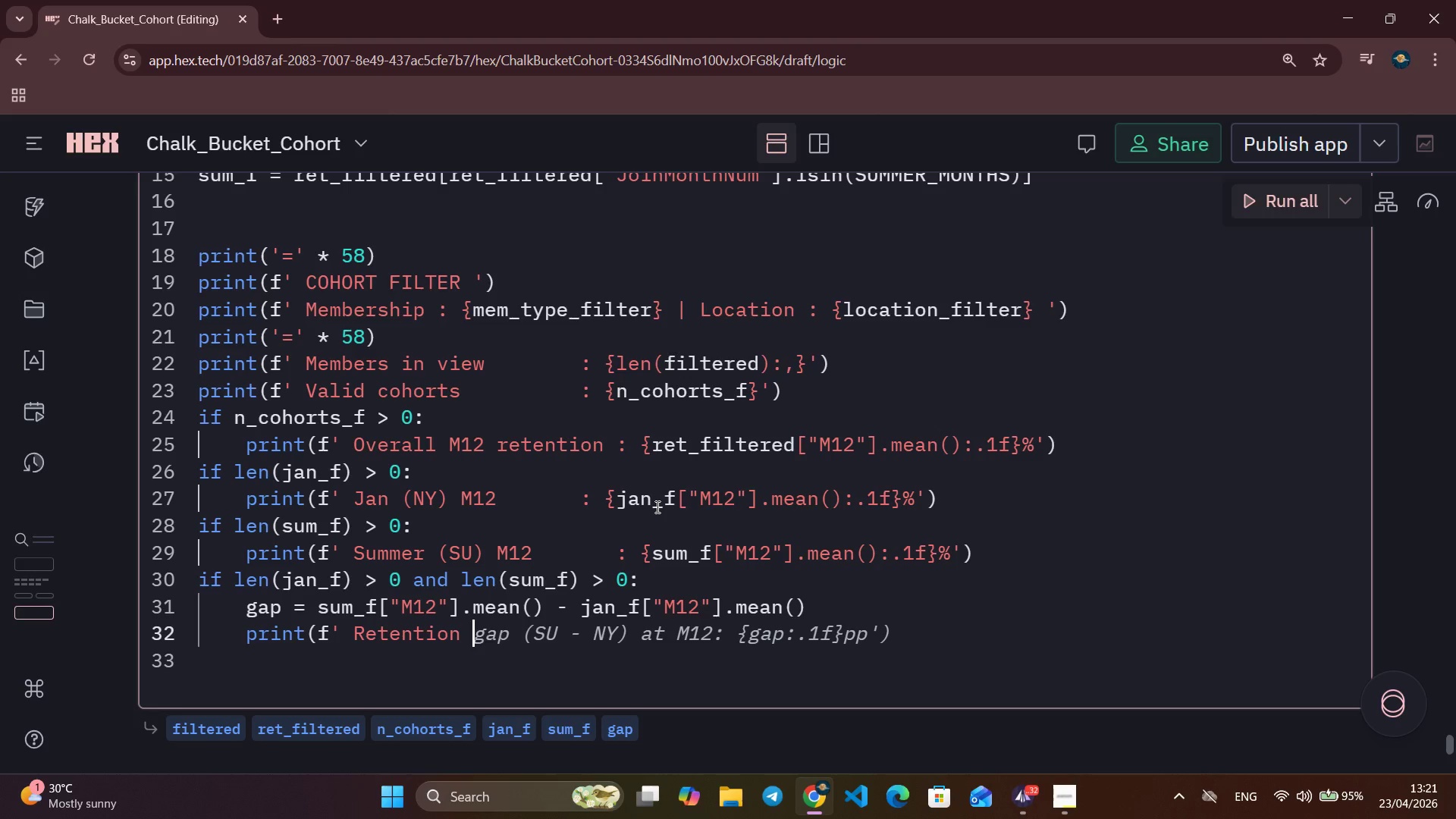 
key(Control+ArrowRight)
 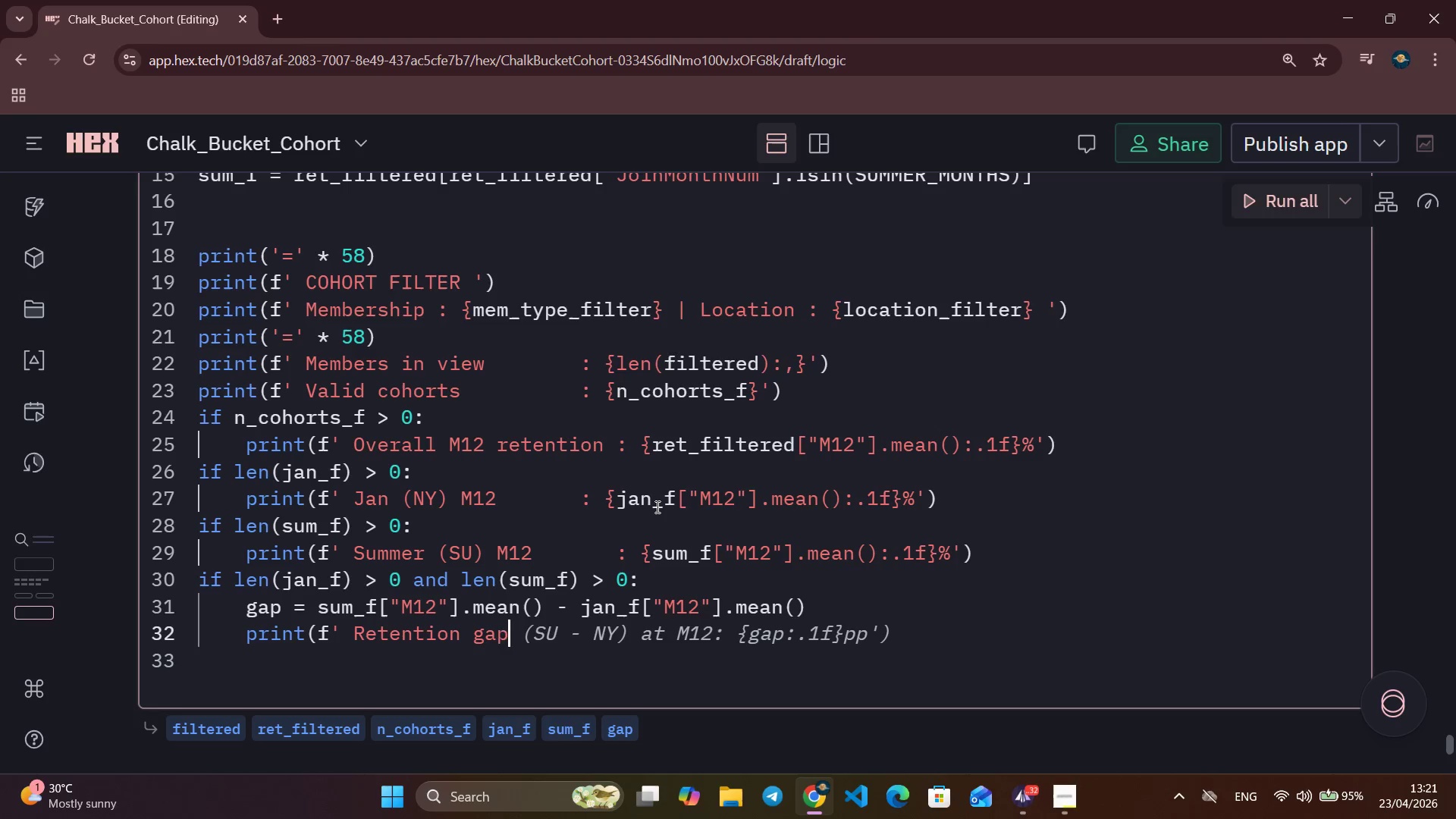 
key(Control+ArrowRight)
 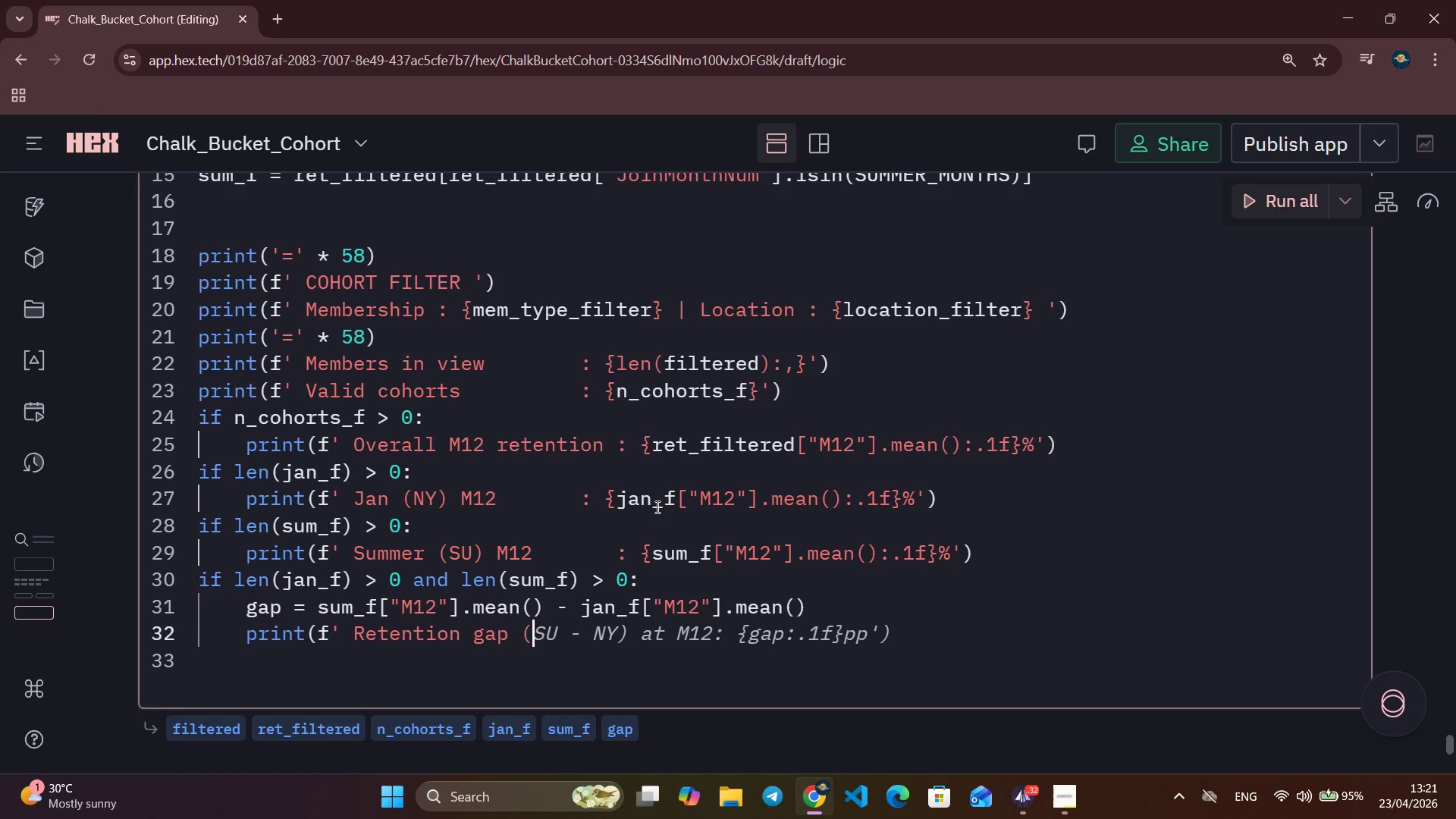 
key(Control+ArrowRight)
 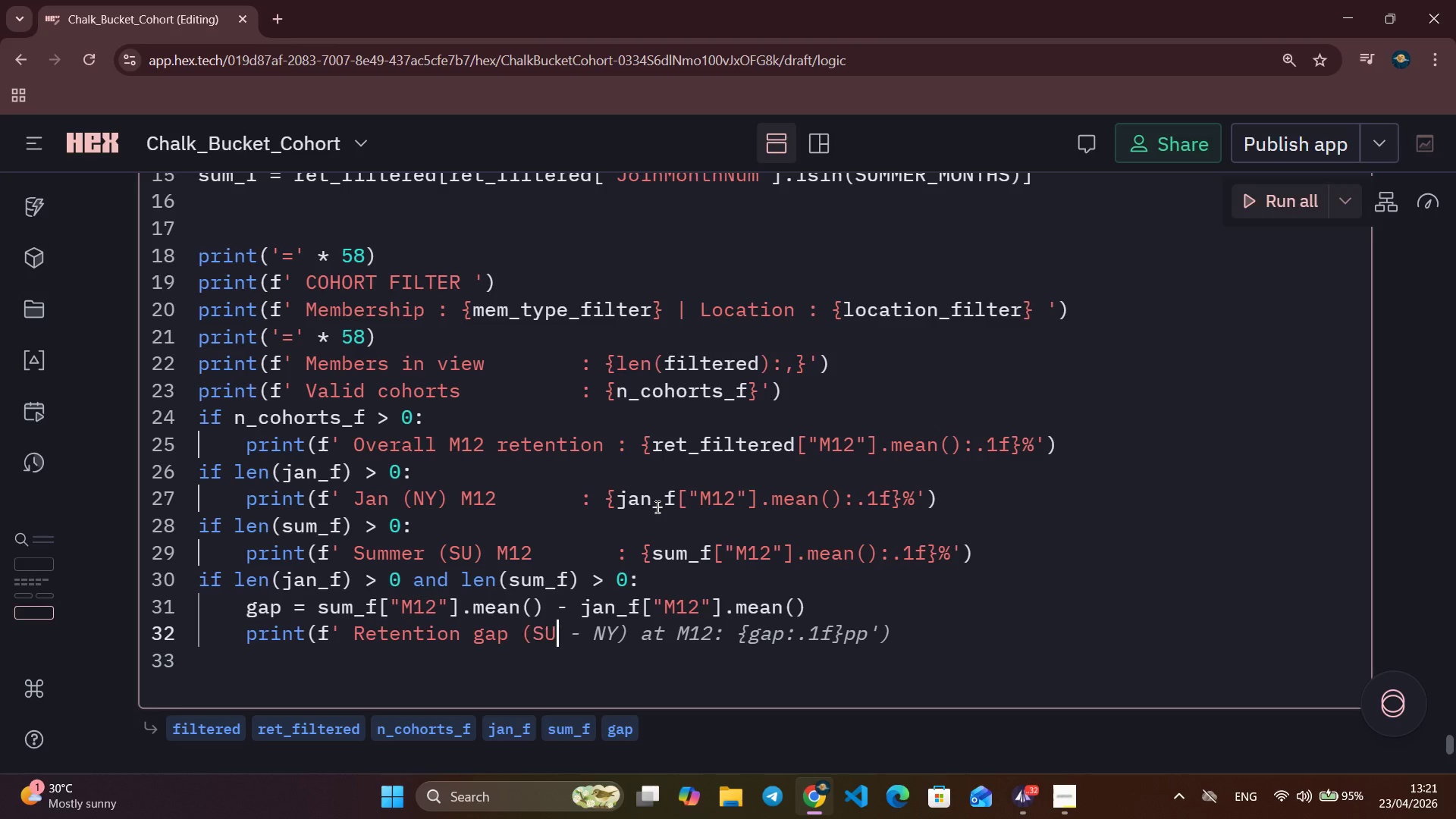 
key(Control+ArrowRight)
 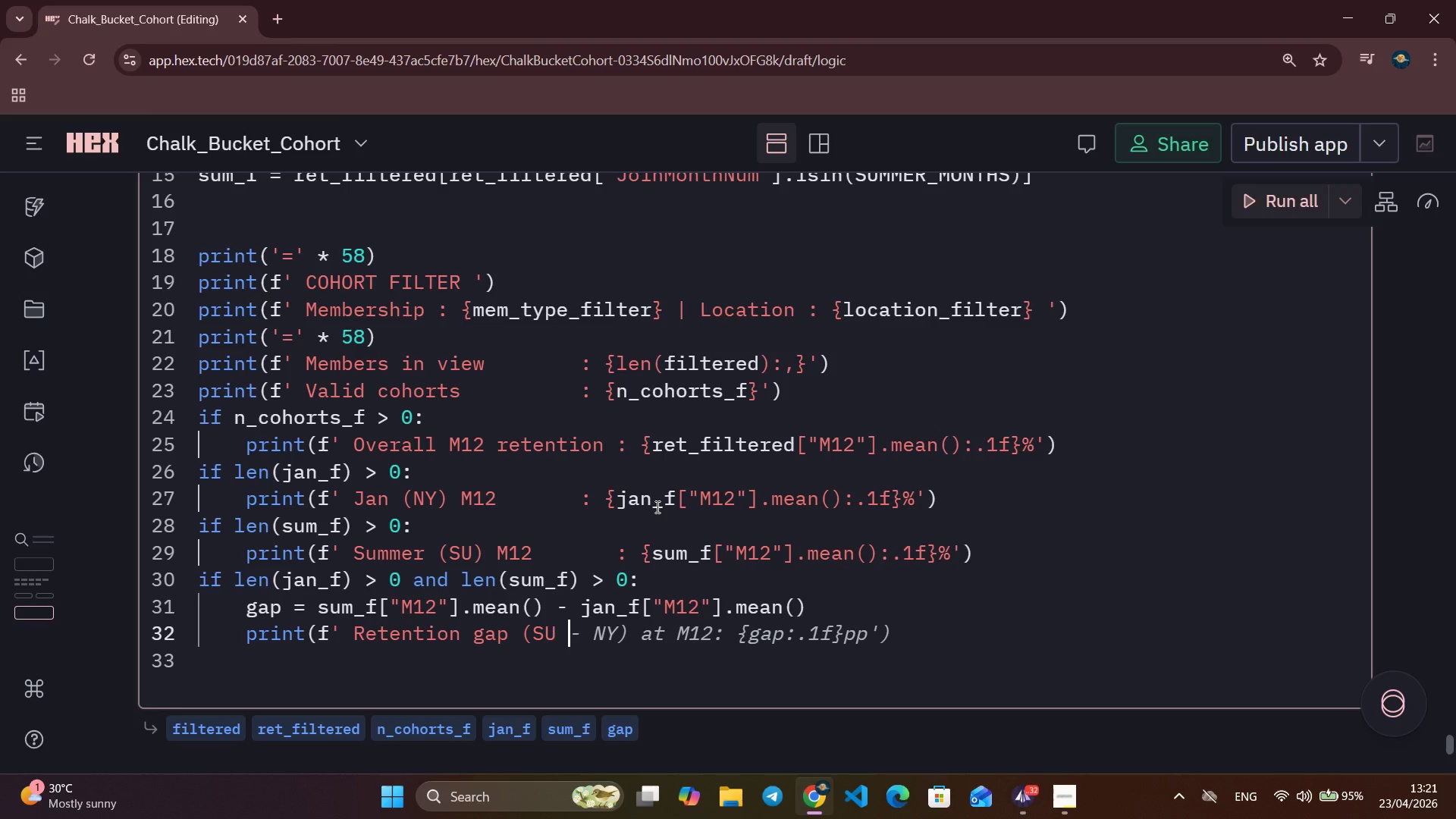 
key(Control+ArrowRight)
 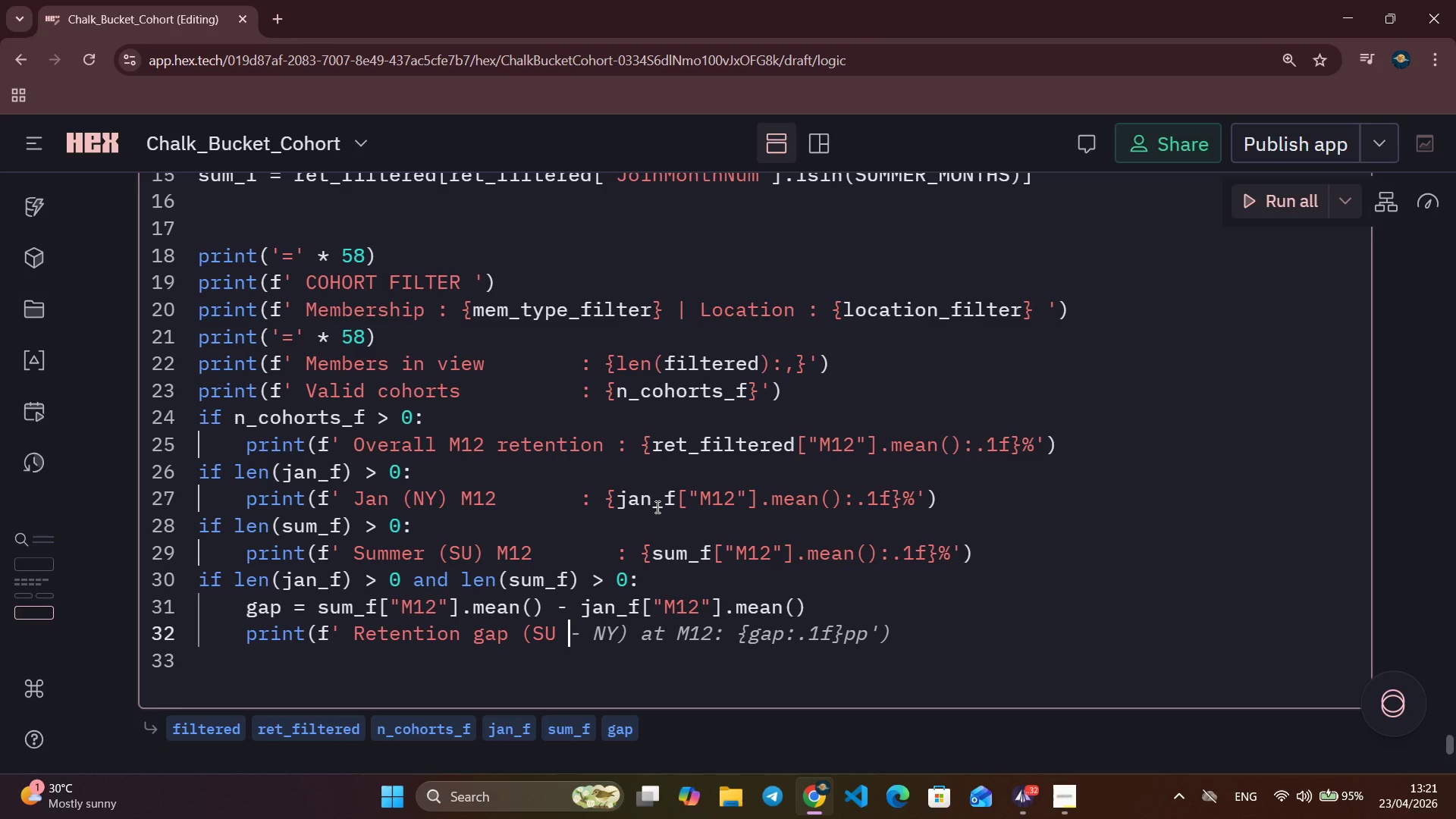 
key(Control+ArrowRight)
 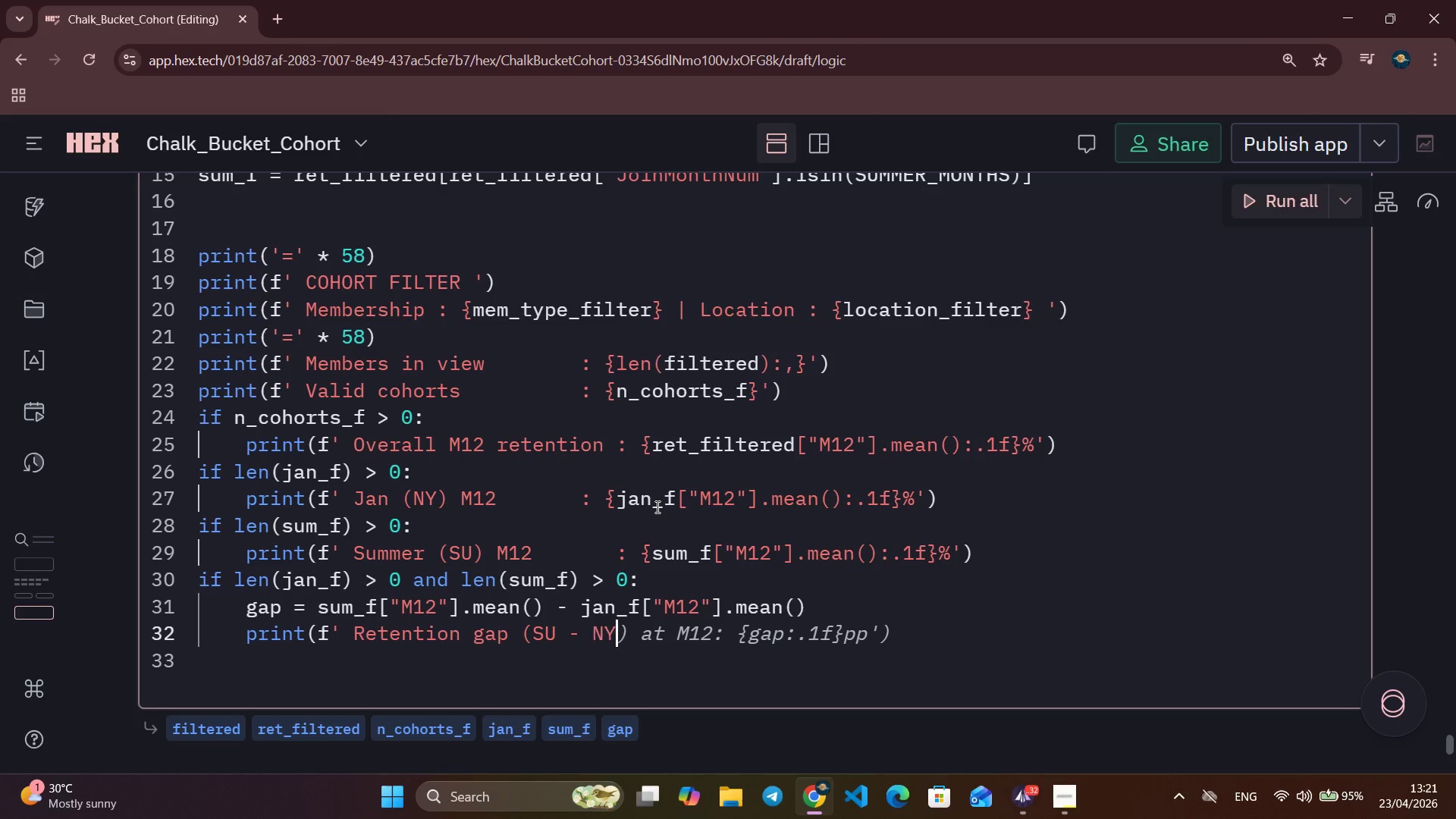 
key(Control+ArrowRight)
 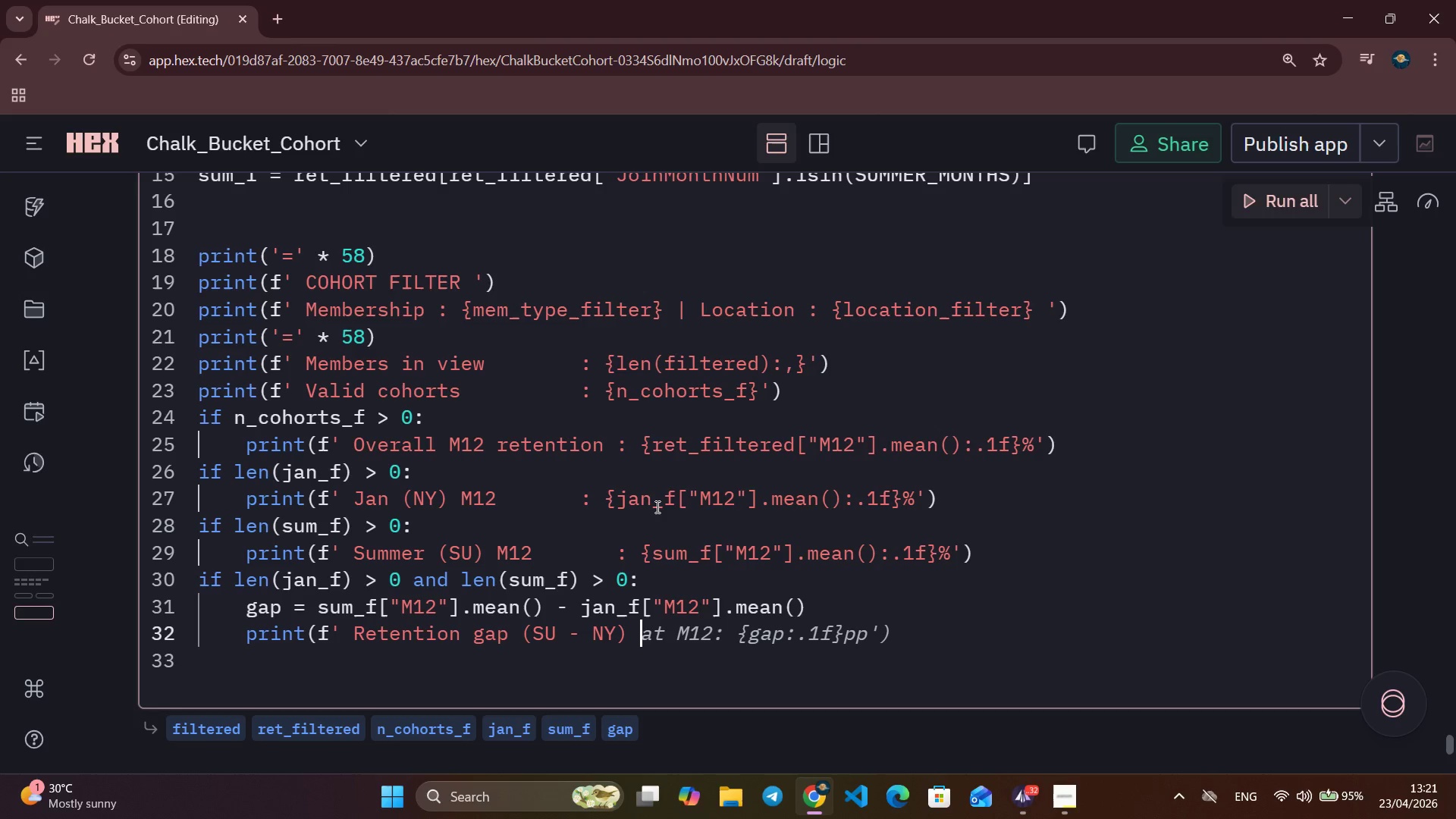 
key(Control+ArrowRight)
 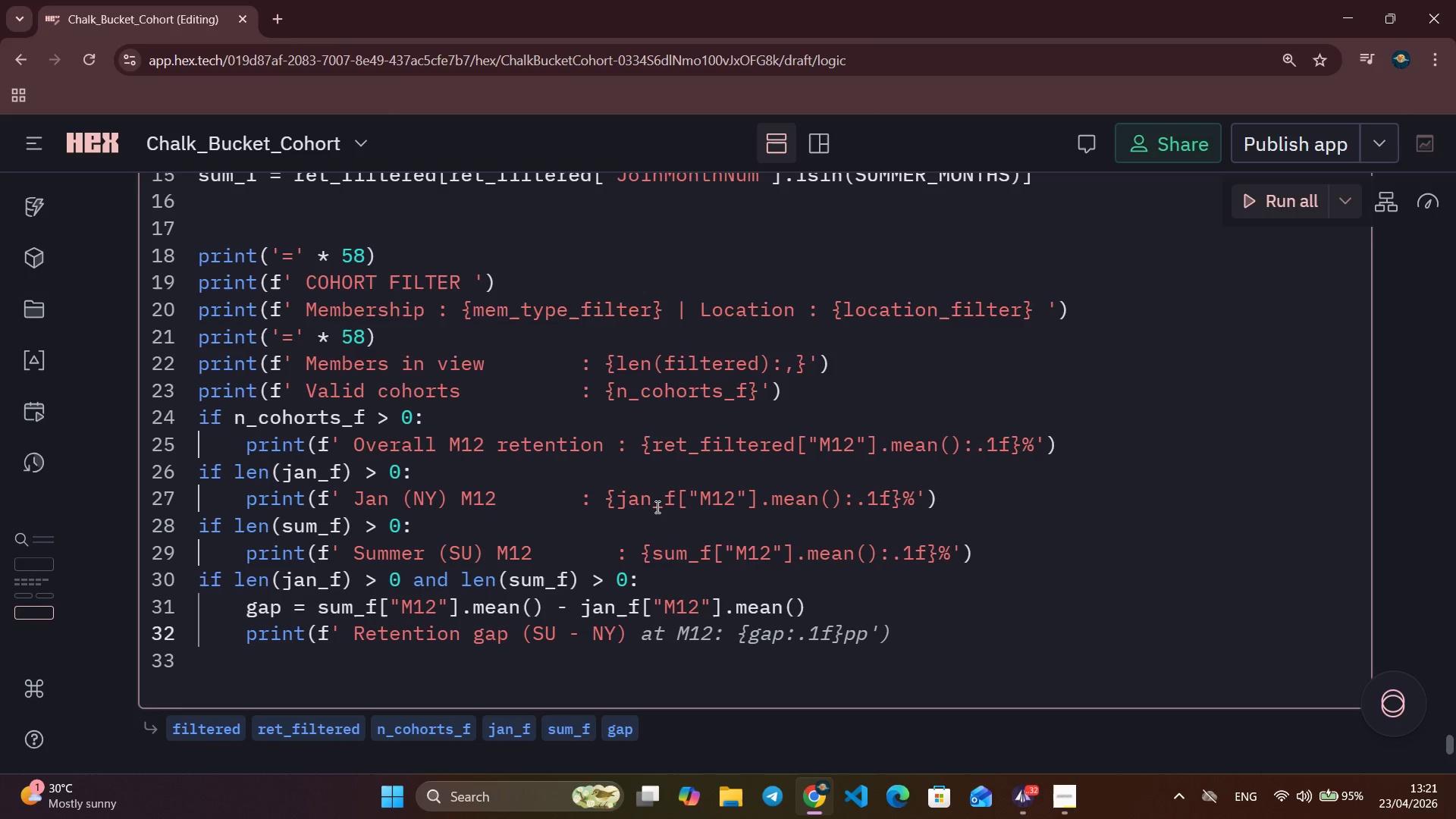 
type(: +{gap:.)
 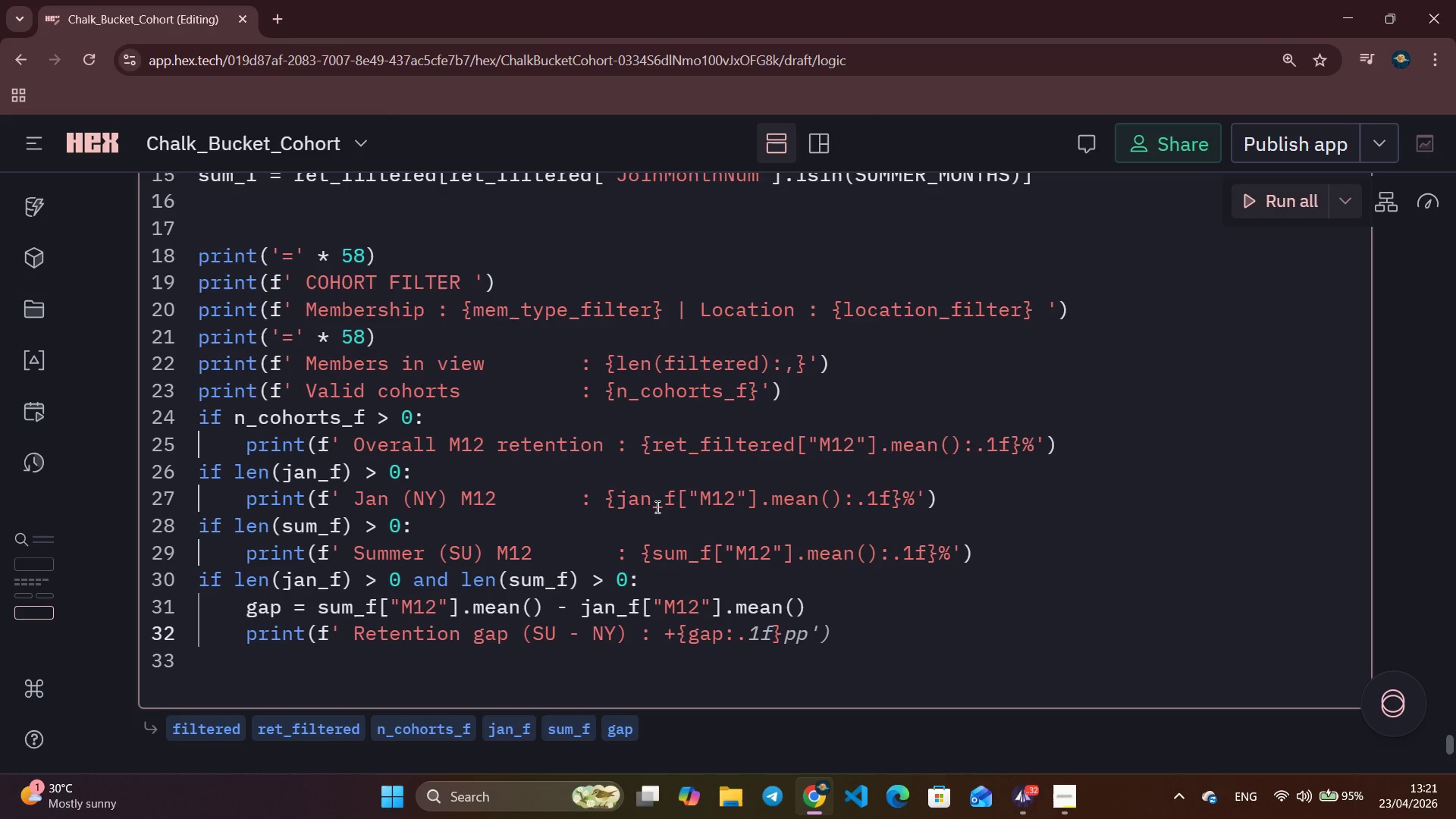 
key(Control+ArrowRight)
 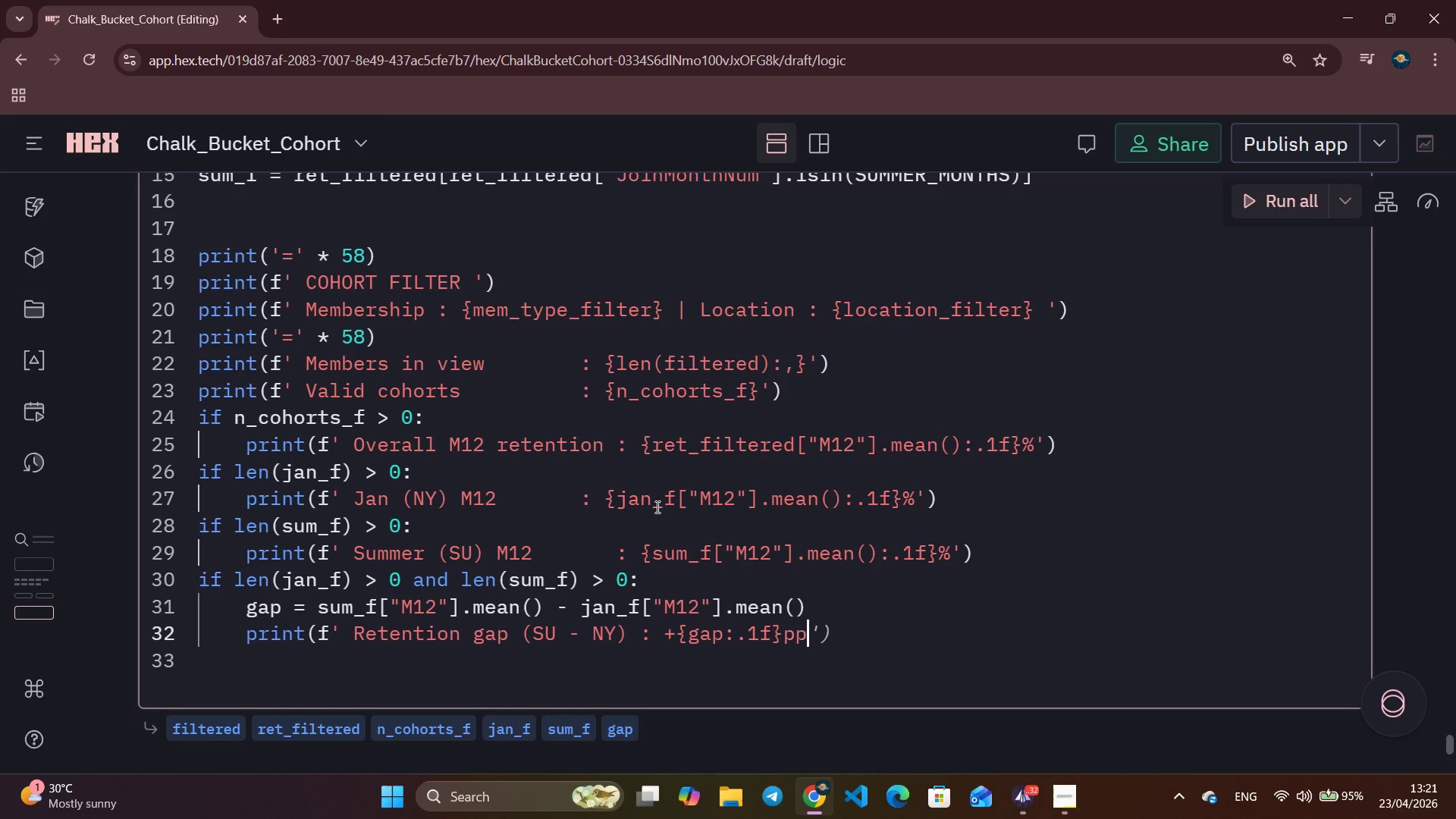 
key(Control+ArrowRight)
 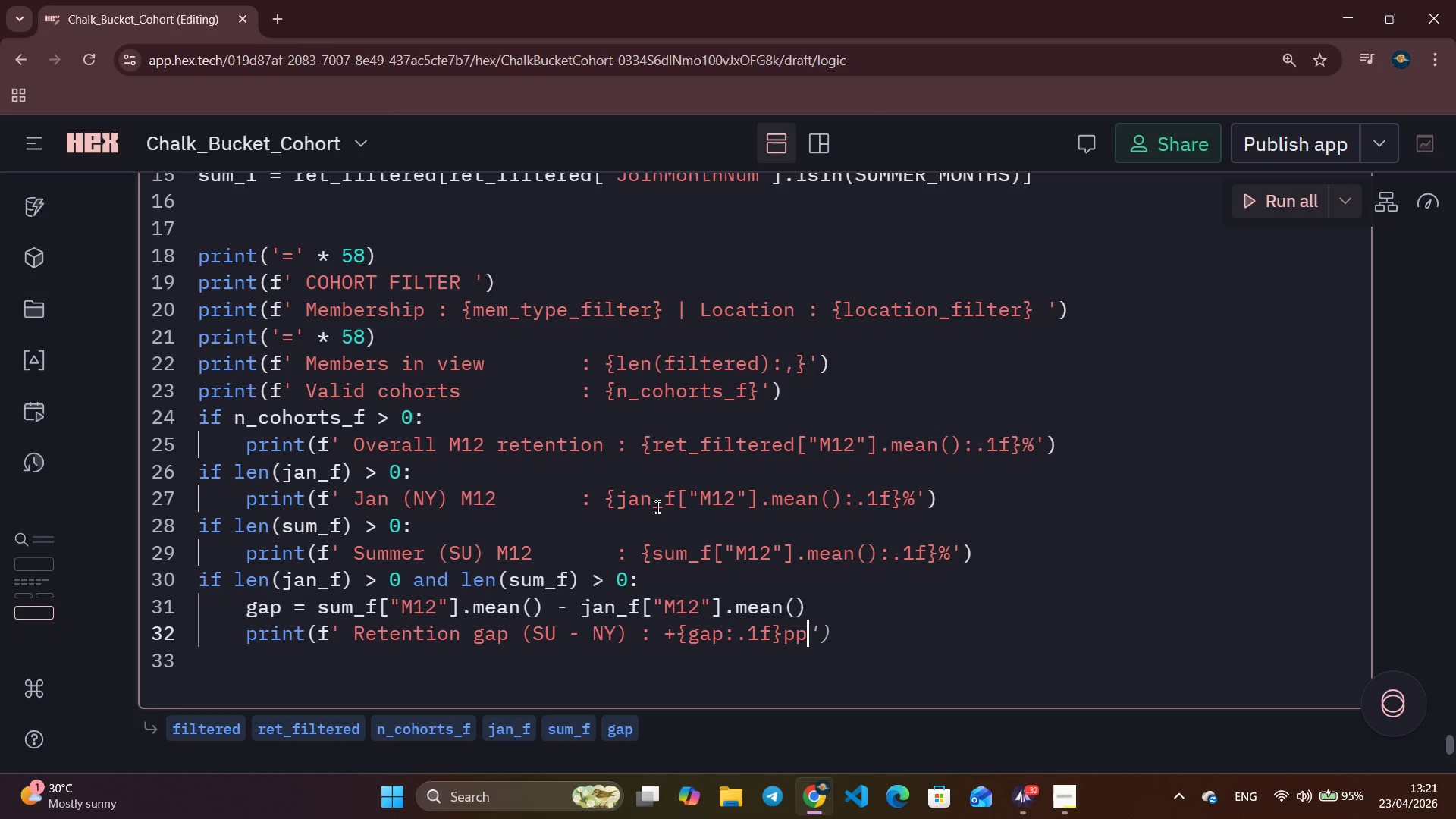 
type( at Month 12)
 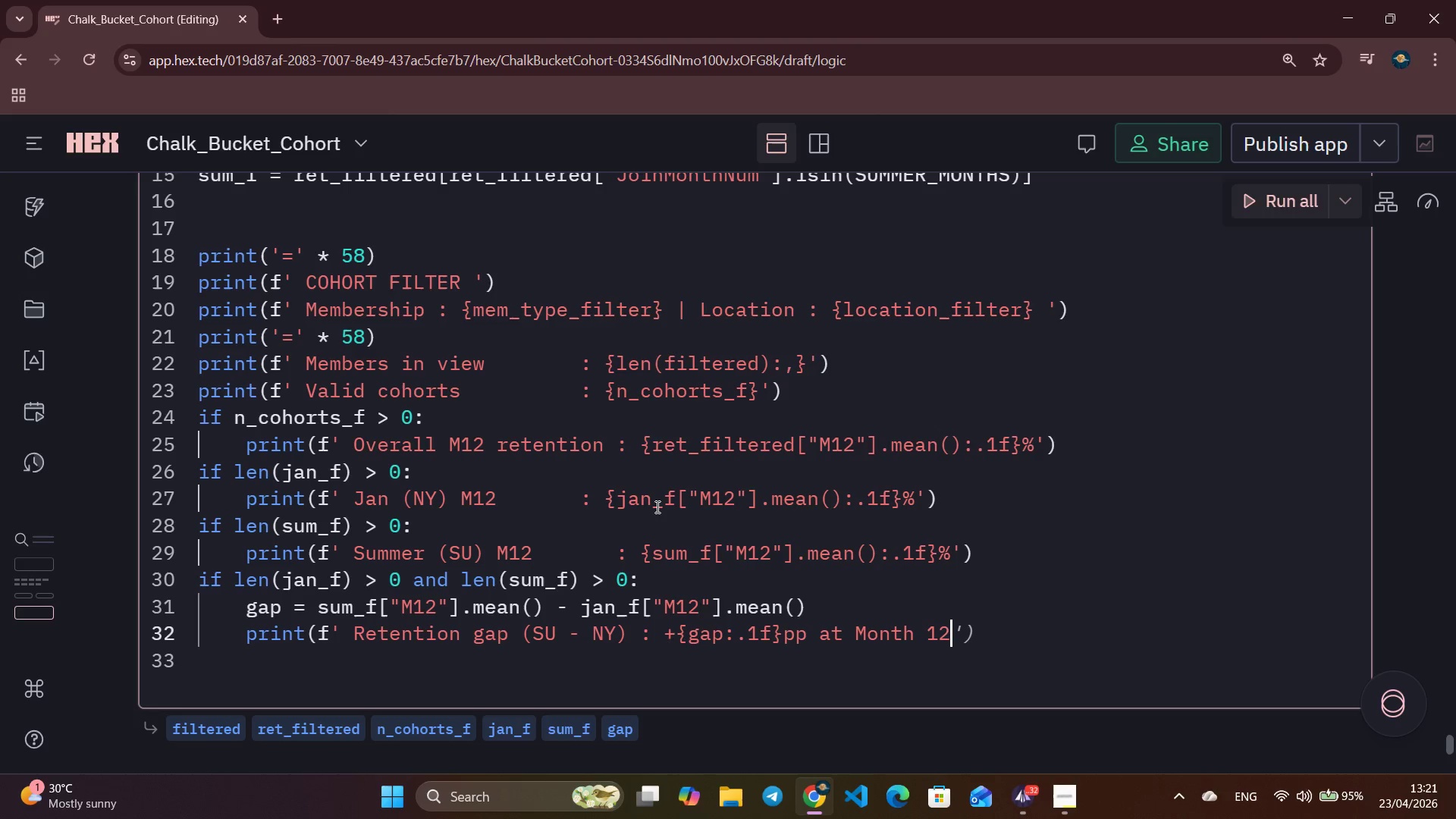 
key(ArrowDown)
 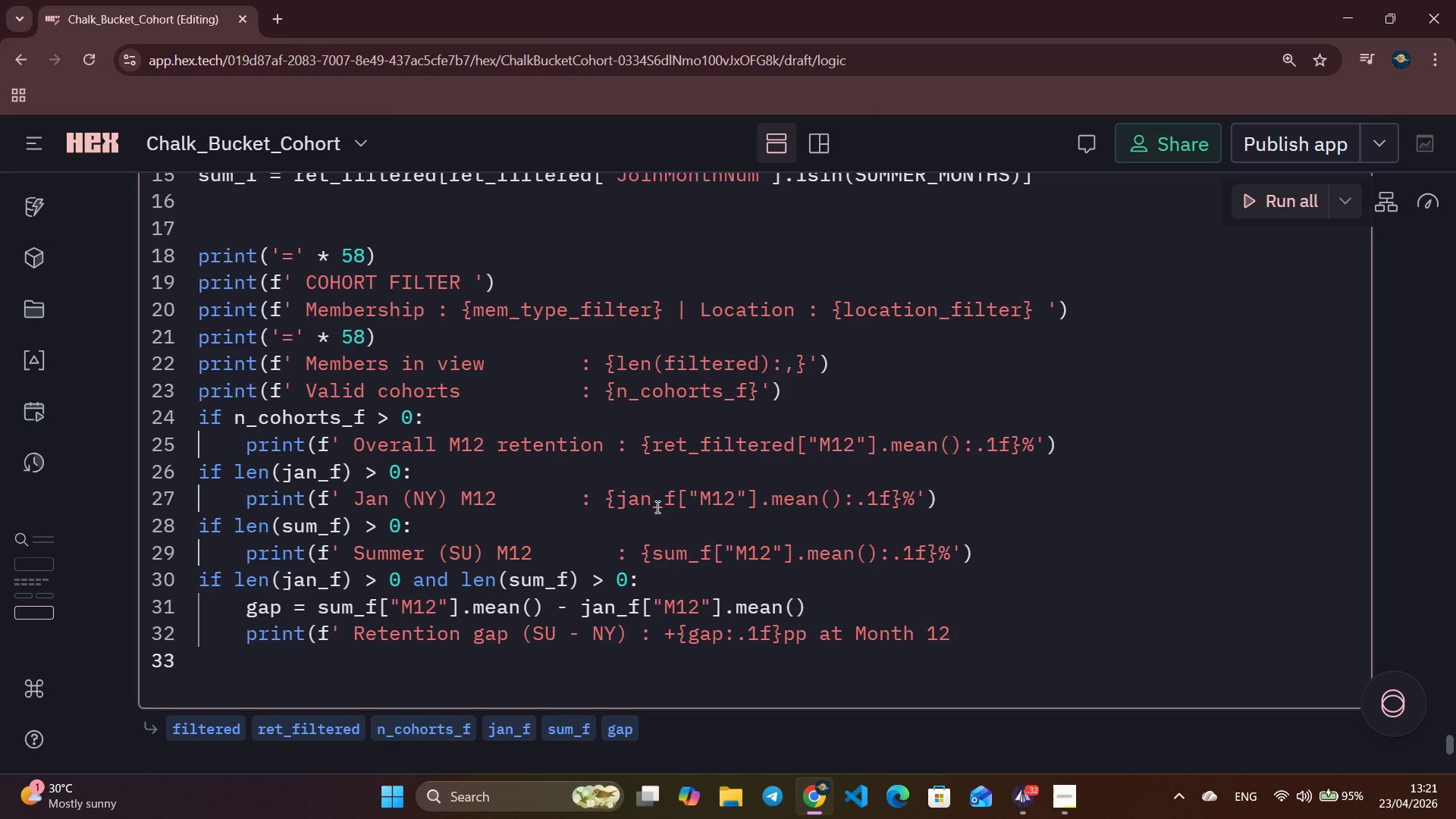 
key(Backspace)
 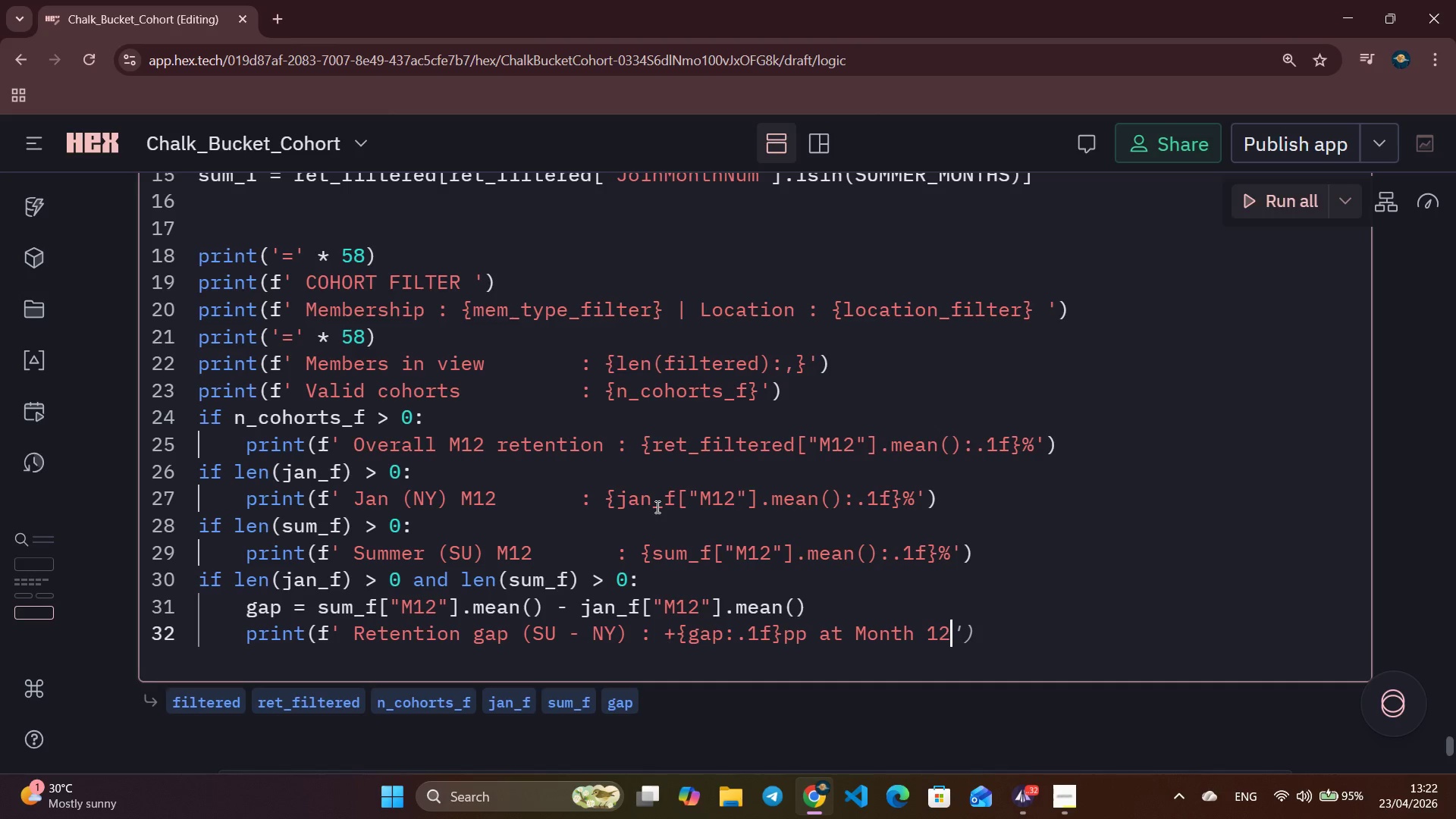 
key(Tab)
 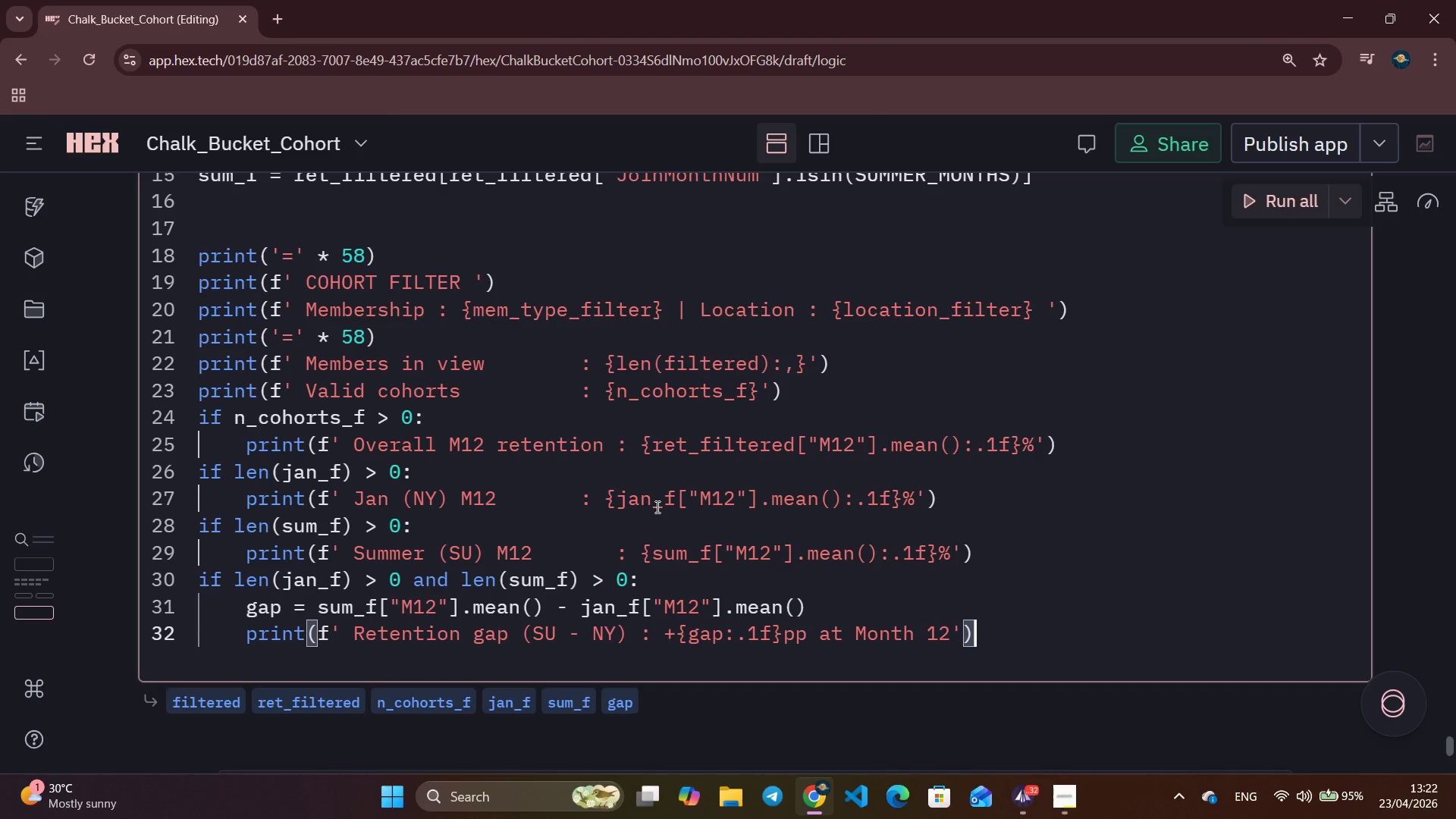 
key(Enter)
 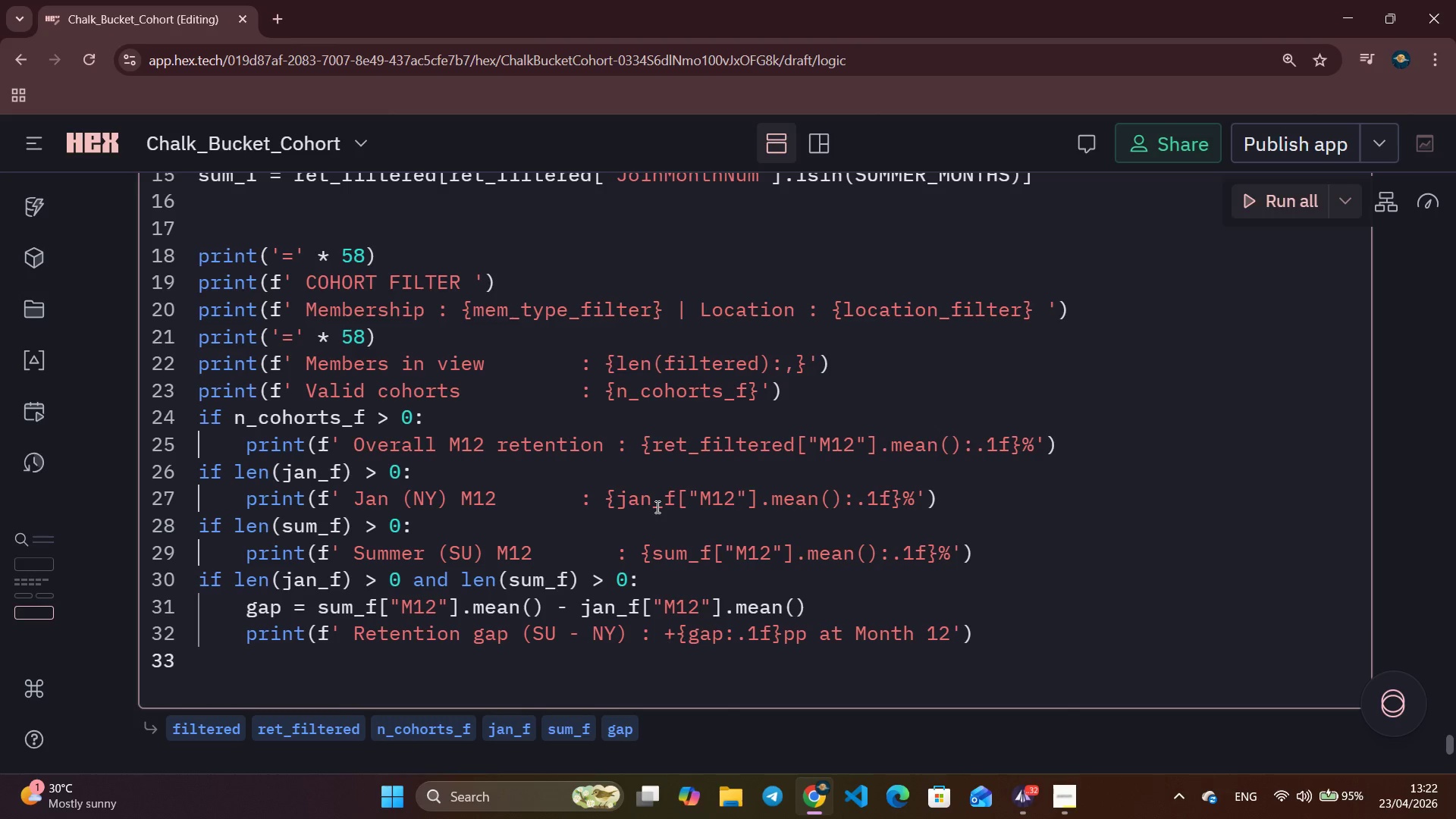 
key(Backspace)
type(print*'=)
key(Backspace)
key(Backspace)
key(Backspace)
type(('=)
key(Tab)
 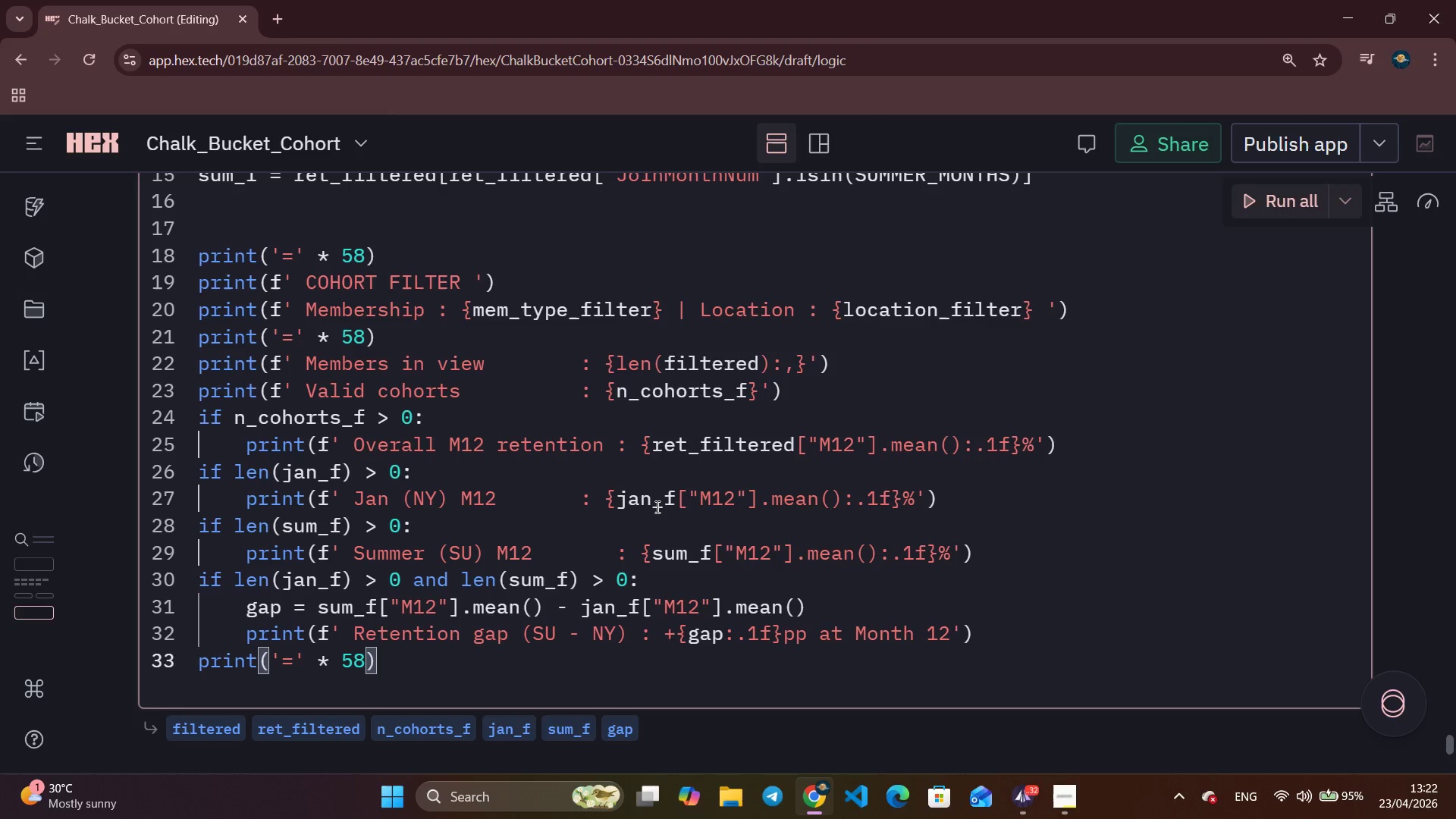 
scroll: coordinate [1282, 488], scroll_direction: up, amount: 7.0
 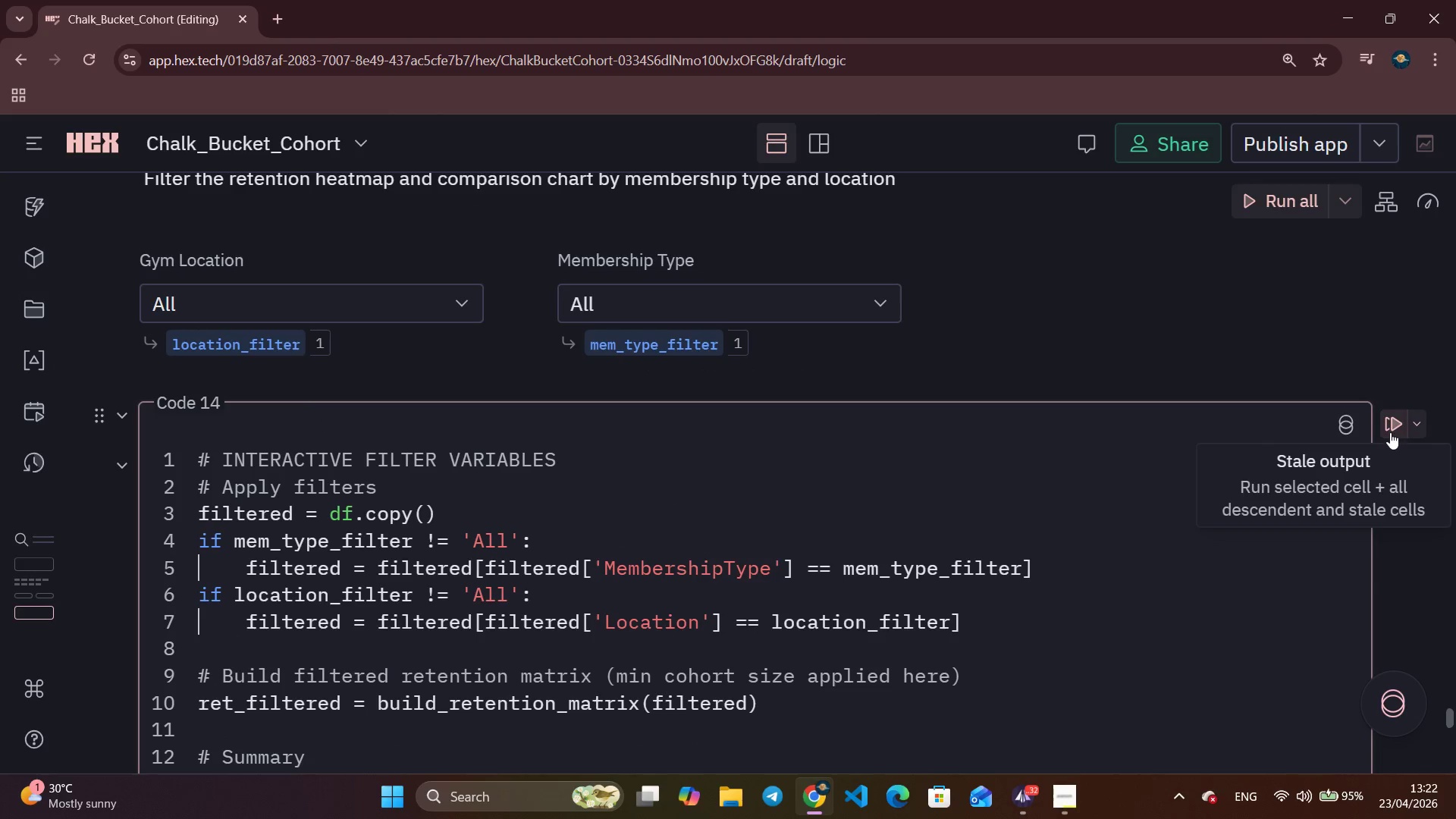 
scroll: coordinate [1213, 538], scroll_direction: down, amount: 11.0
 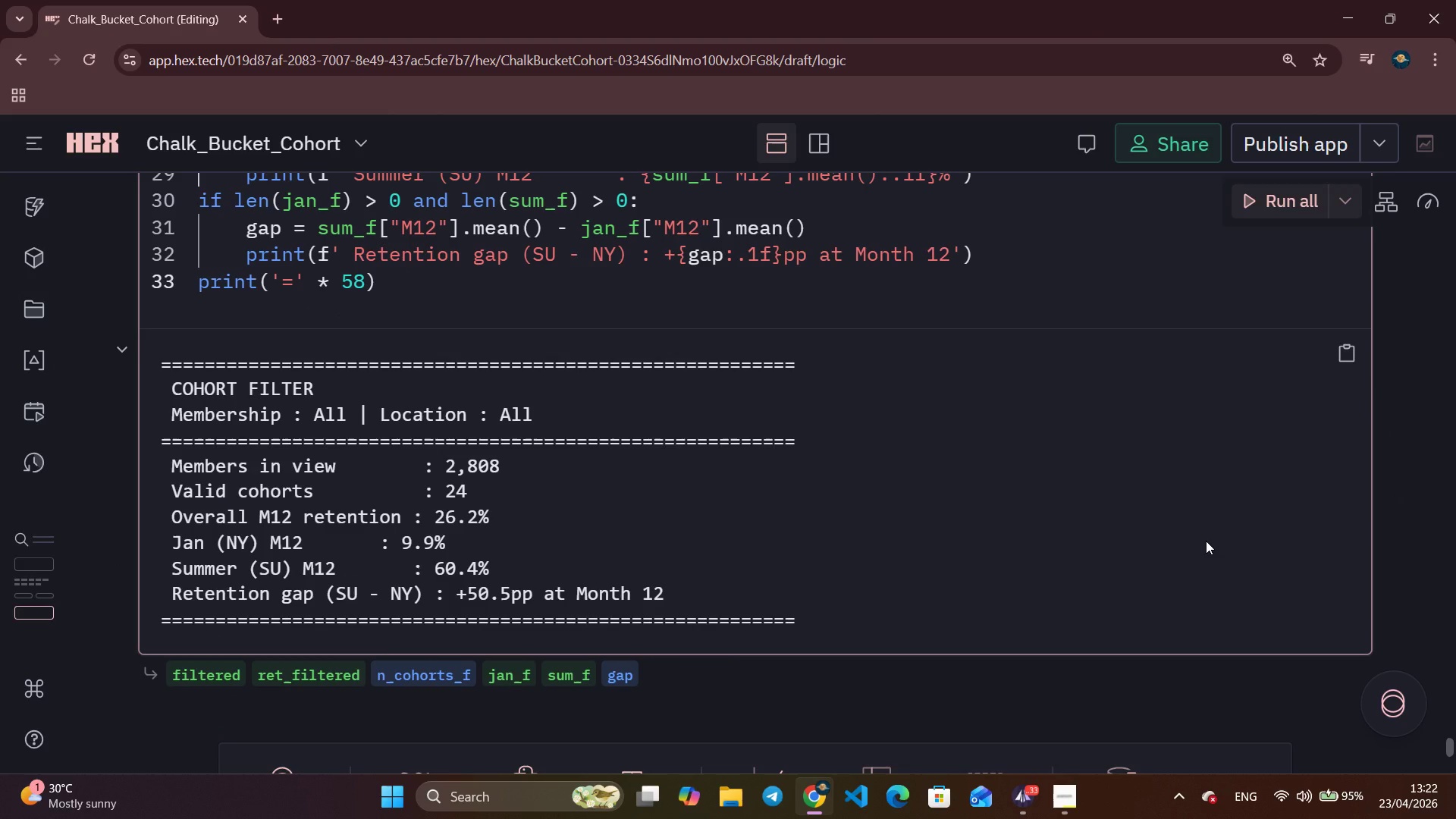 
wait(21.36)
 